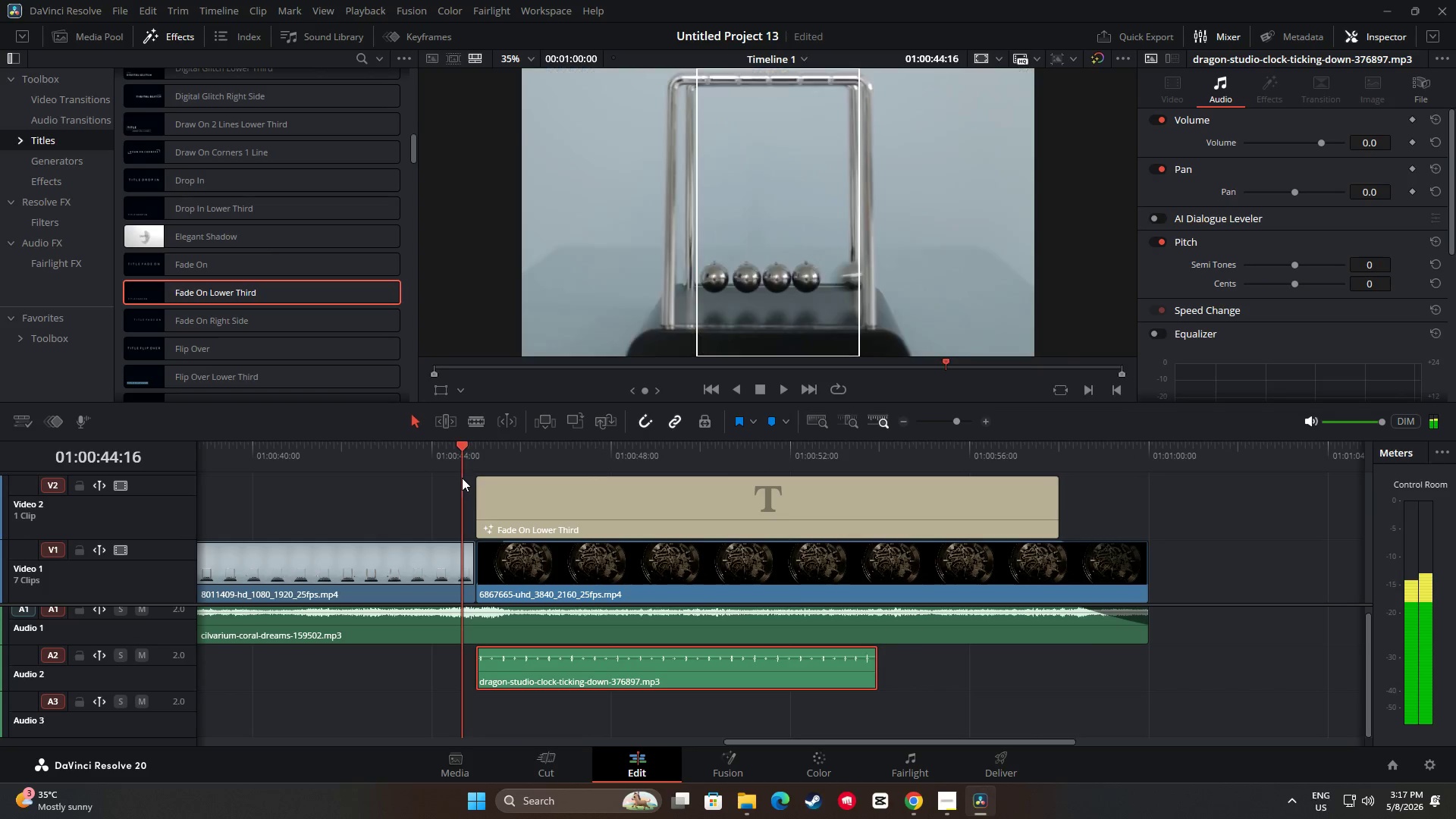 
key(Space)
 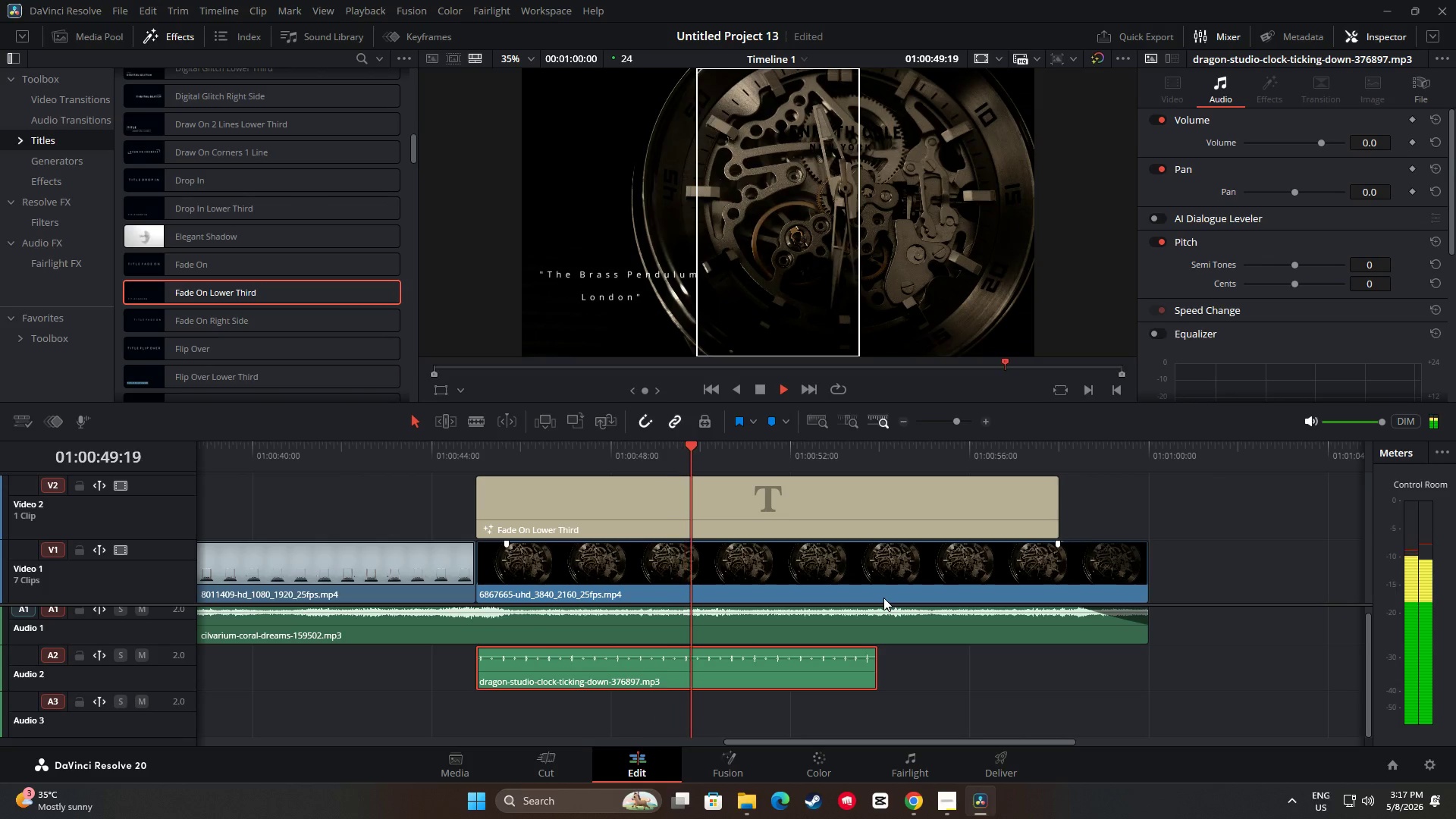 
wait(6.94)
 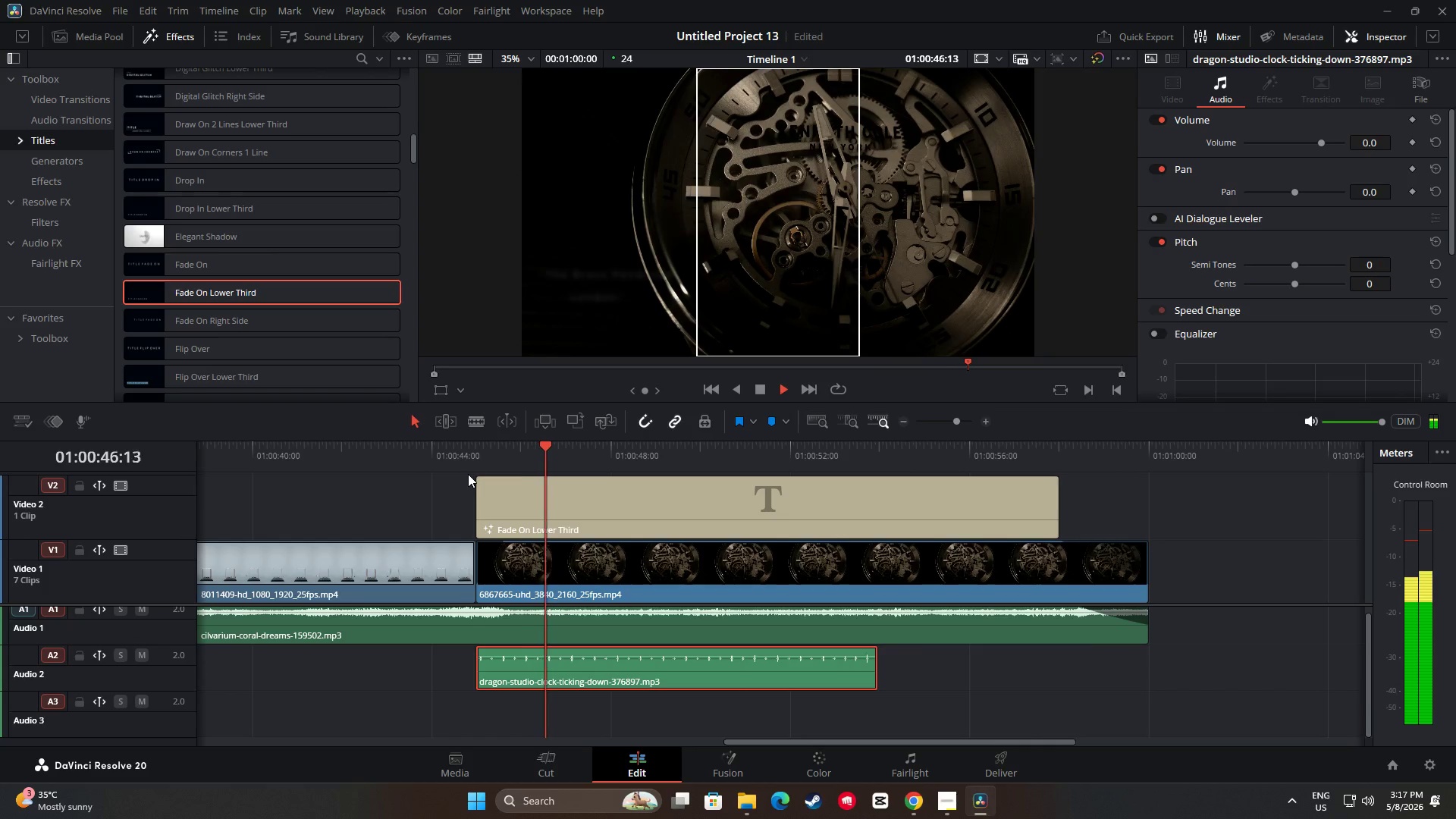 
key(Space)
 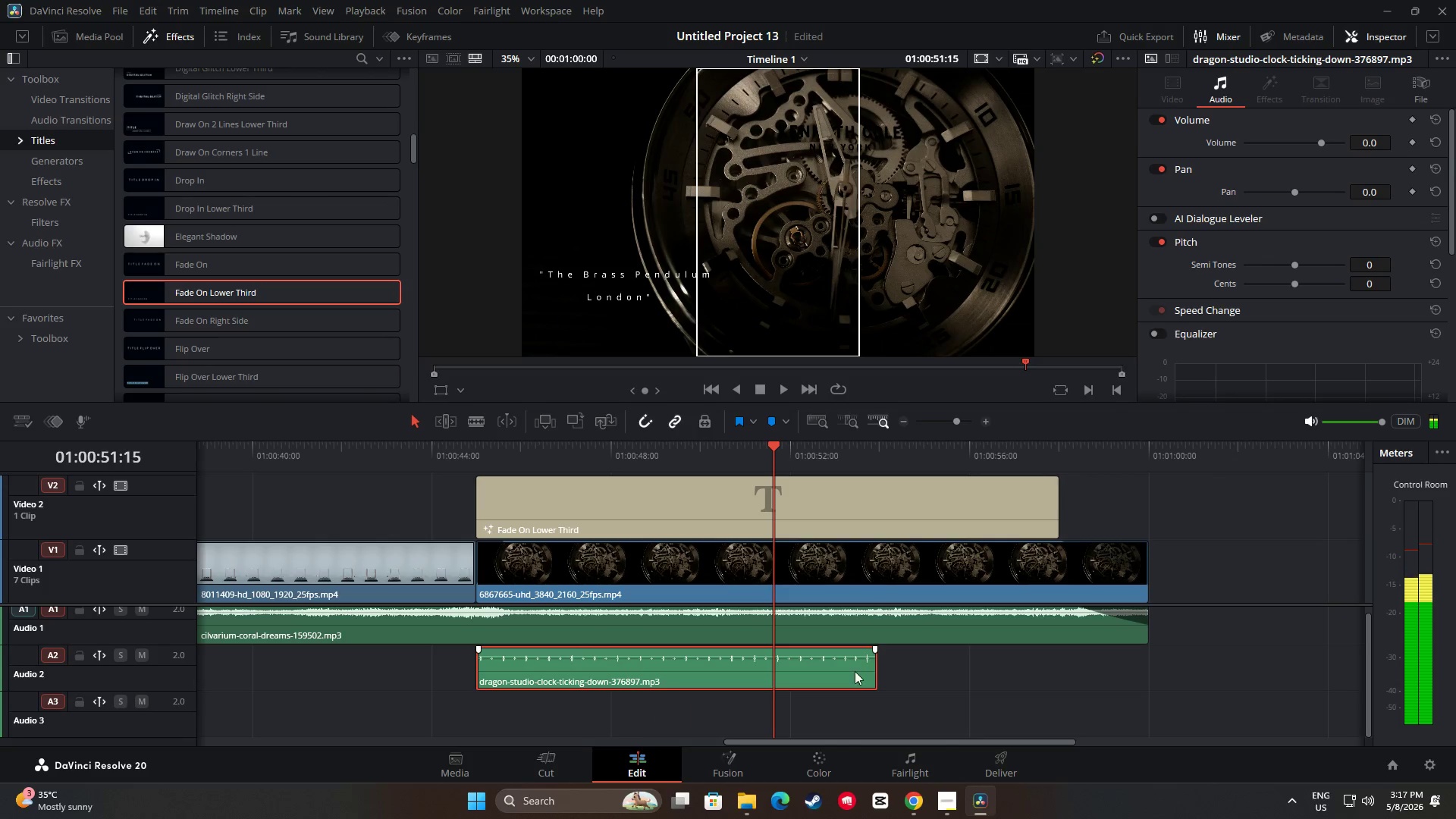 
left_click([855, 671])
 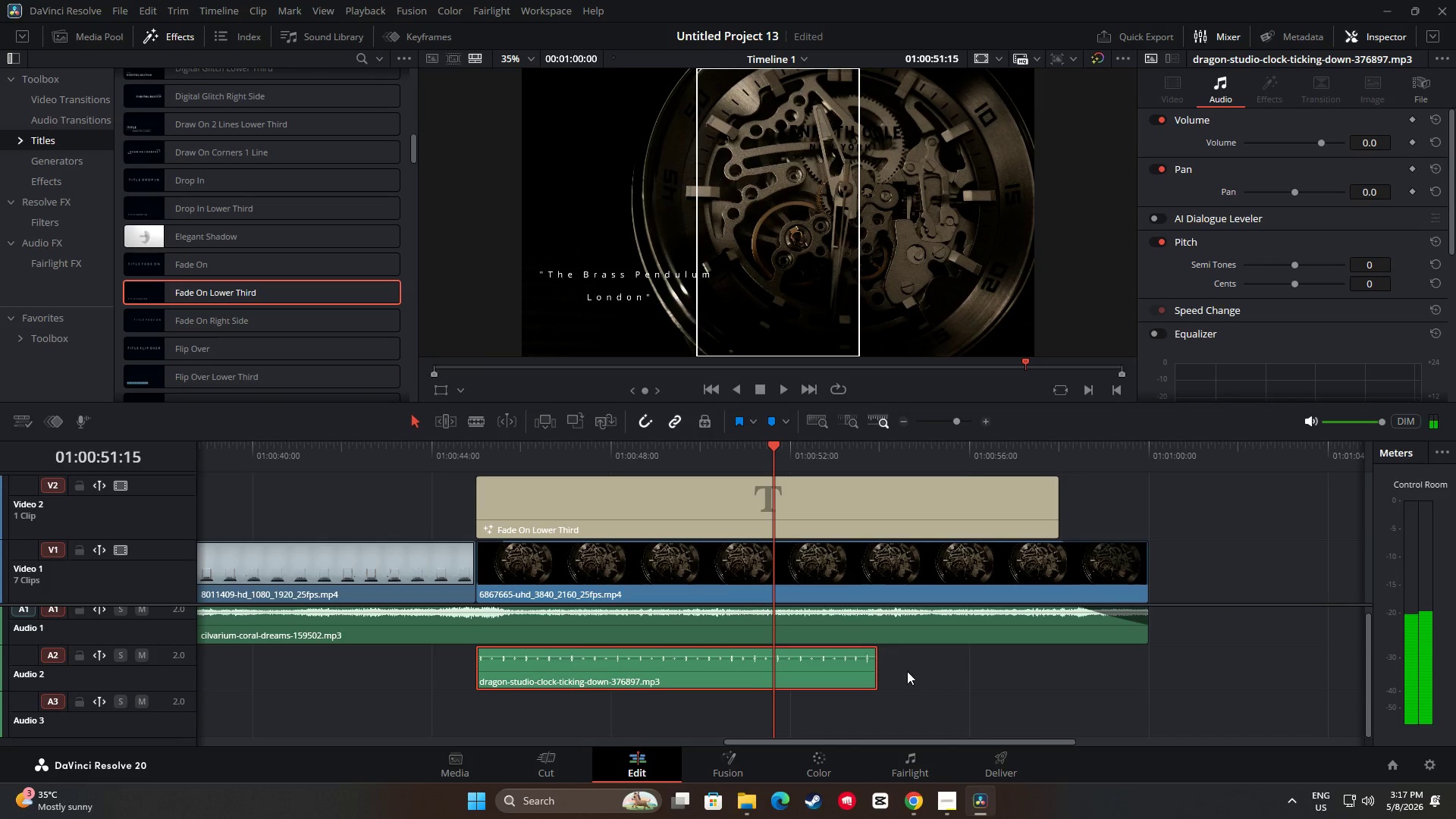 
key(Control+C)
 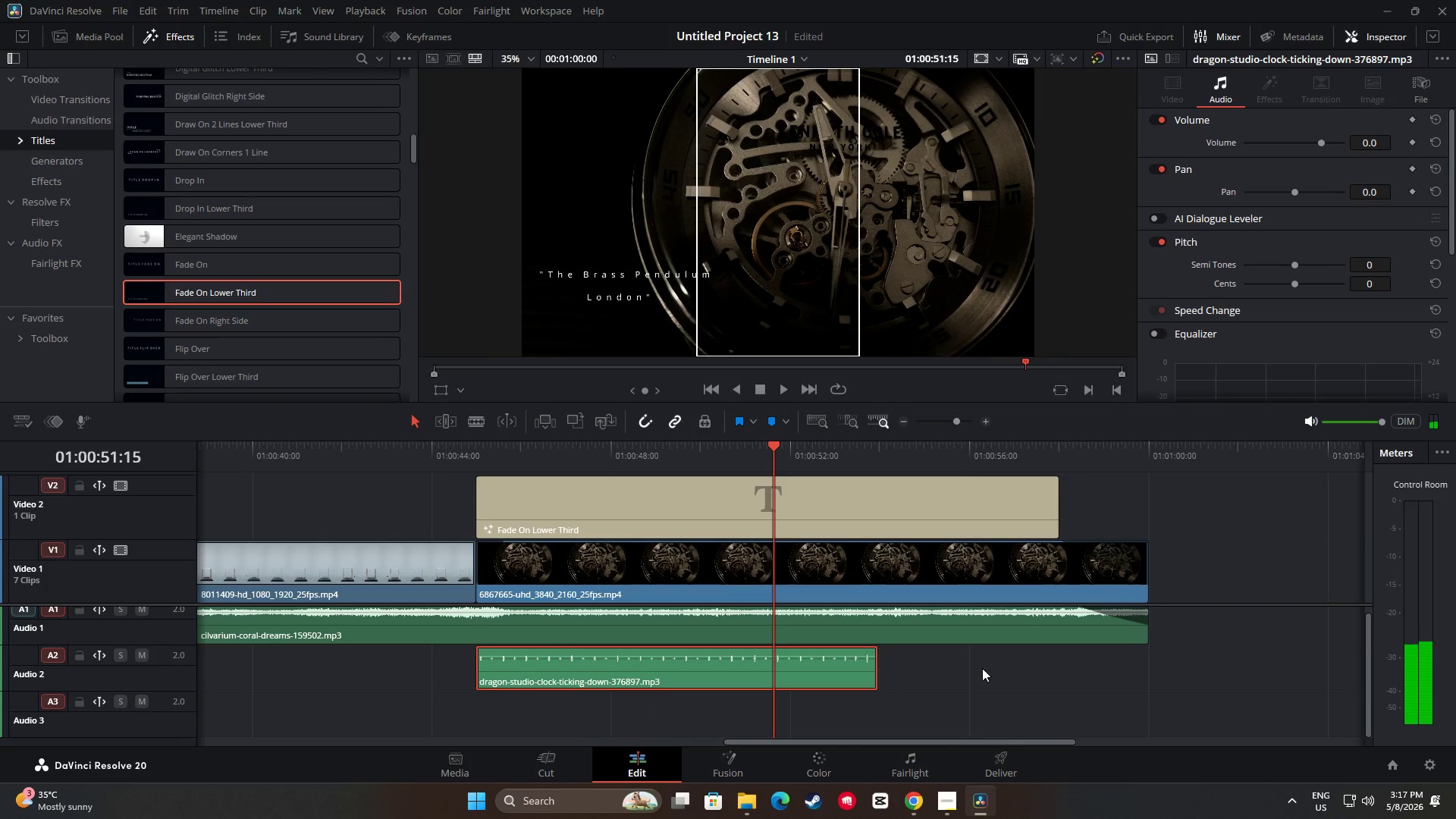 
left_click([1010, 667])
 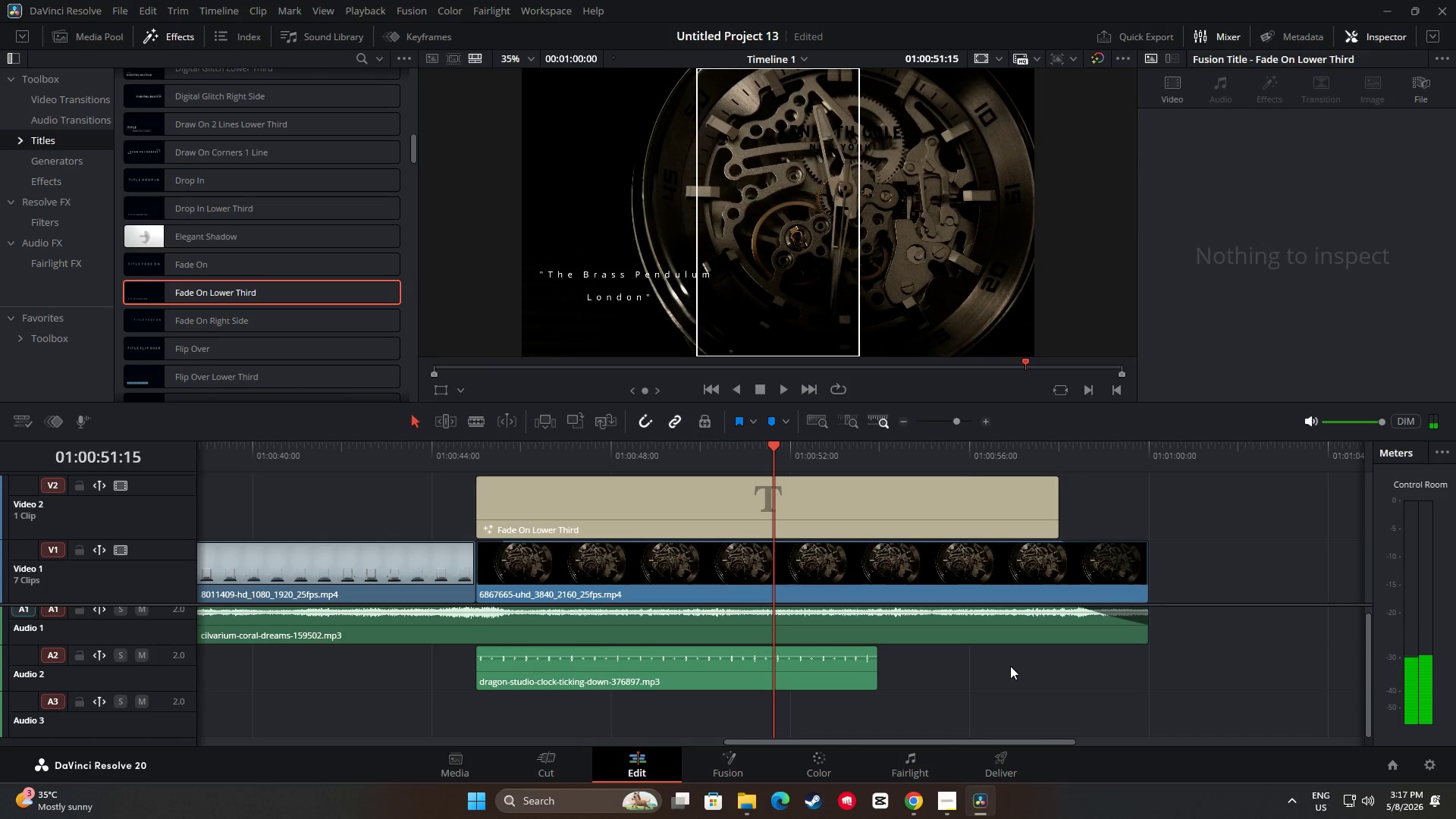 
key(Control+V)
 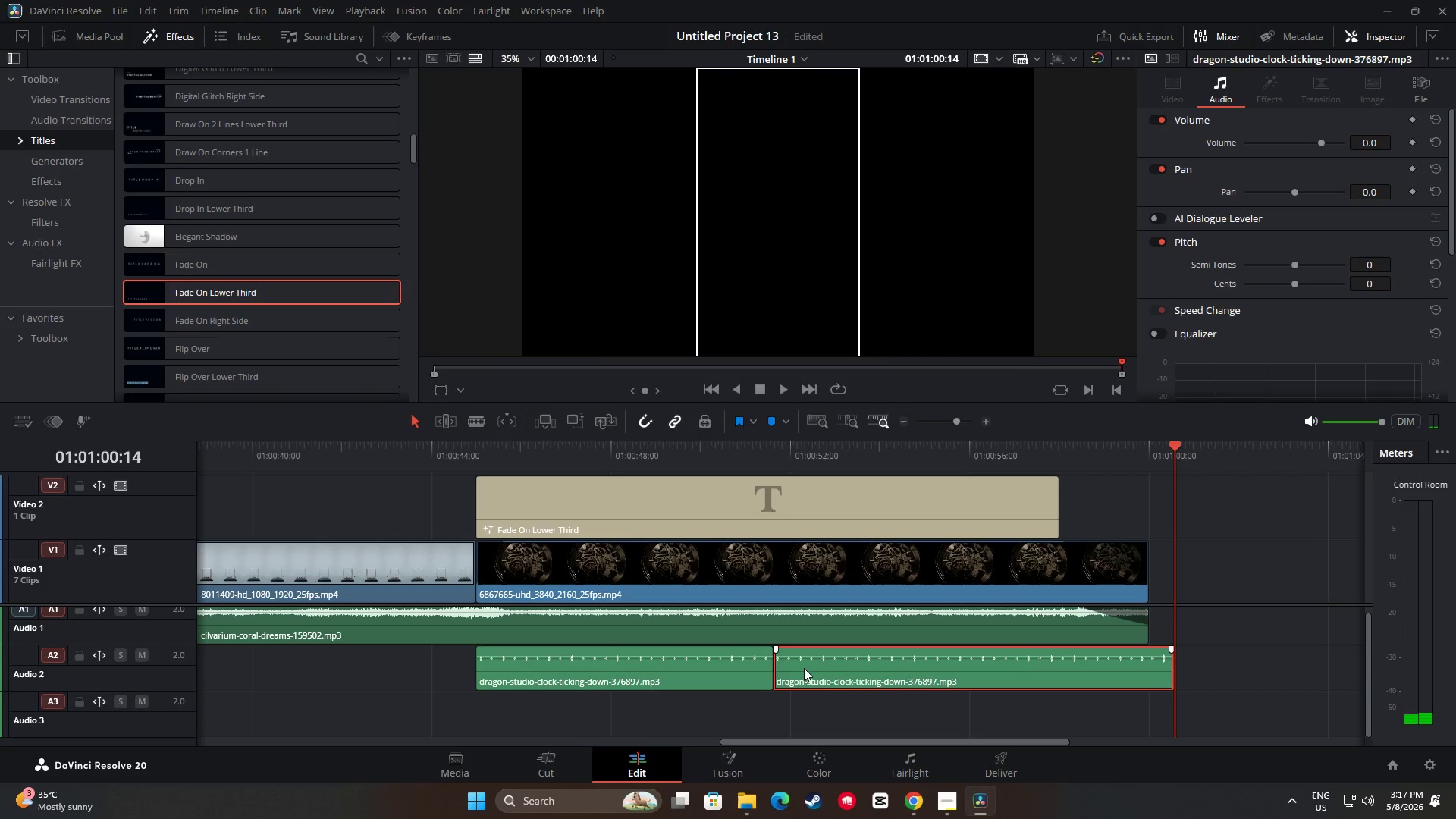 
left_click([783, 666])
 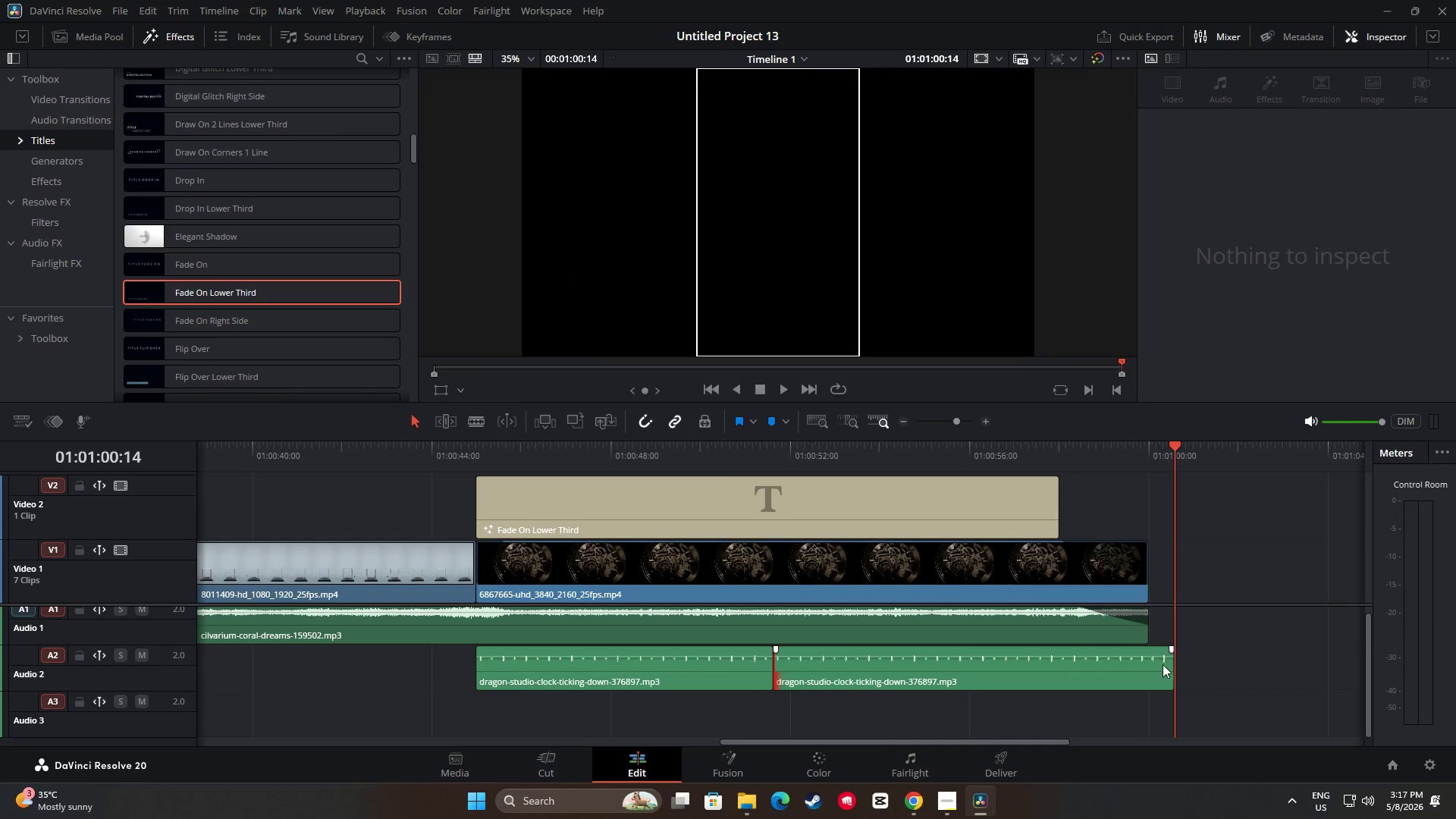 
left_click_drag(start_coordinate=[1166, 661], to_coordinate=[1137, 659])
 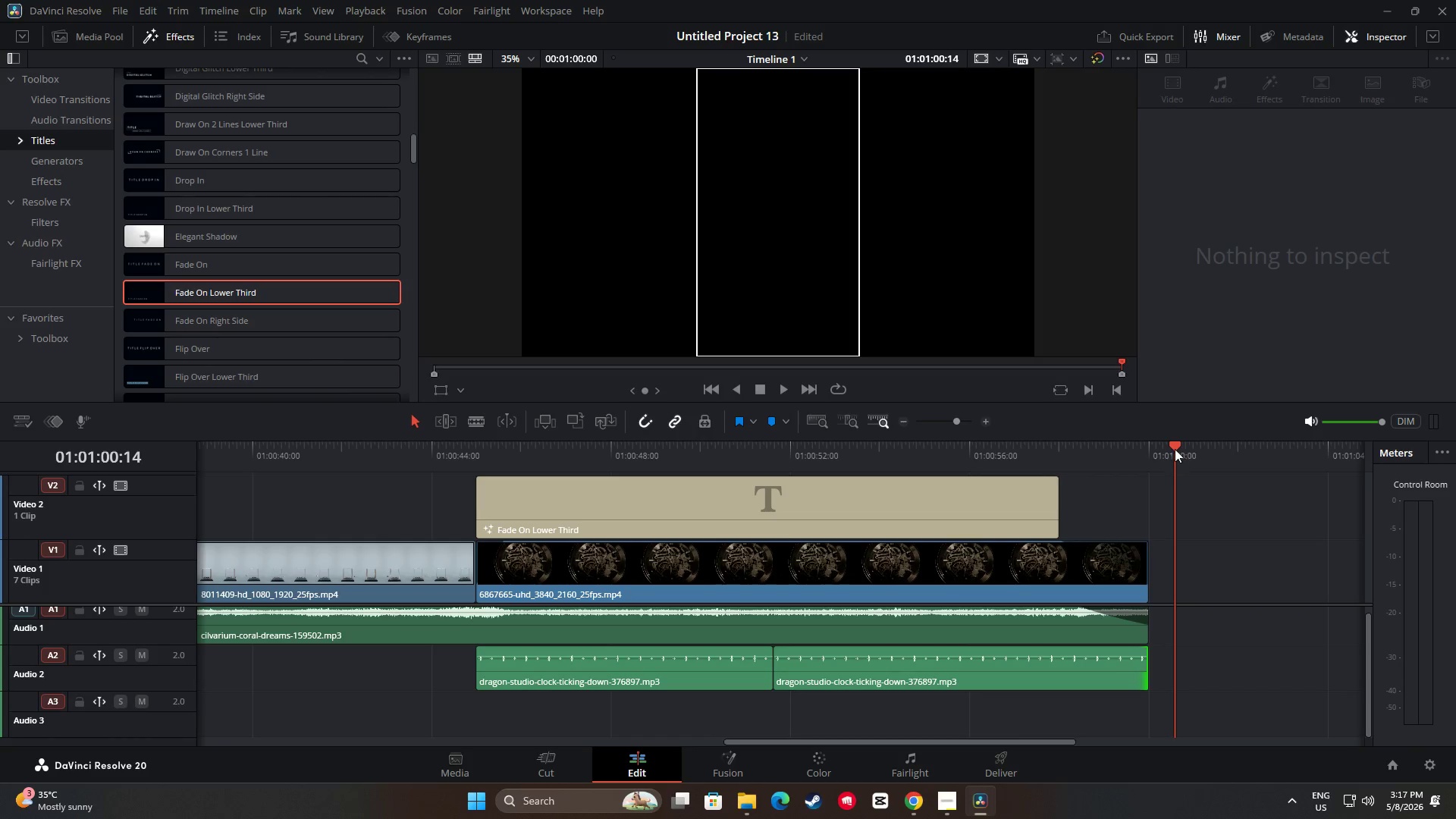 
left_click_drag(start_coordinate=[1175, 448], to_coordinate=[718, 487])
 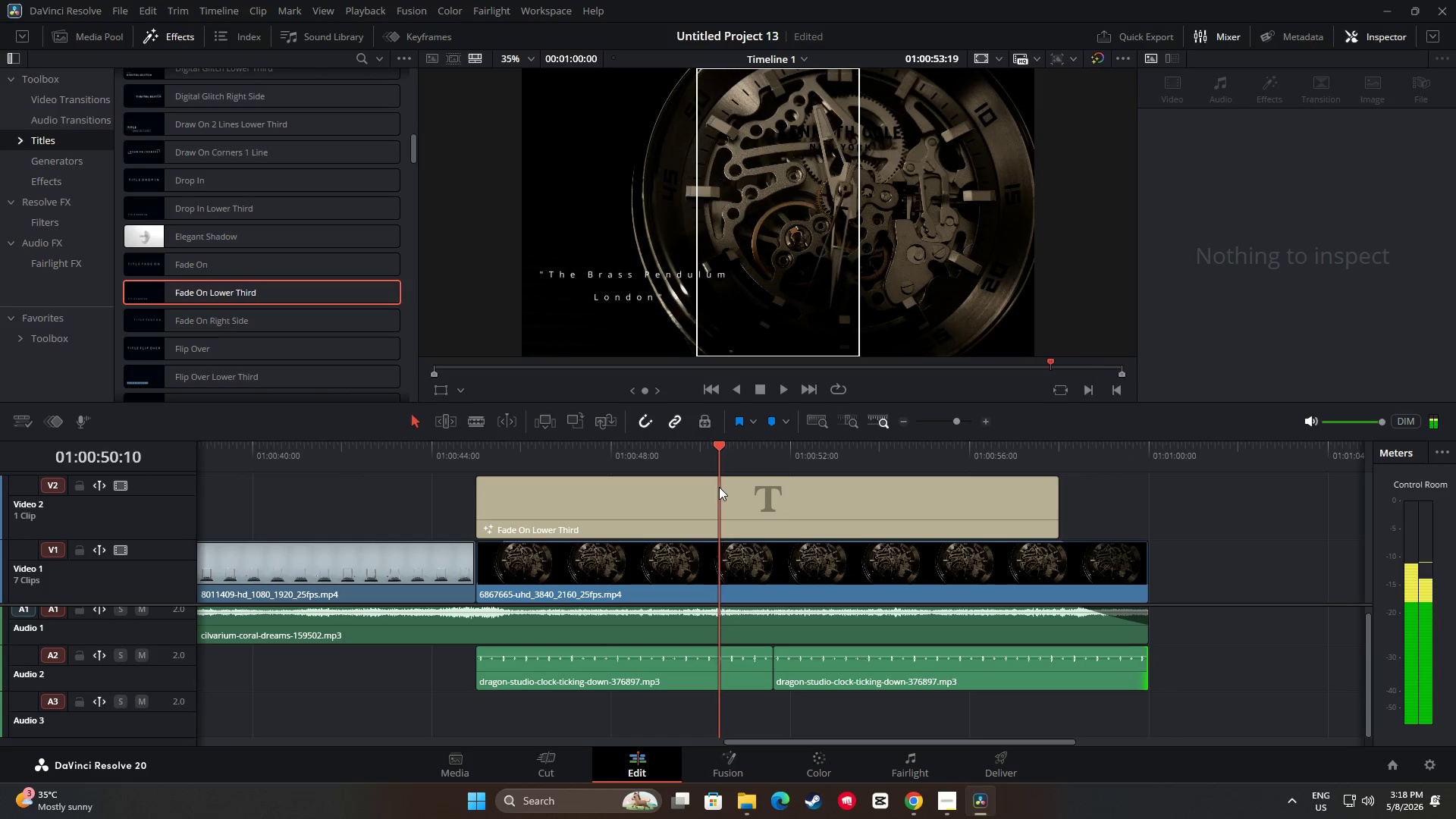 
key(Space)
 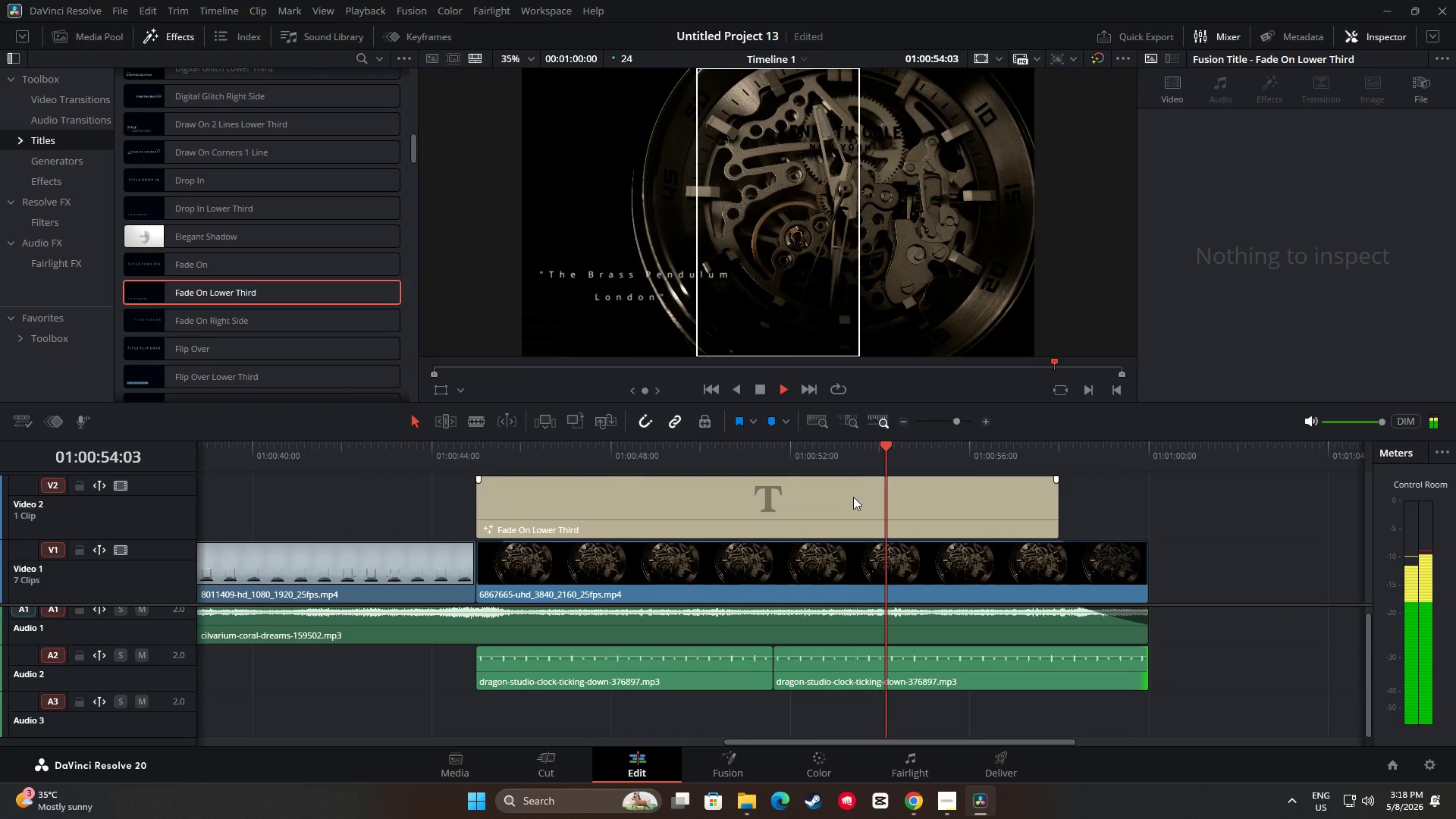 
wait(9.05)
 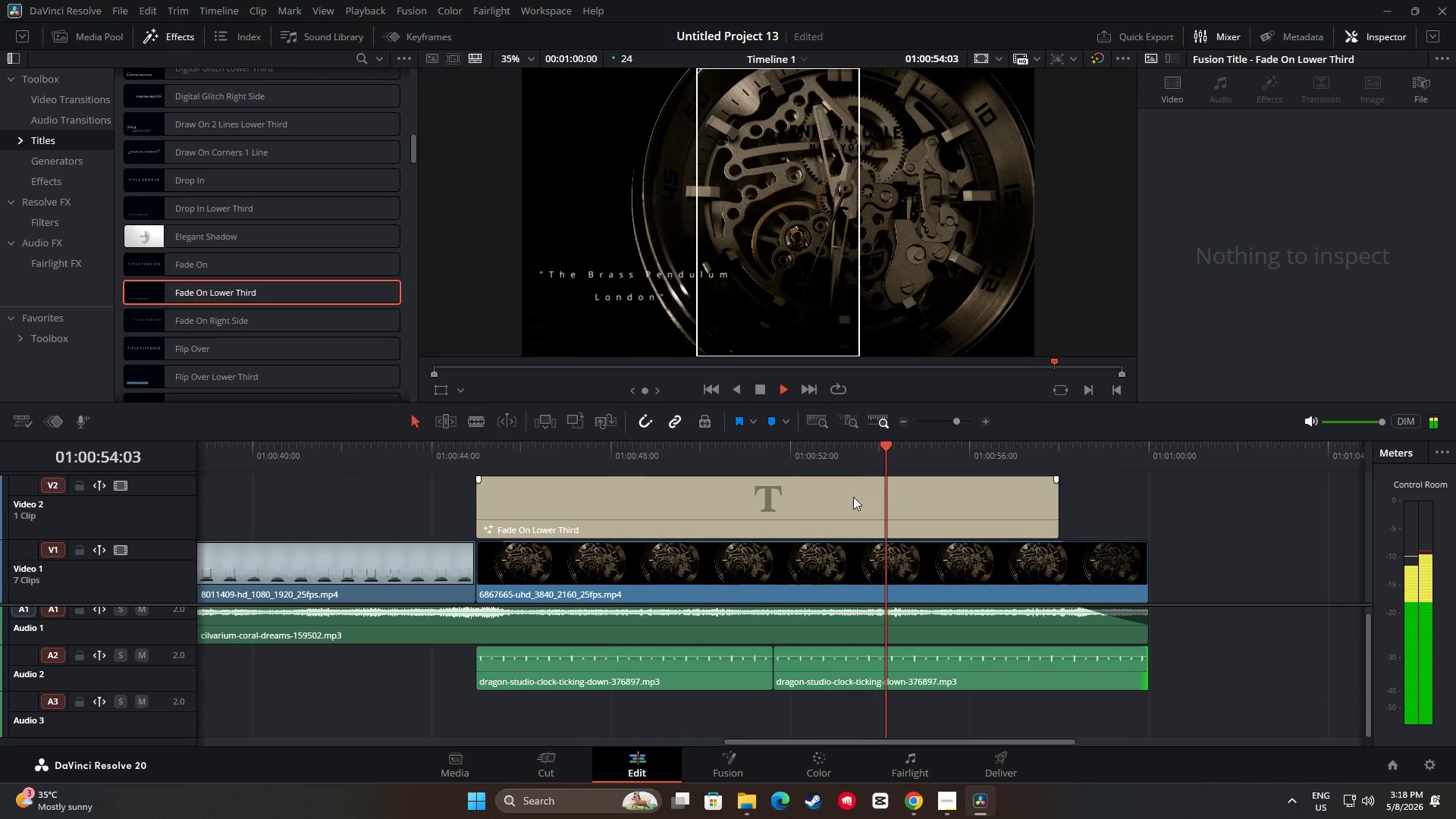 
key(Space)
 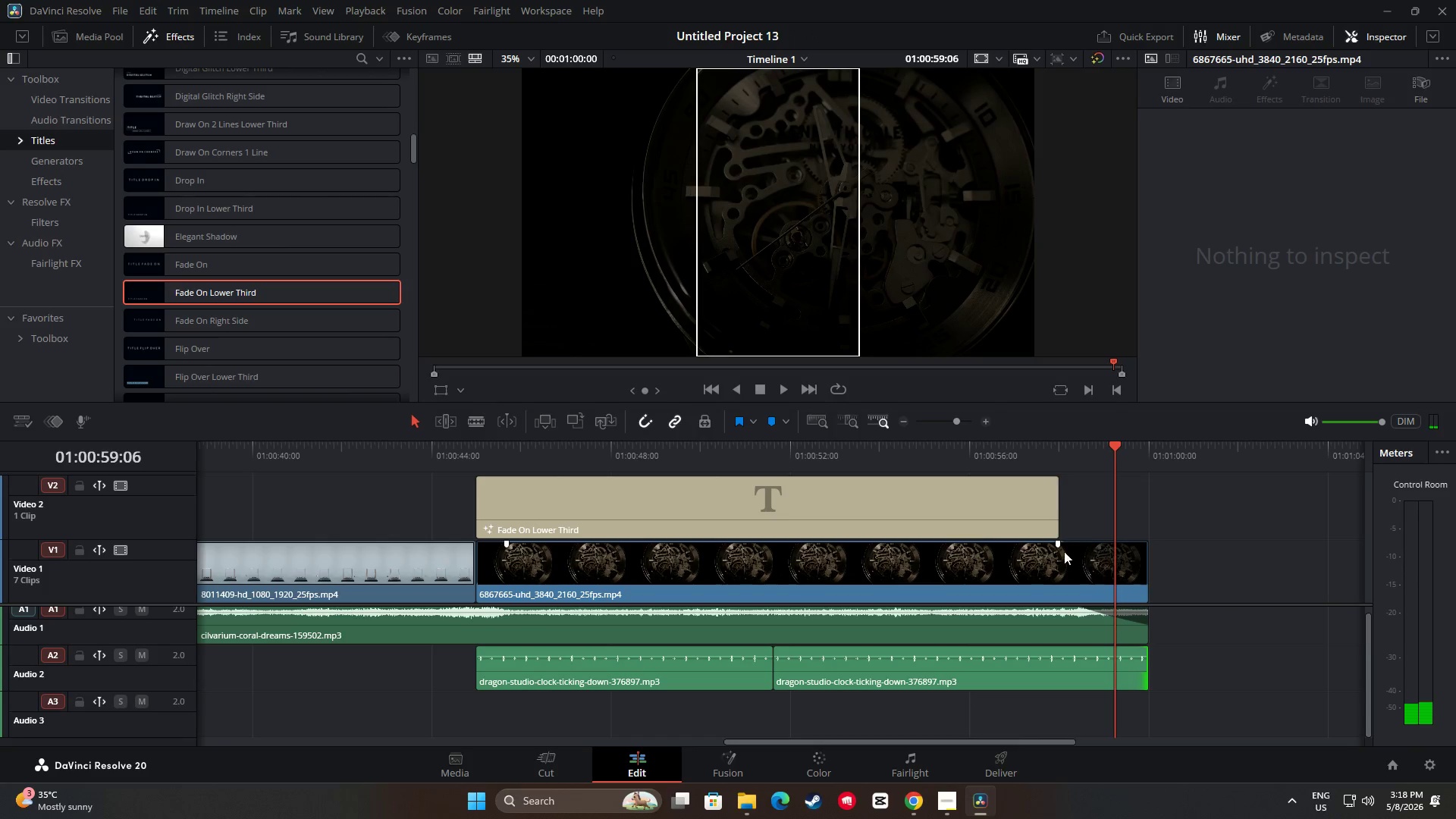 
left_click_drag(start_coordinate=[1057, 544], to_coordinate=[1035, 543])
 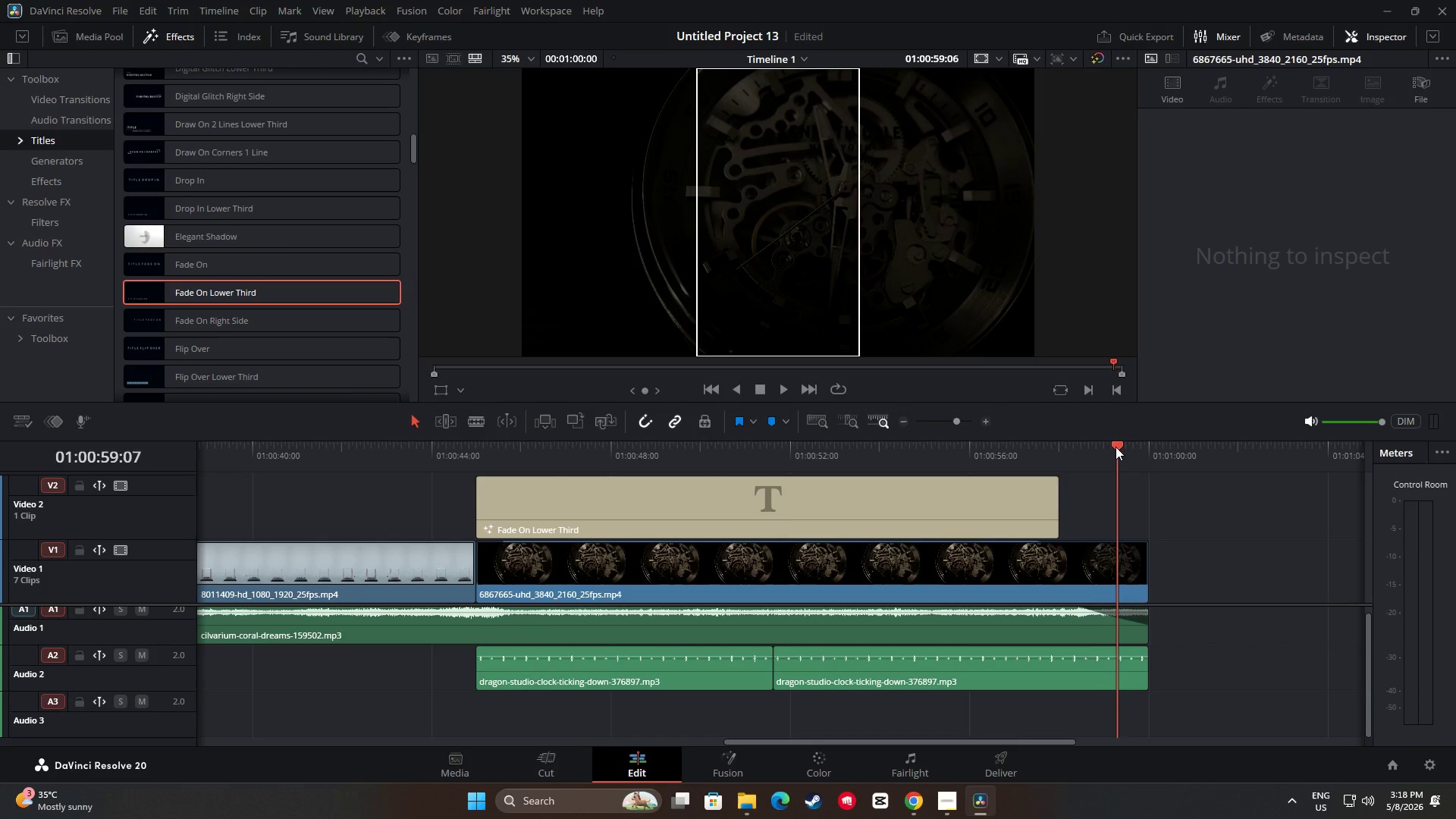 
left_click_drag(start_coordinate=[1118, 447], to_coordinate=[982, 460])
 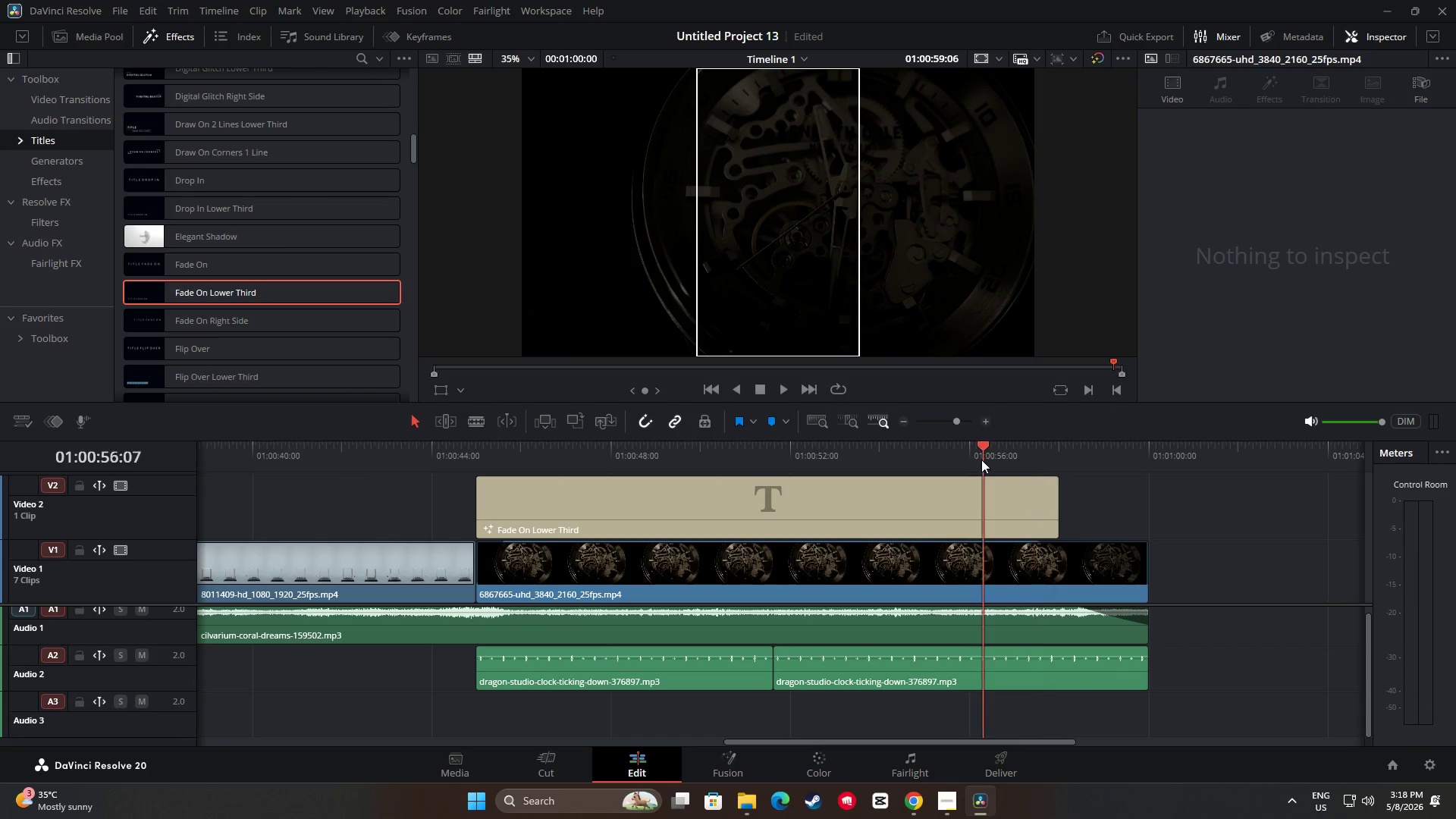 
key(Space)
 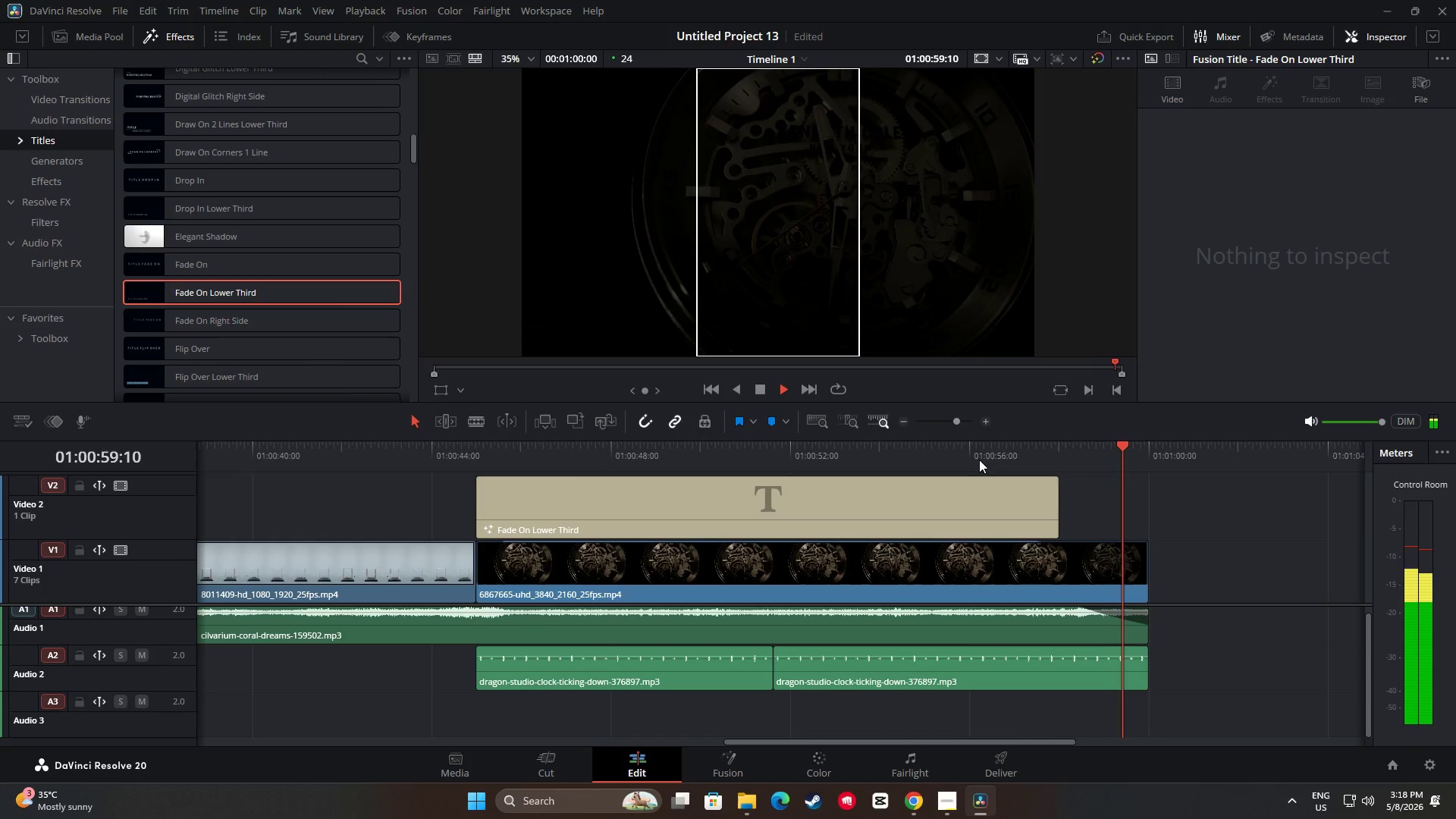 
left_click_drag(start_coordinate=[1148, 447], to_coordinate=[421, 499])
 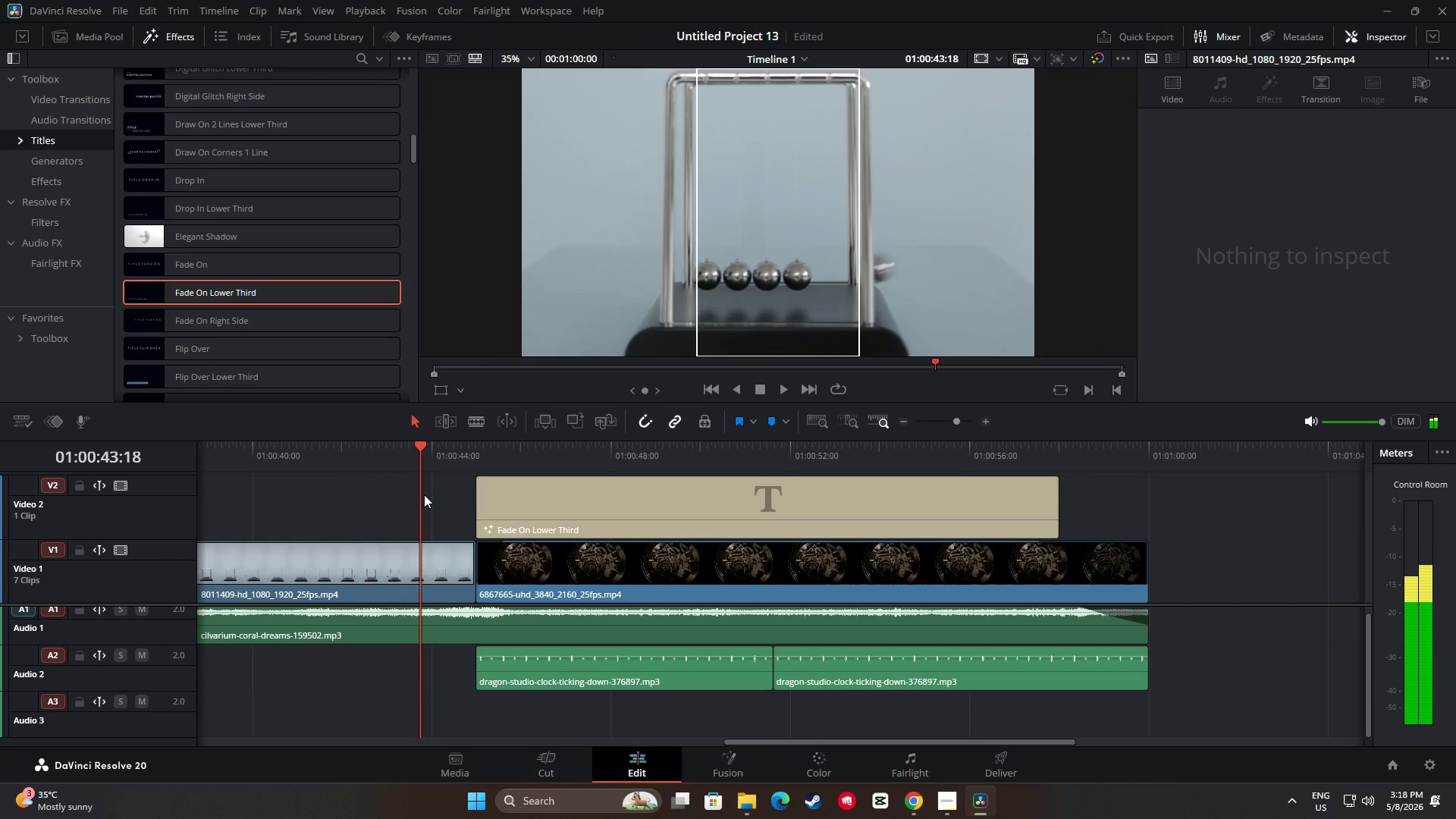 
key(Space)
 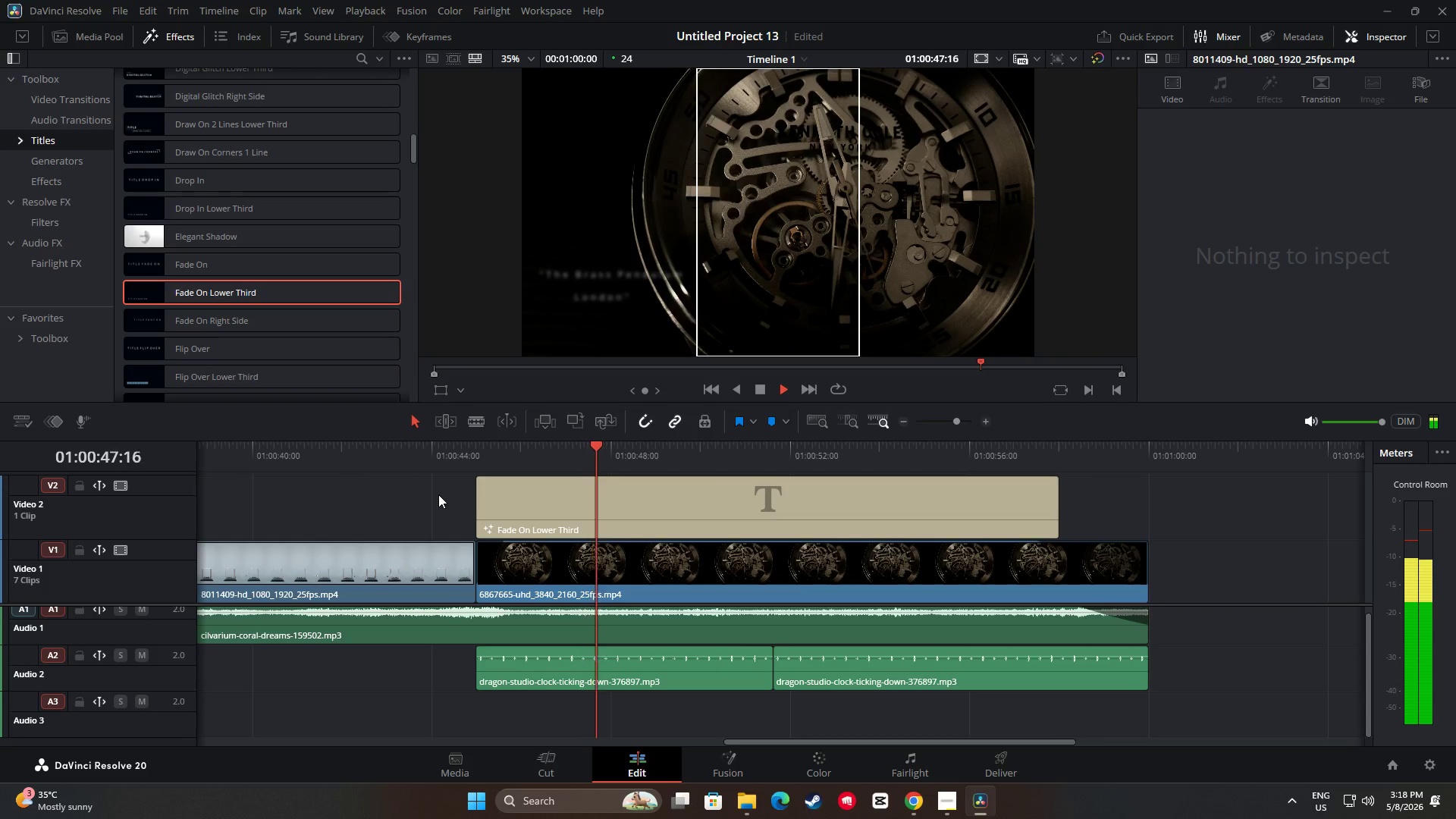 
wait(5.38)
 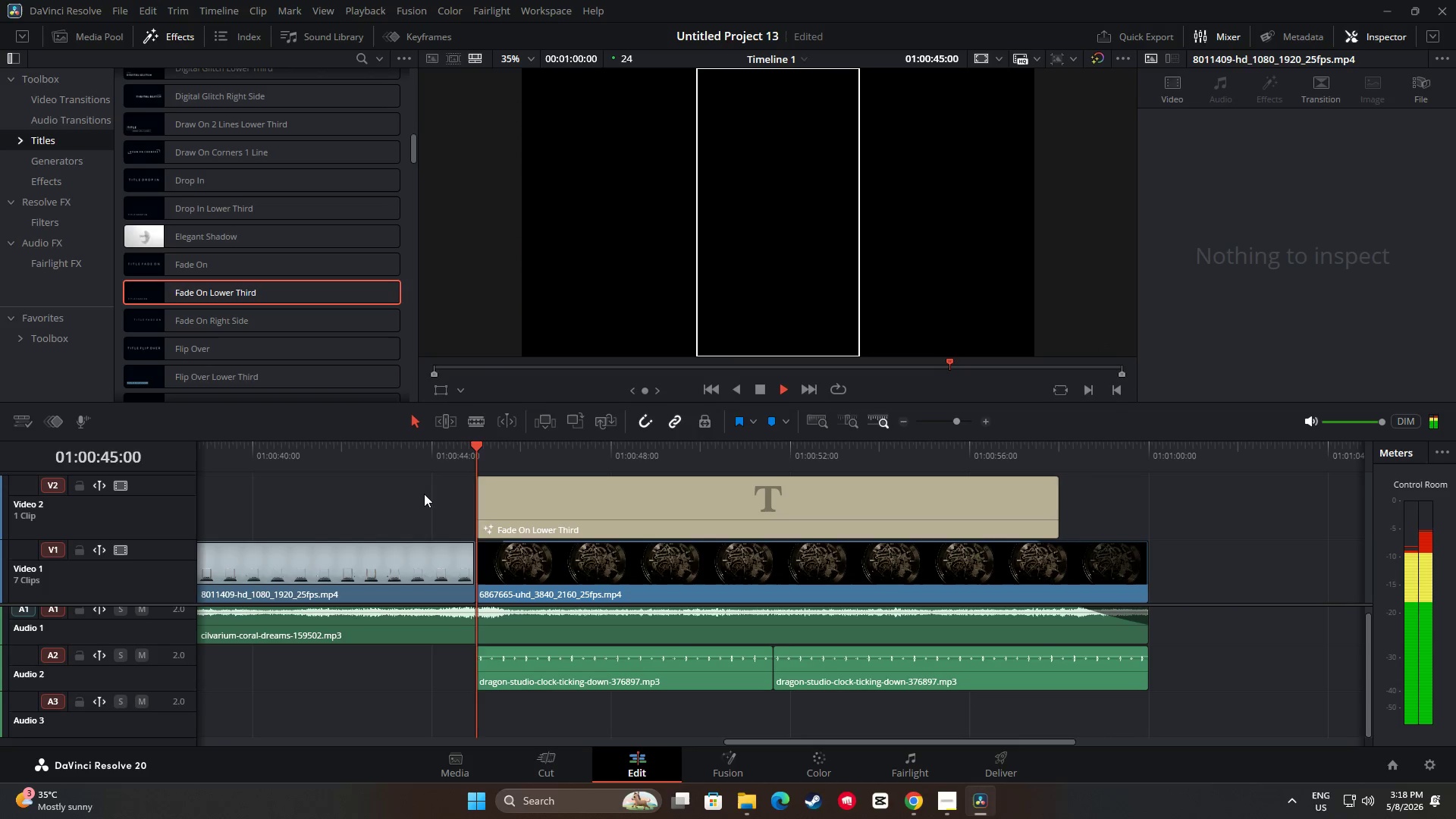 
key(Space)
 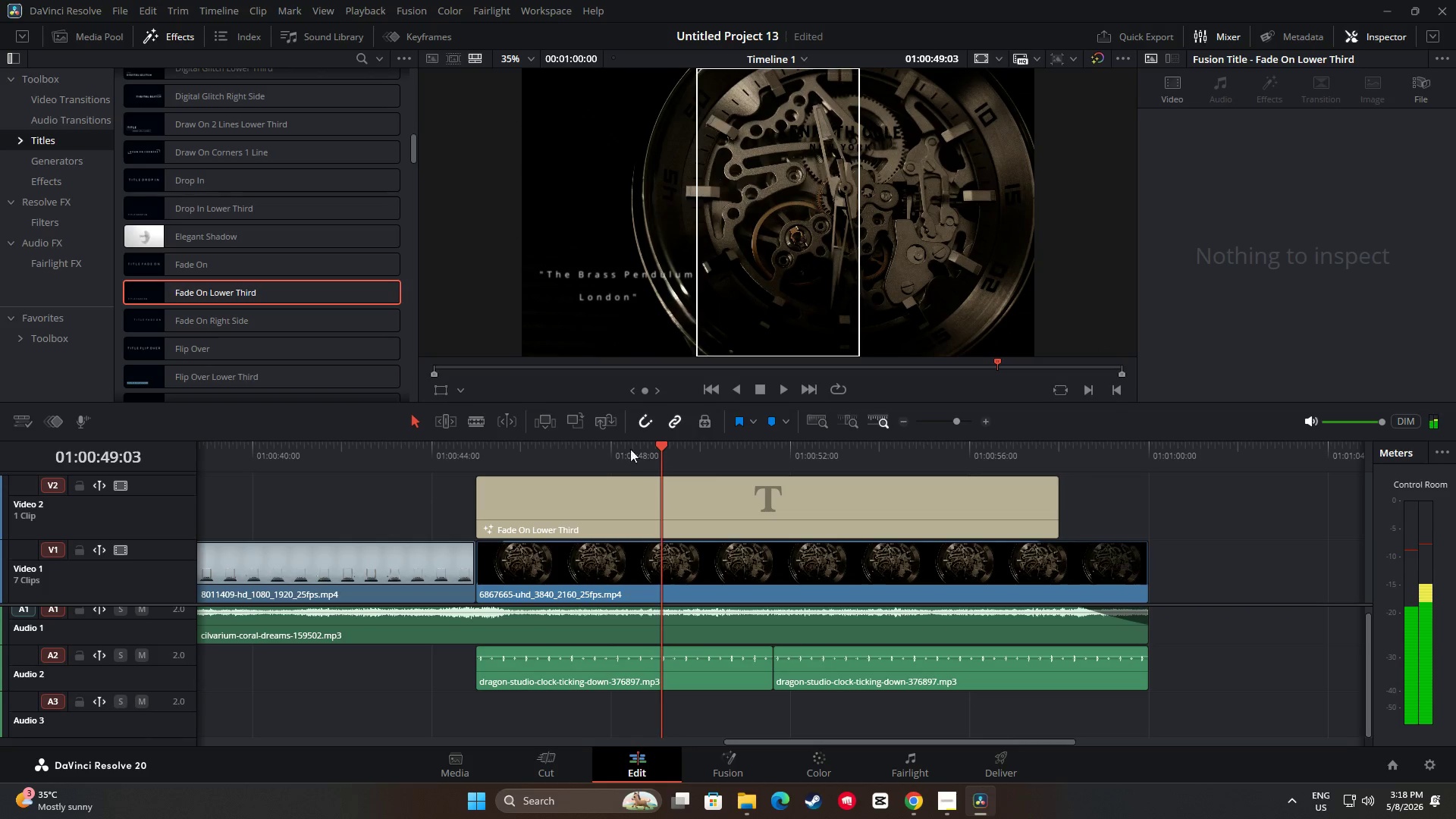 
left_click_drag(start_coordinate=[661, 444], to_coordinate=[444, 461])
 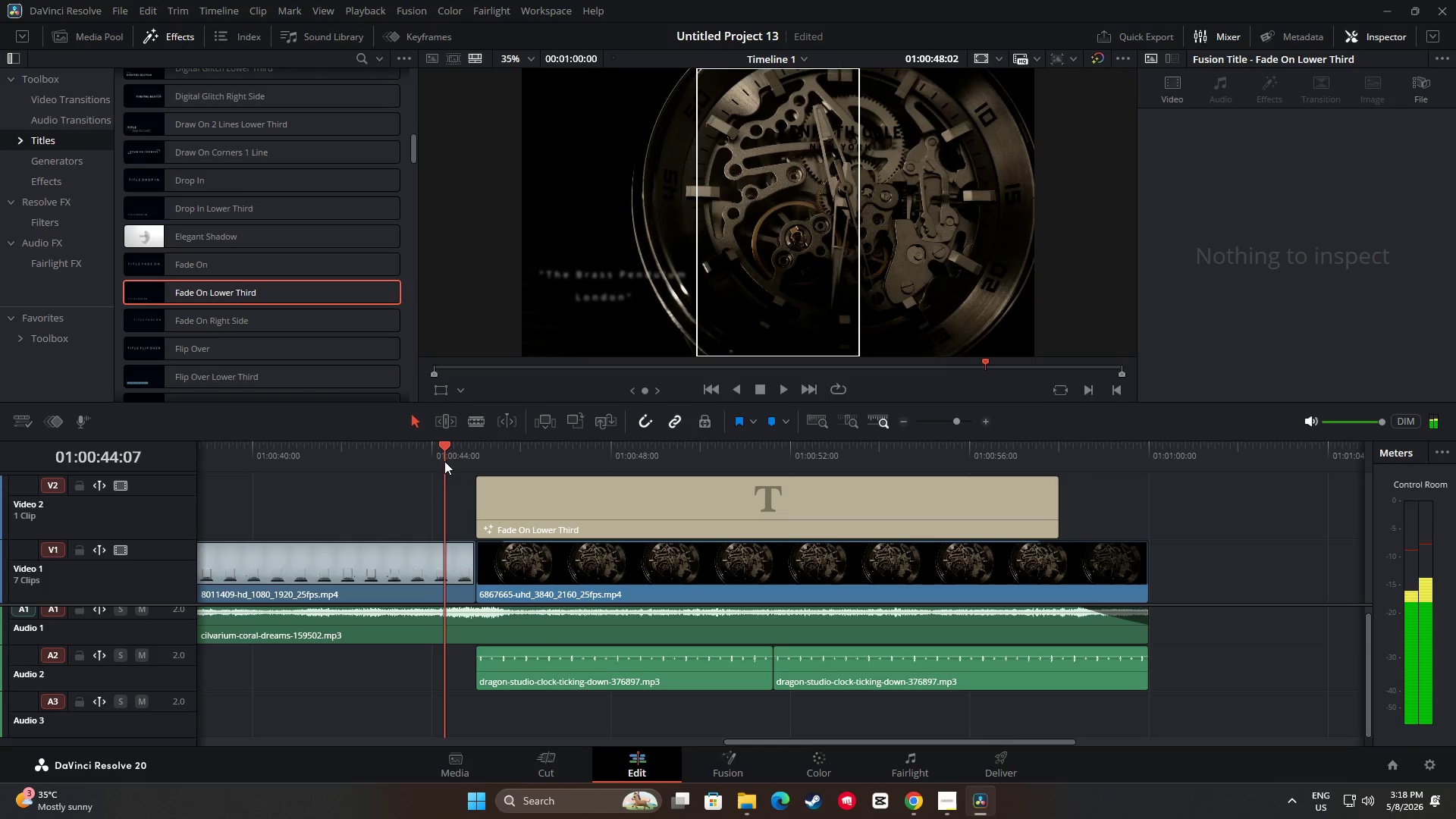 
key(Space)
 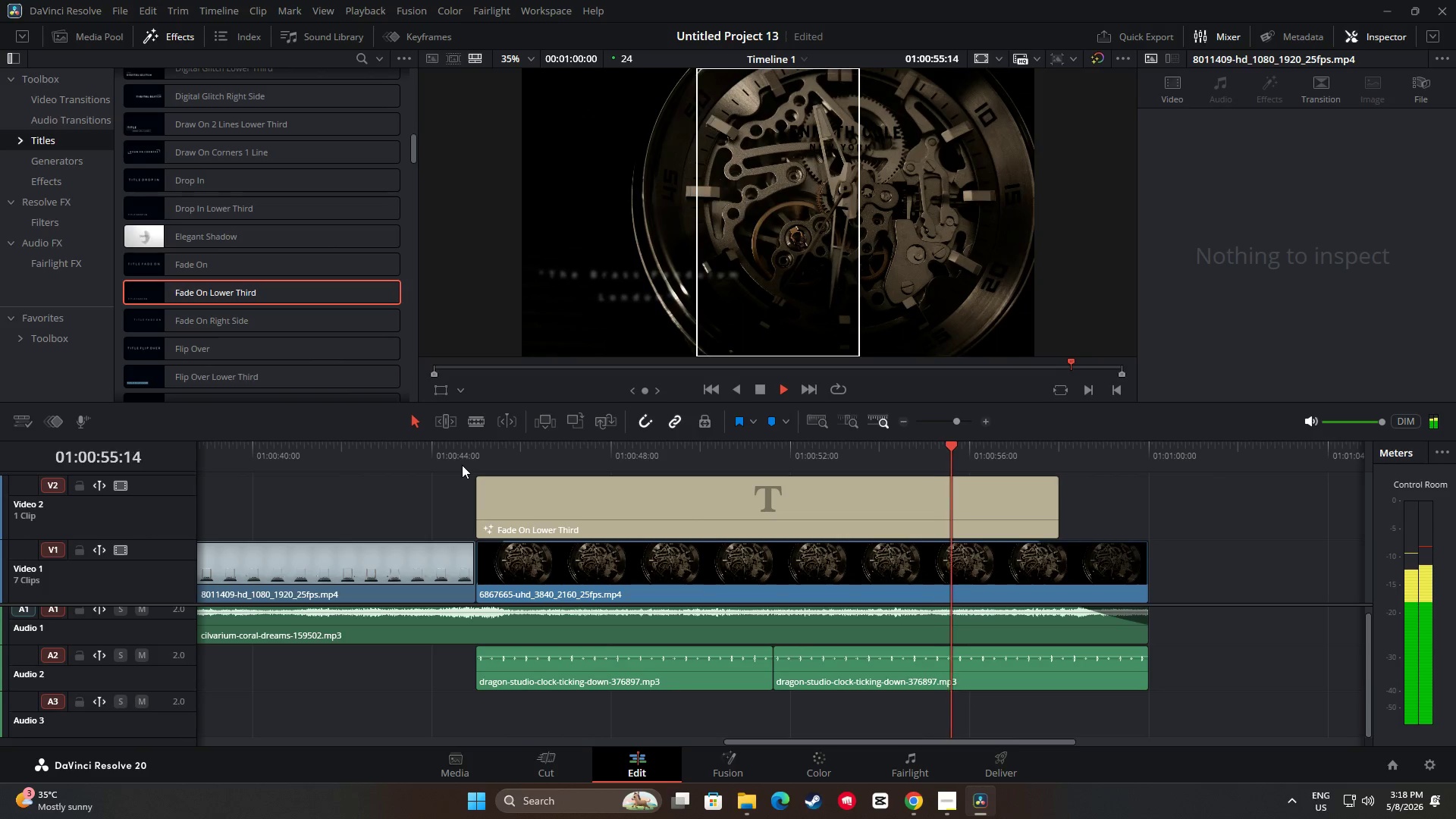 
wait(16.44)
 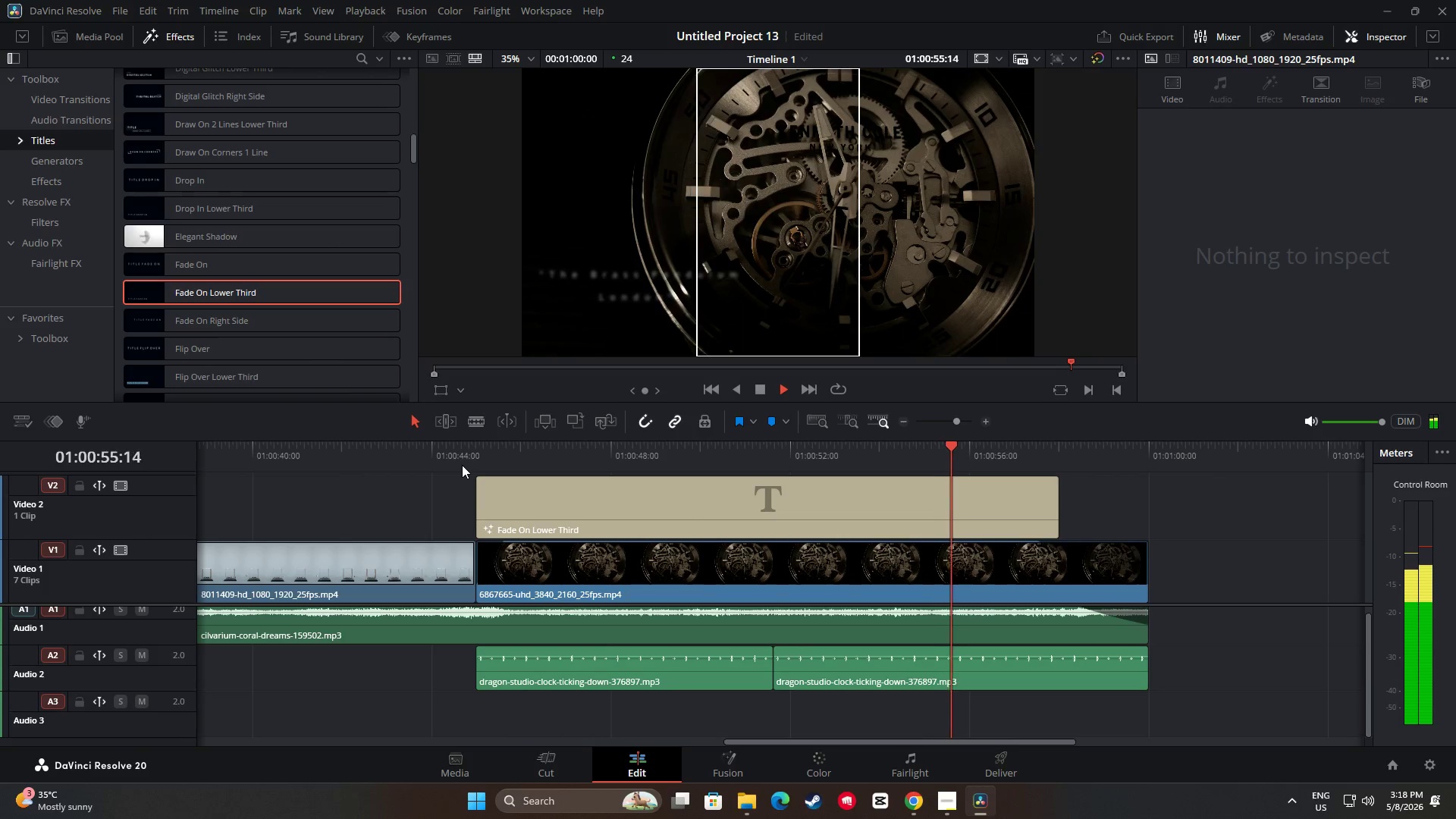 
left_click_drag(start_coordinate=[1149, 445], to_coordinate=[1029, 568])
 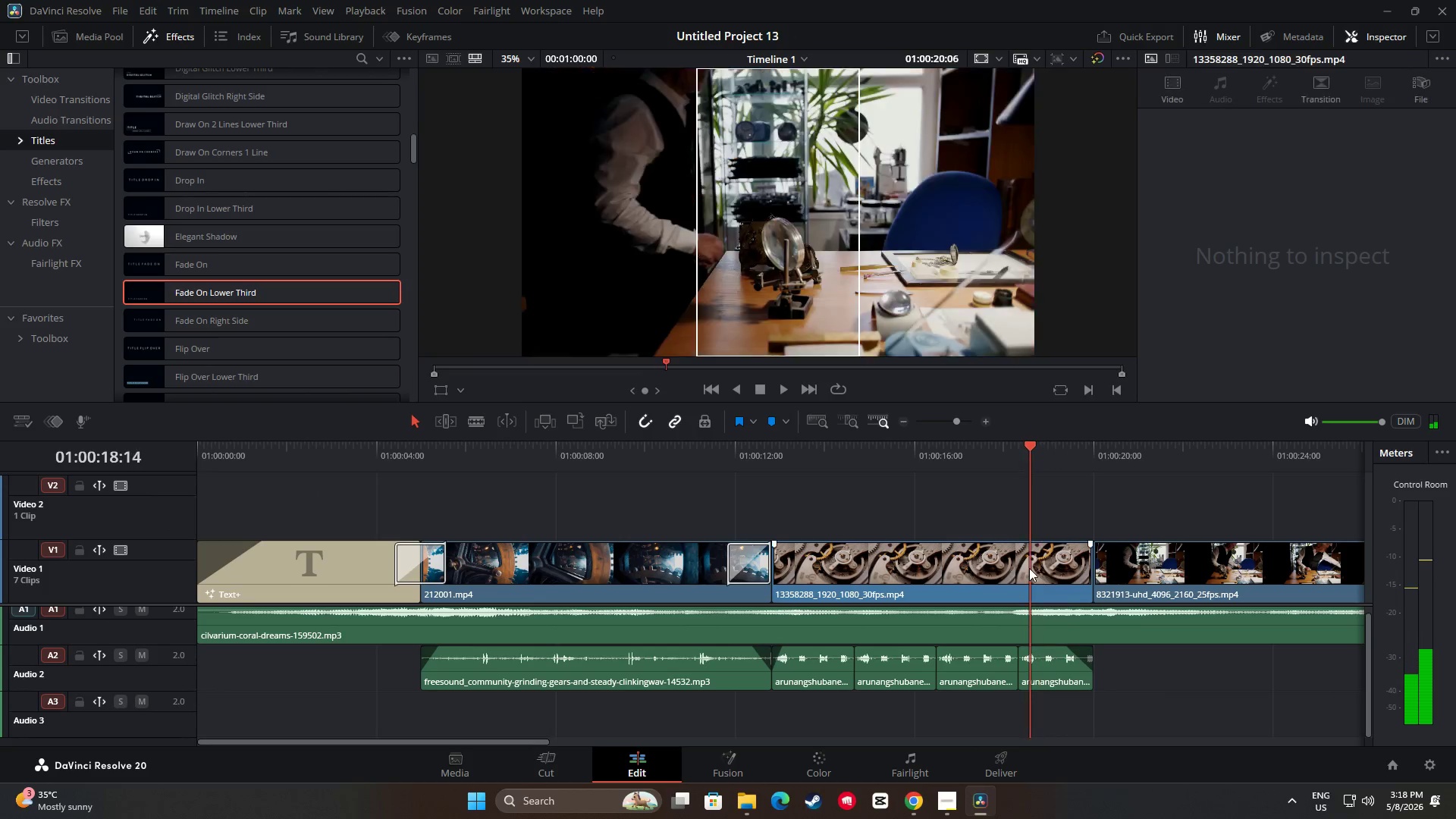 
key(Space)
 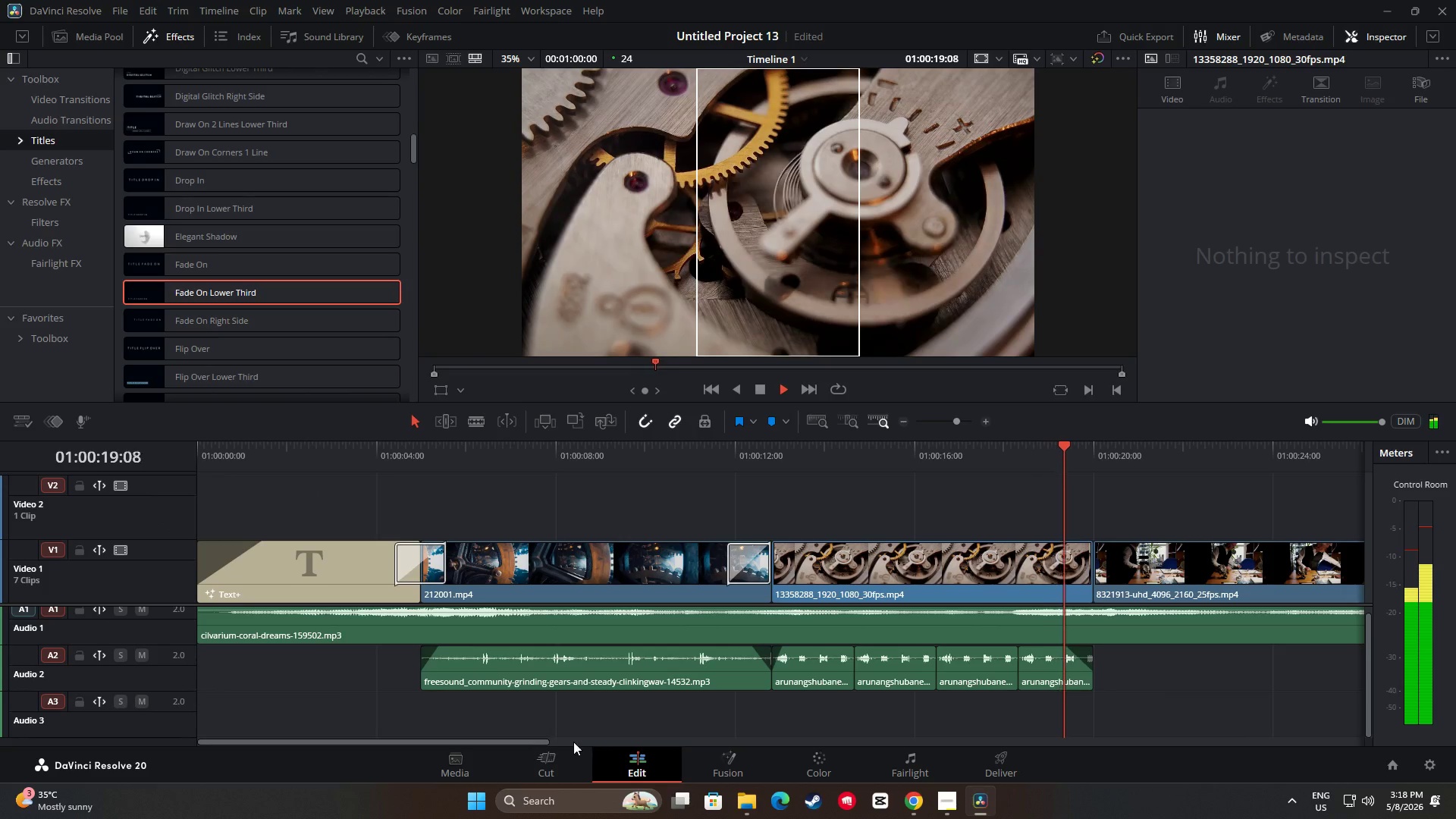 
left_click_drag(start_coordinate=[545, 741], to_coordinate=[667, 742])
 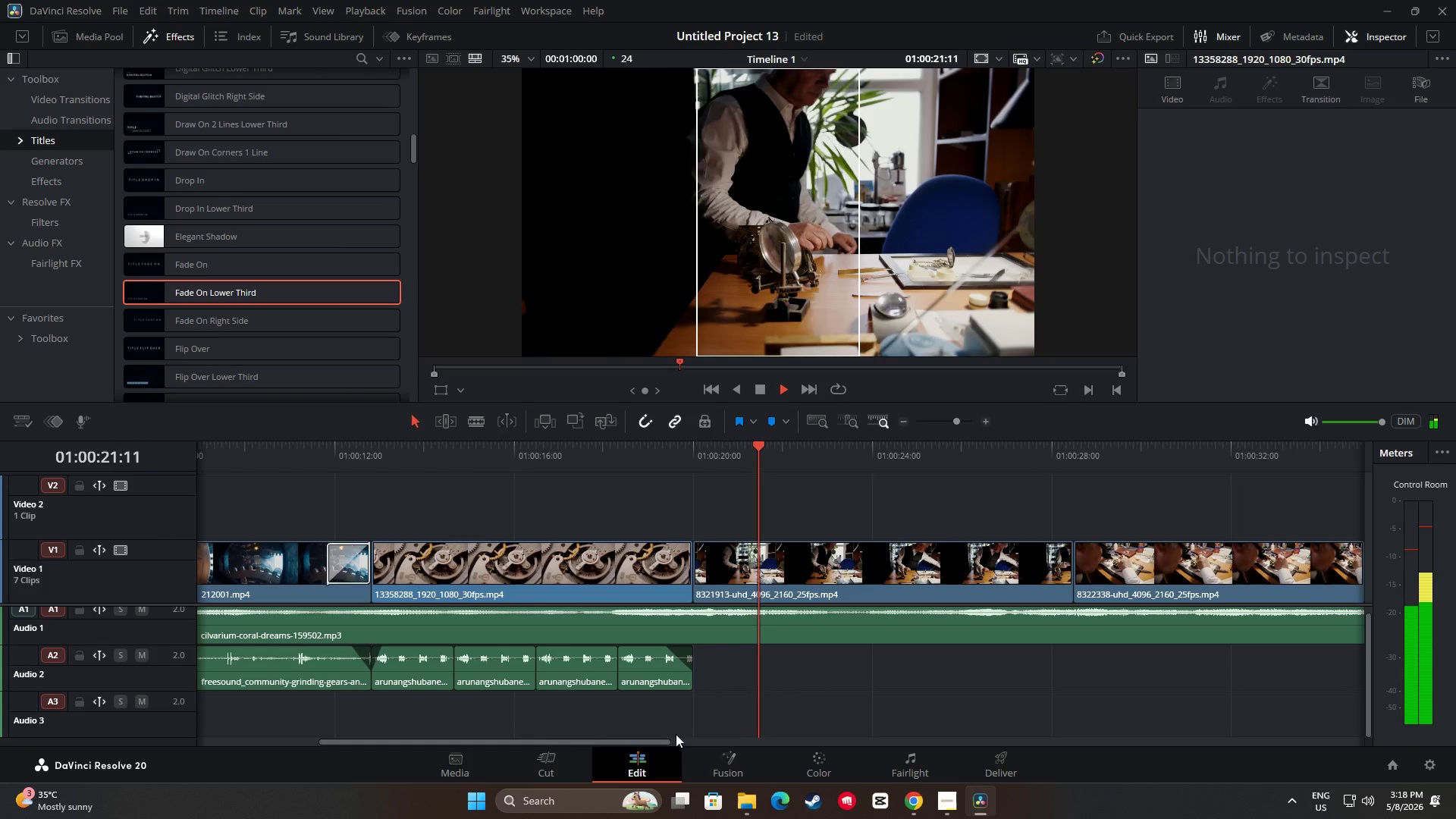 
key(Space)
 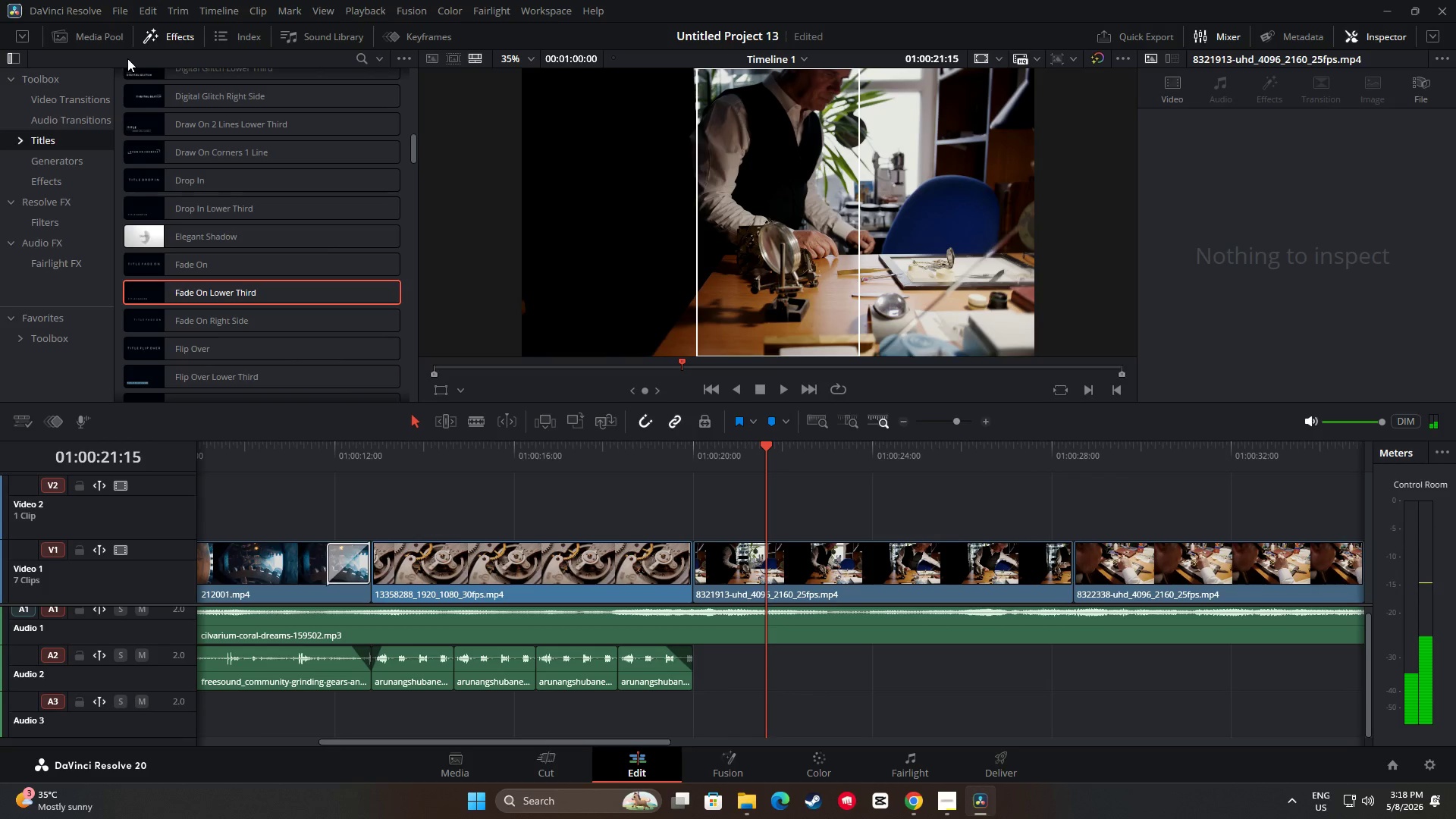 
scroll: coordinate [169, 130], scroll_direction: up, amount: 7.0
 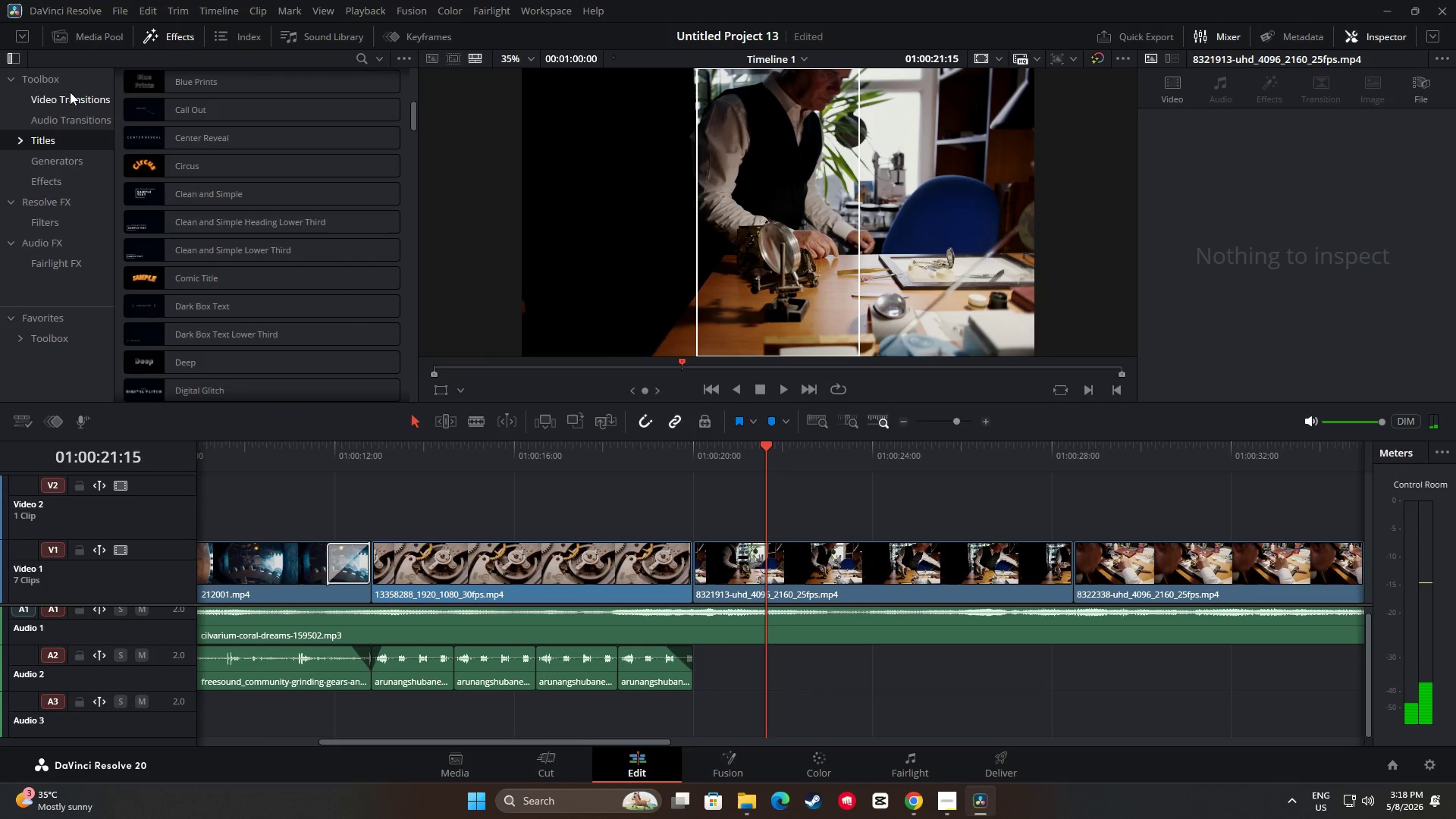 
left_click([75, 105])
 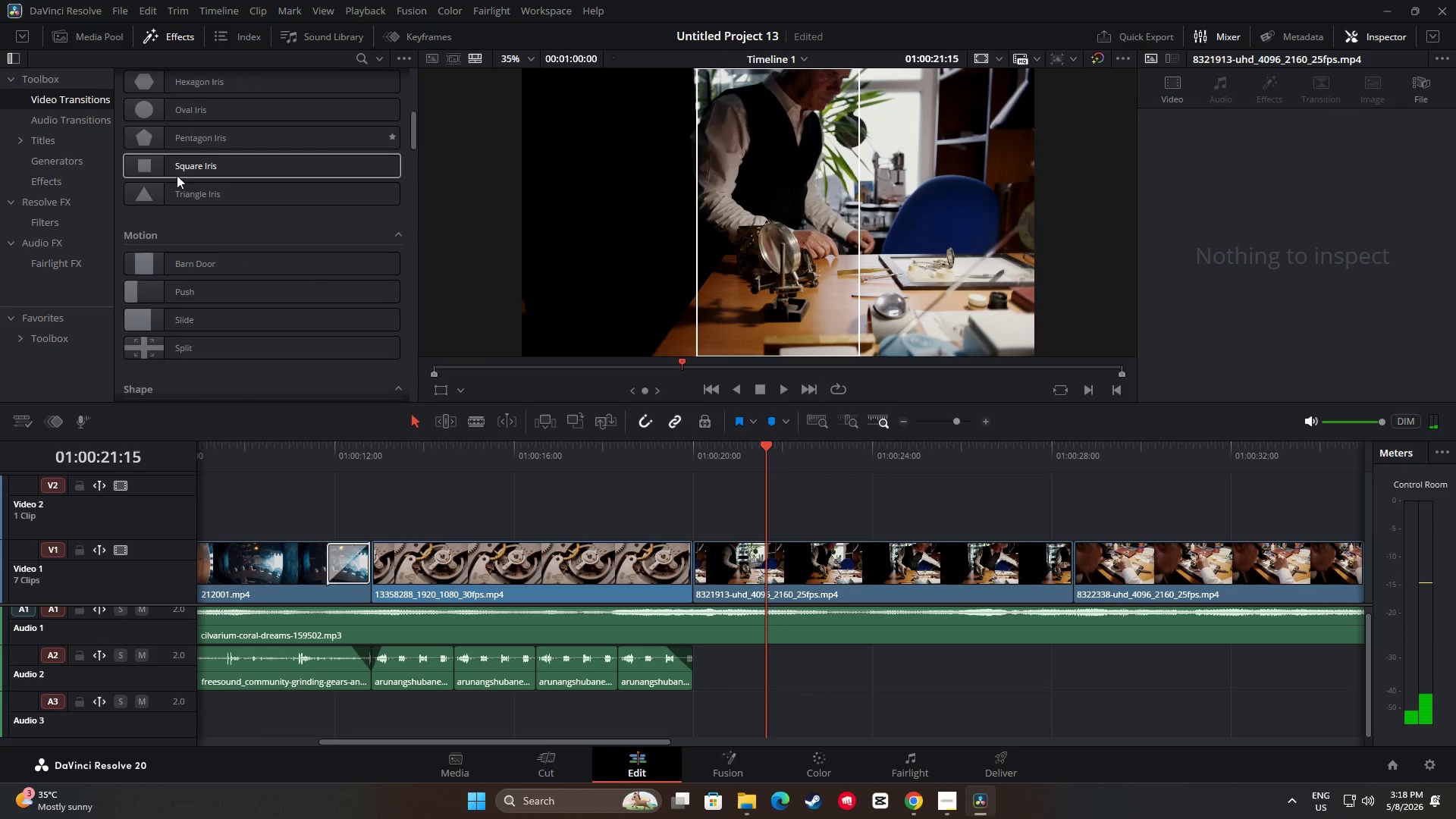 
scroll: coordinate [268, 224], scroll_direction: up, amount: 15.0
 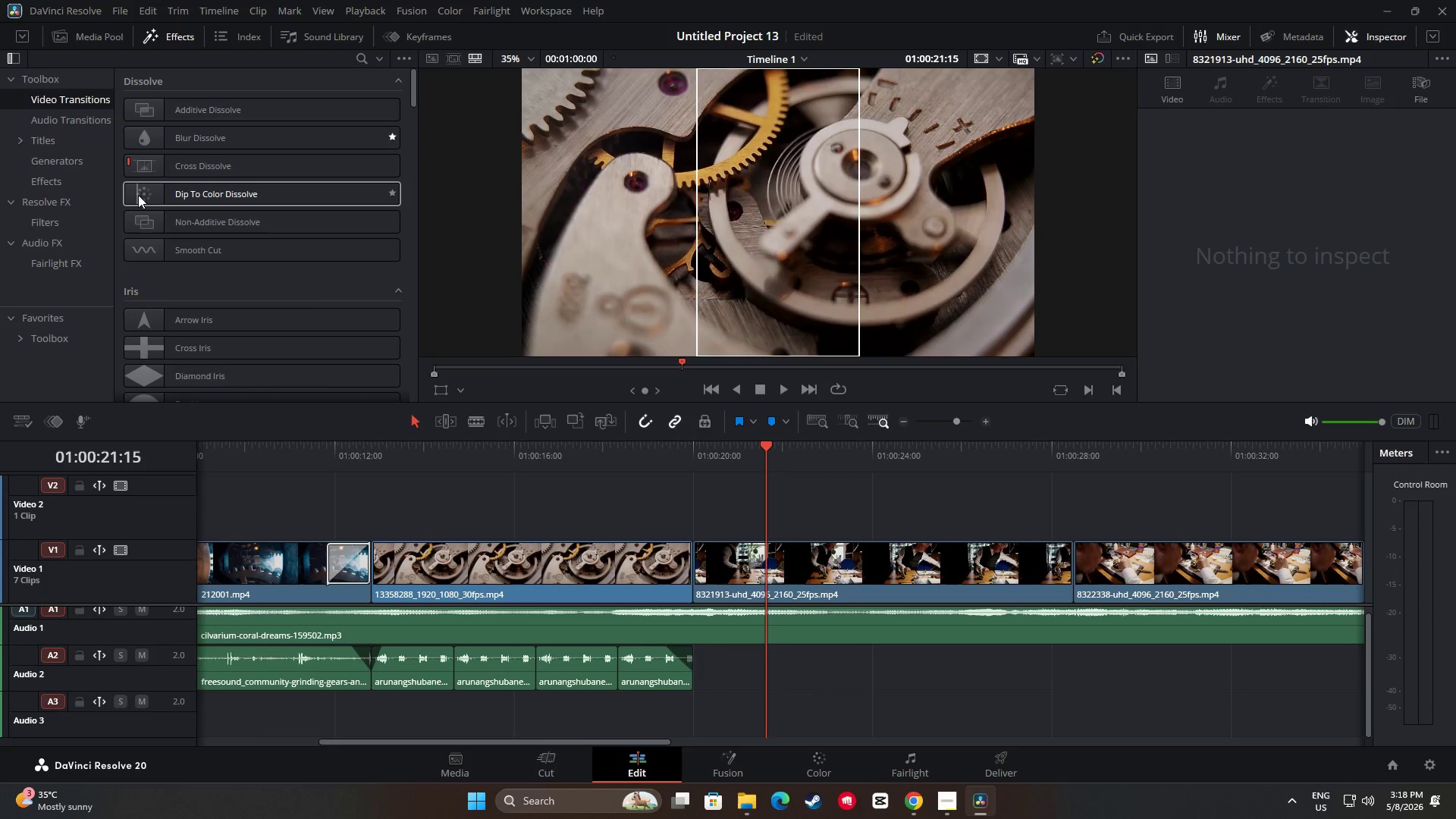 
left_click_drag(start_coordinate=[149, 196], to_coordinate=[676, 563])
 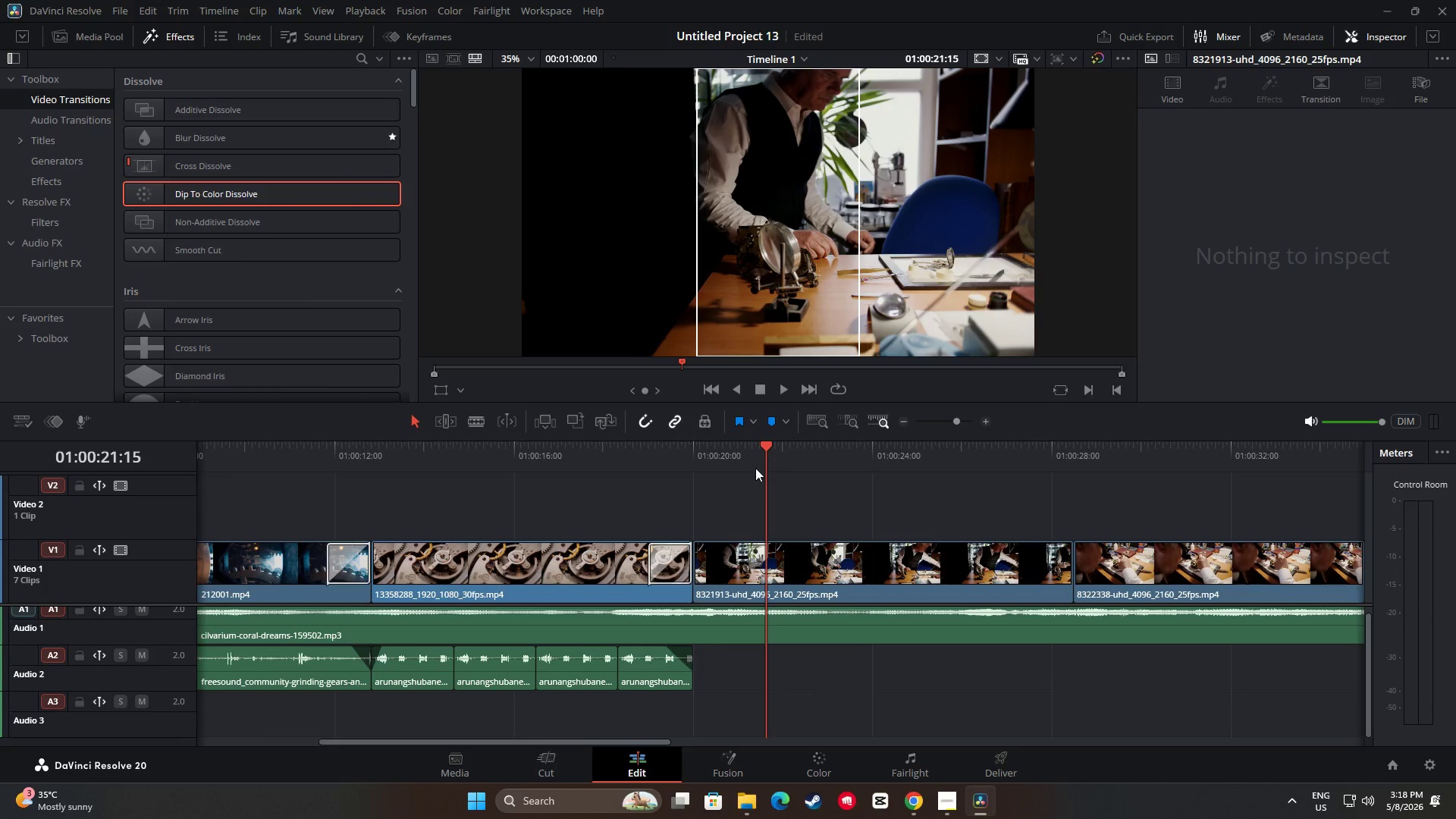 
left_click_drag(start_coordinate=[769, 445], to_coordinate=[610, 458])
 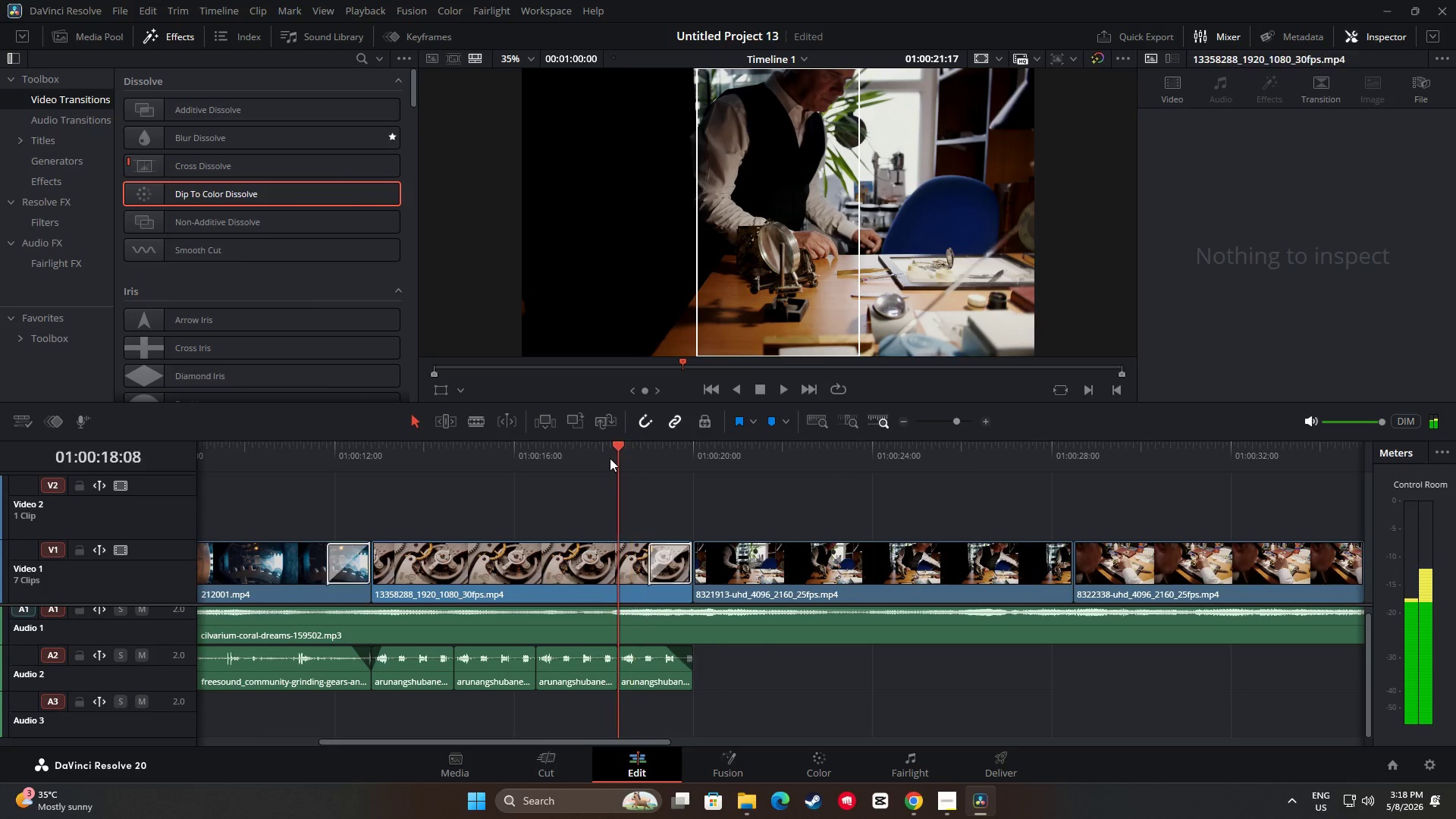 
key(Space)
 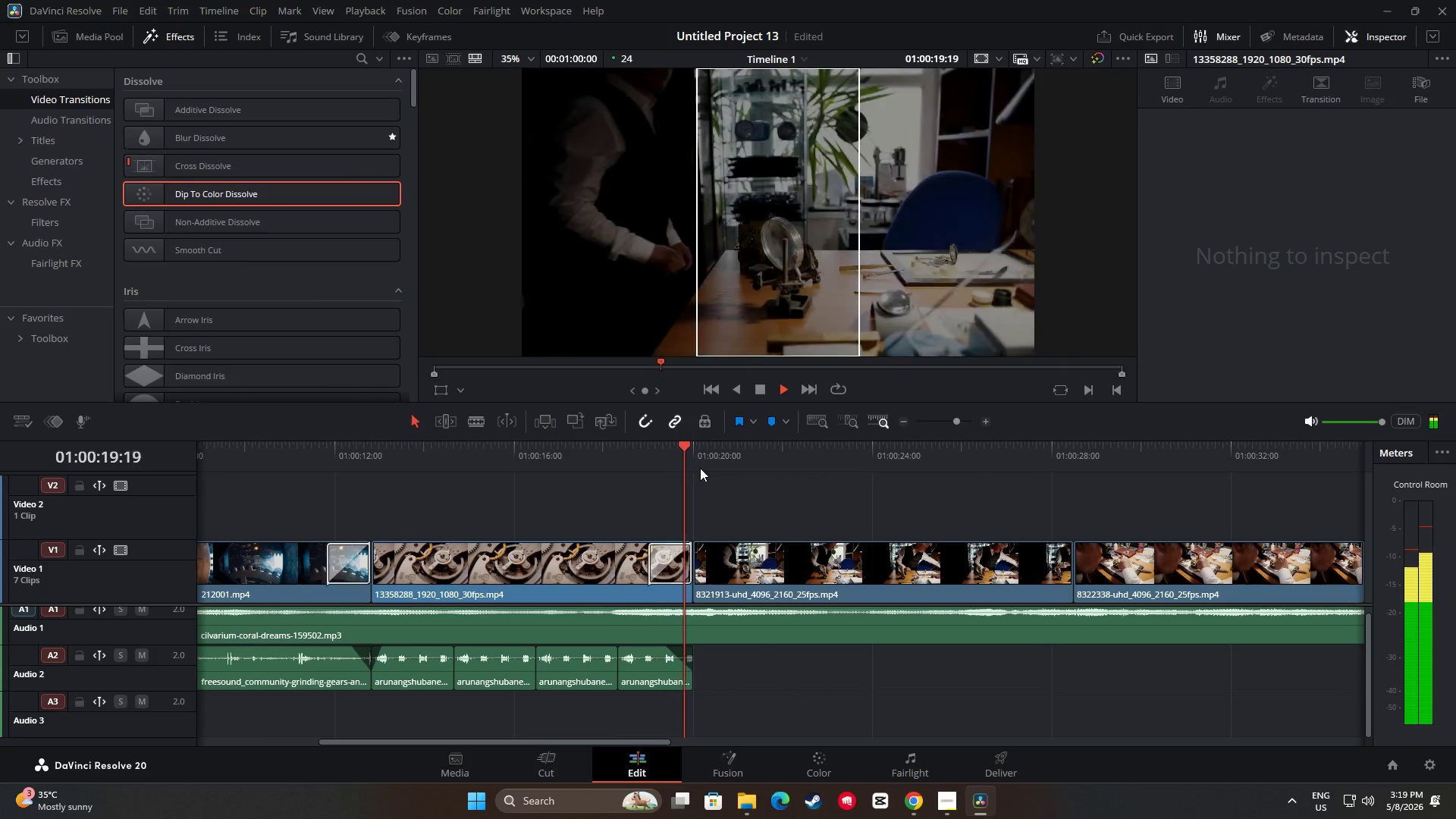 
key(Space)
 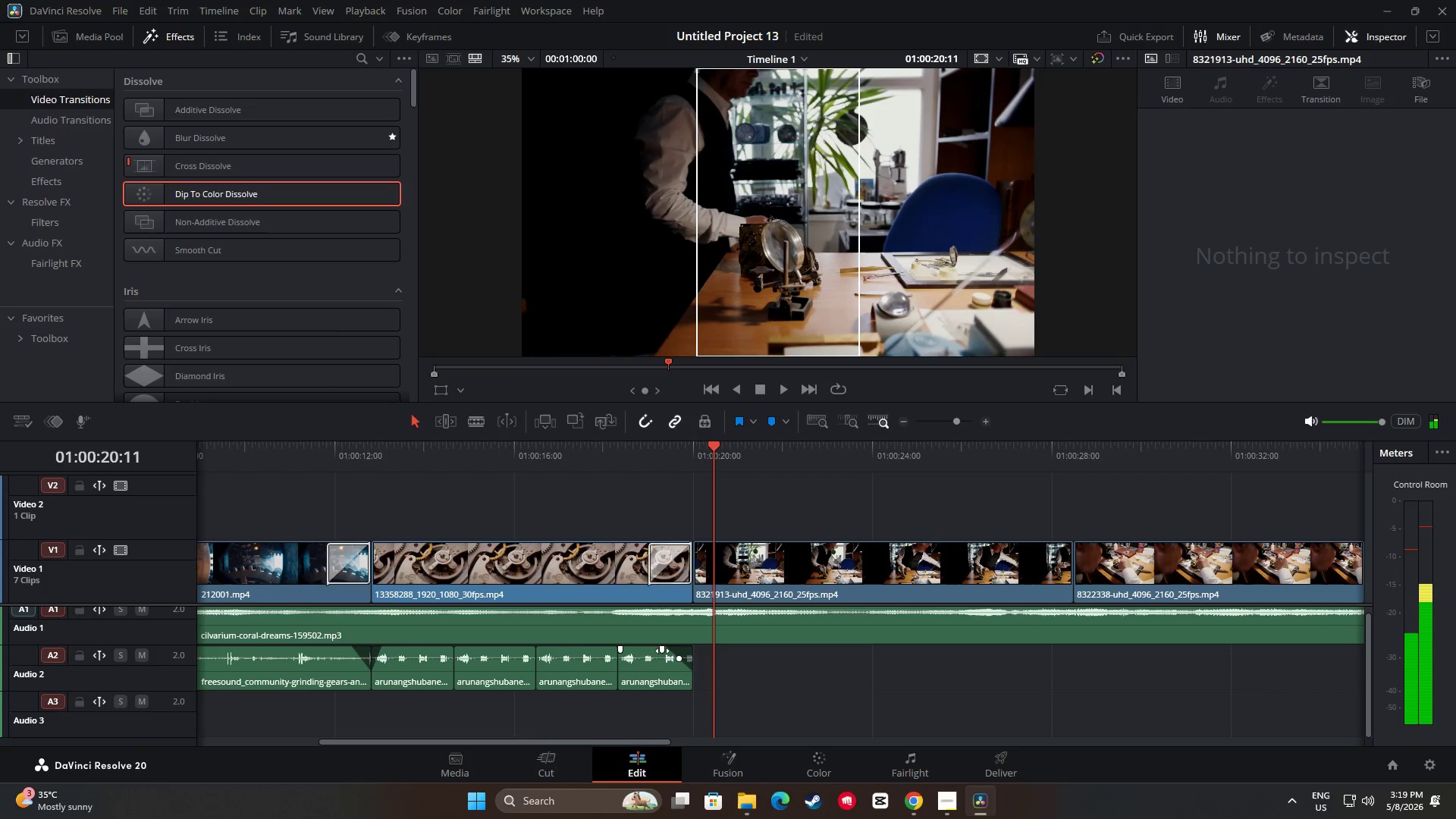 
left_click_drag(start_coordinate=[662, 648], to_coordinate=[646, 649])
 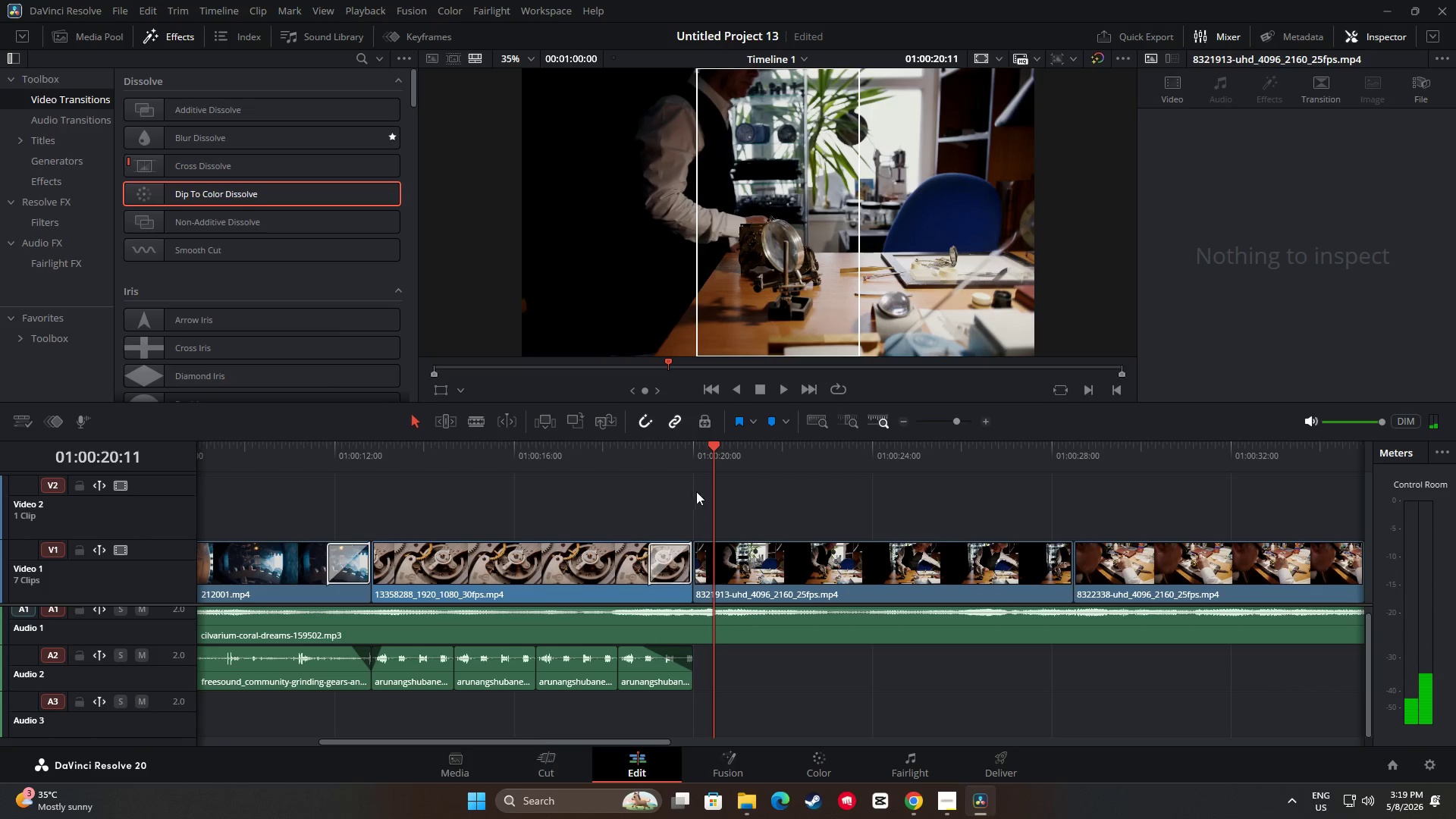 
left_click_drag(start_coordinate=[721, 446], to_coordinate=[606, 458])
 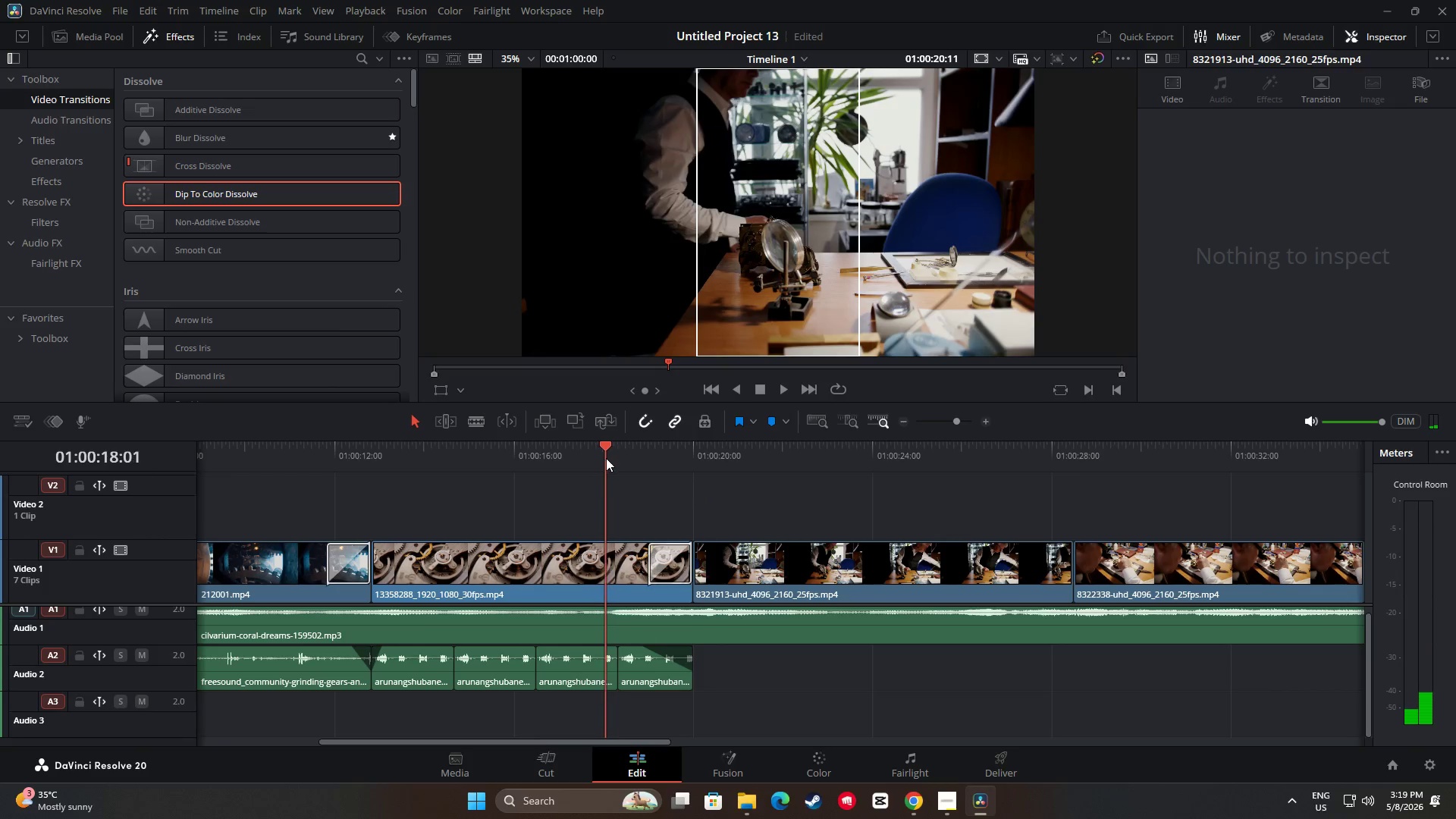 
key(Space)
 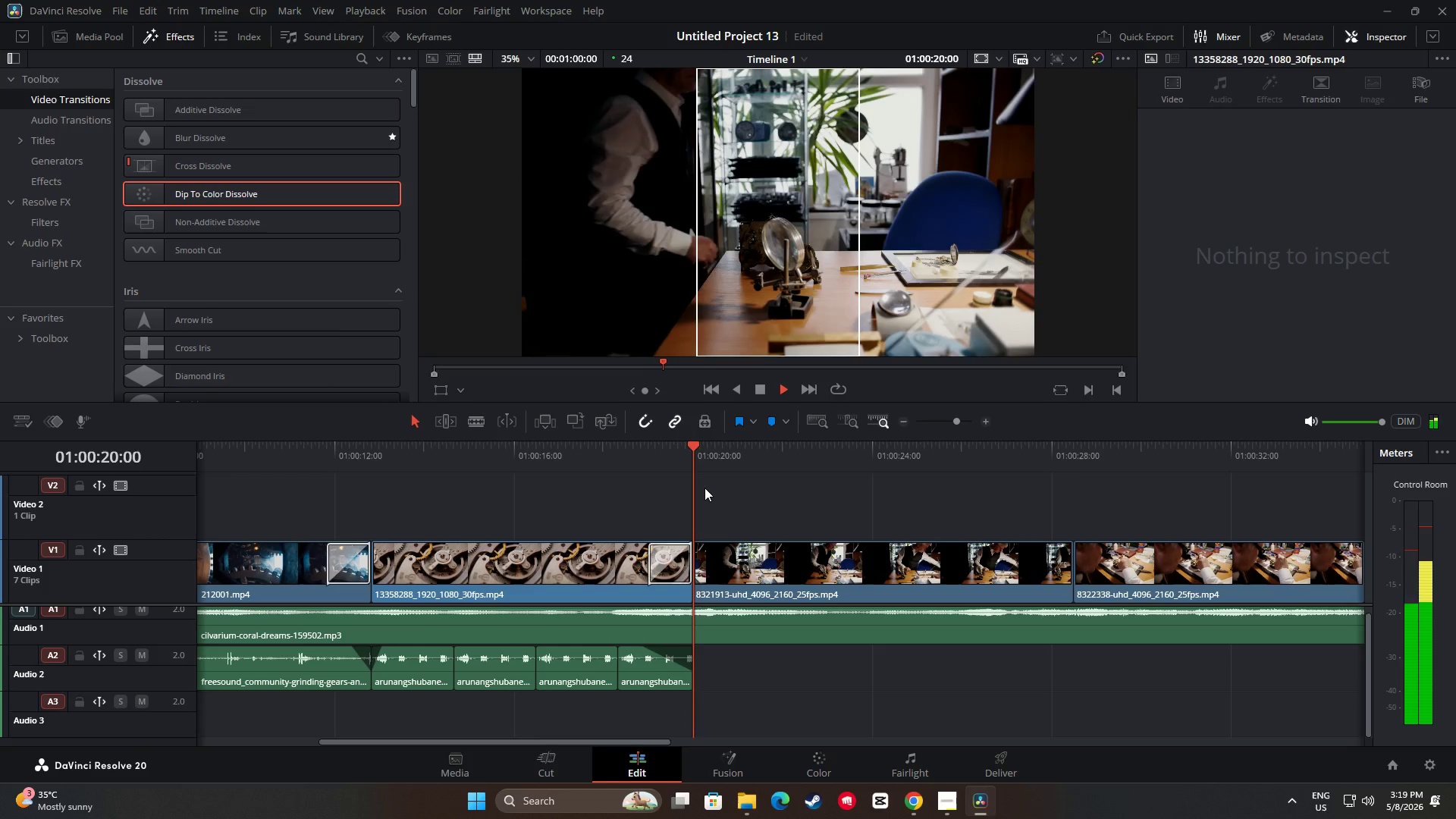 
key(Space)
 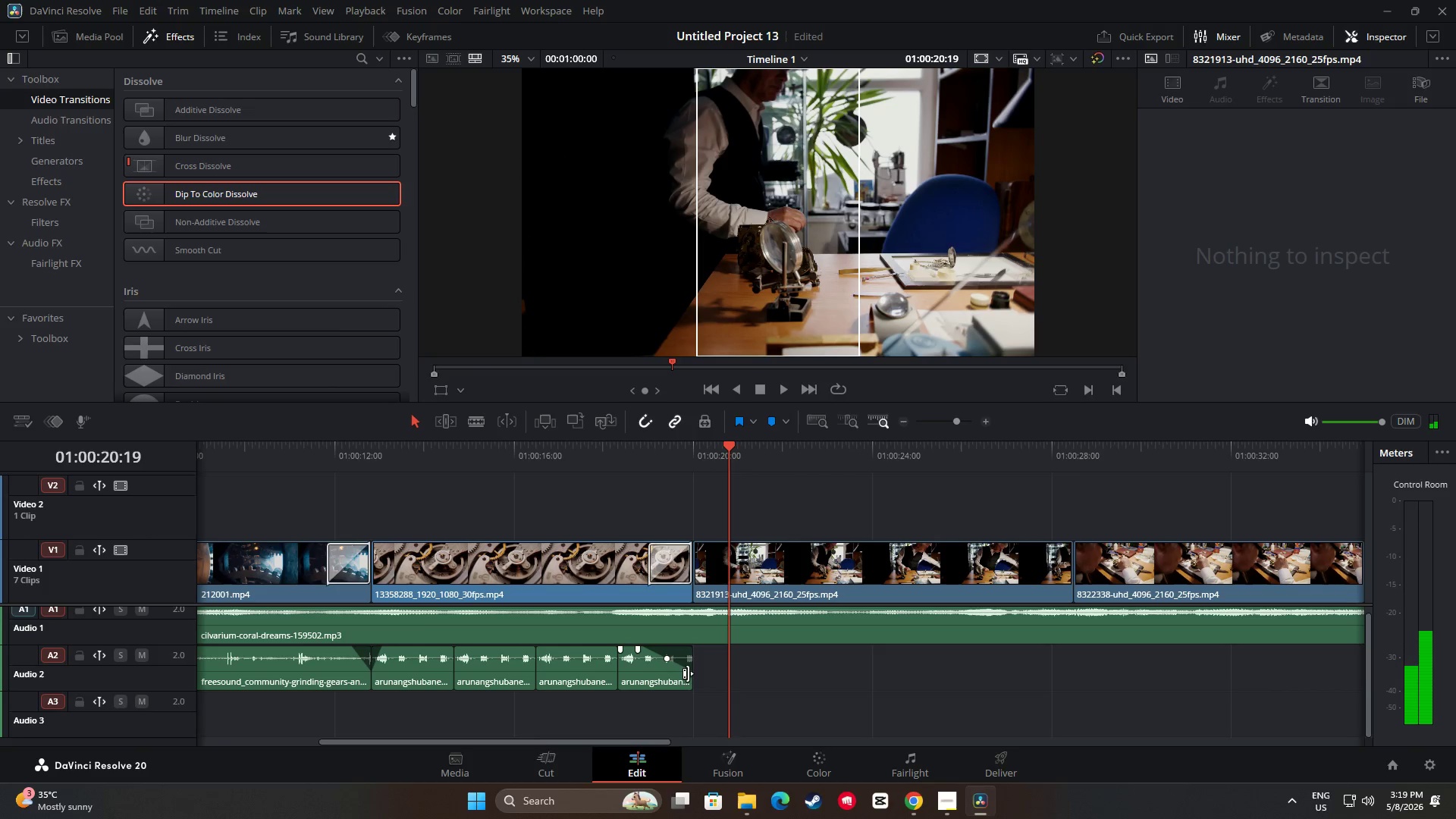 
left_click_drag(start_coordinate=[689, 673], to_coordinate=[679, 673])
 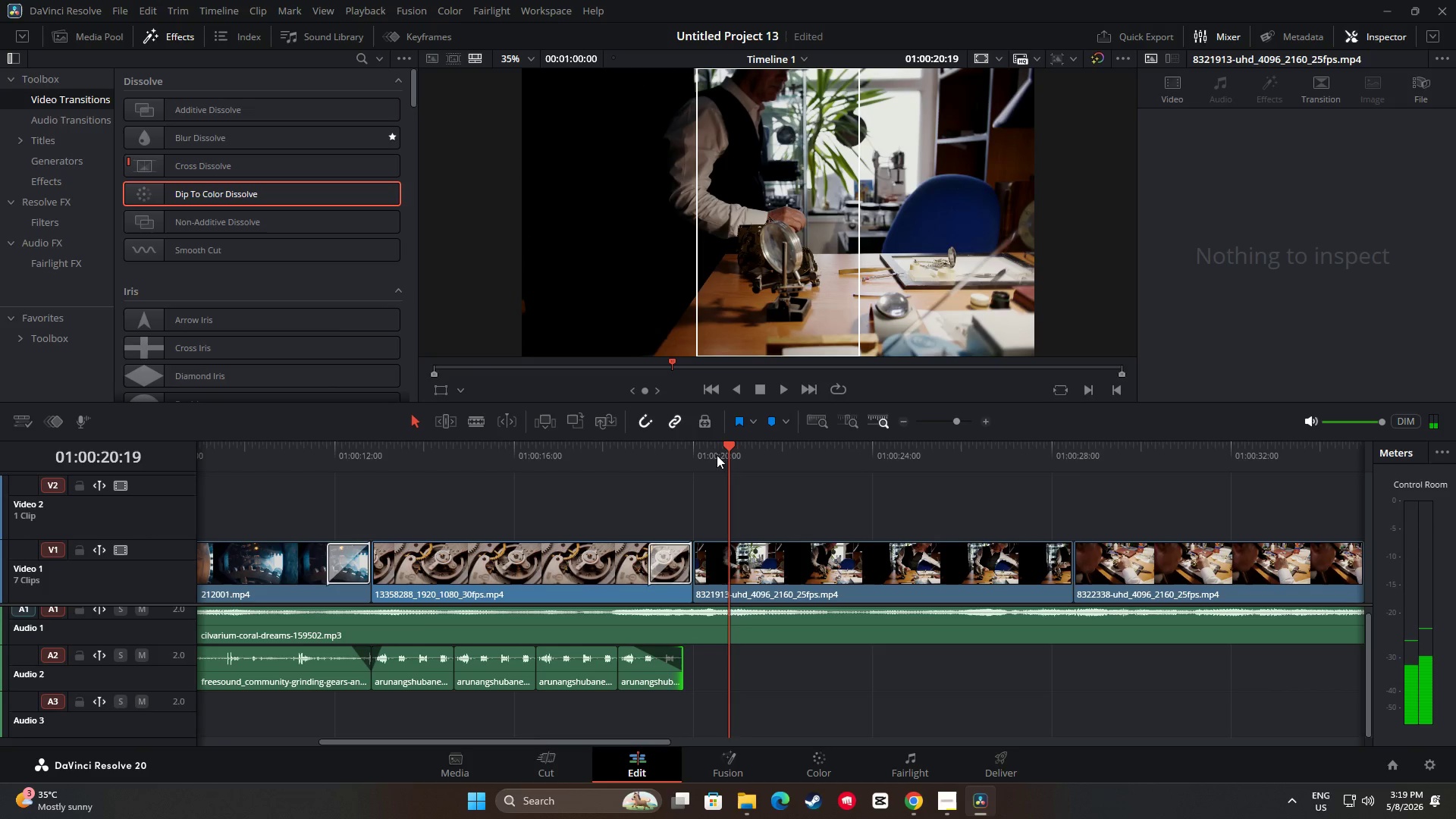 
left_click_drag(start_coordinate=[723, 447], to_coordinate=[599, 463])
 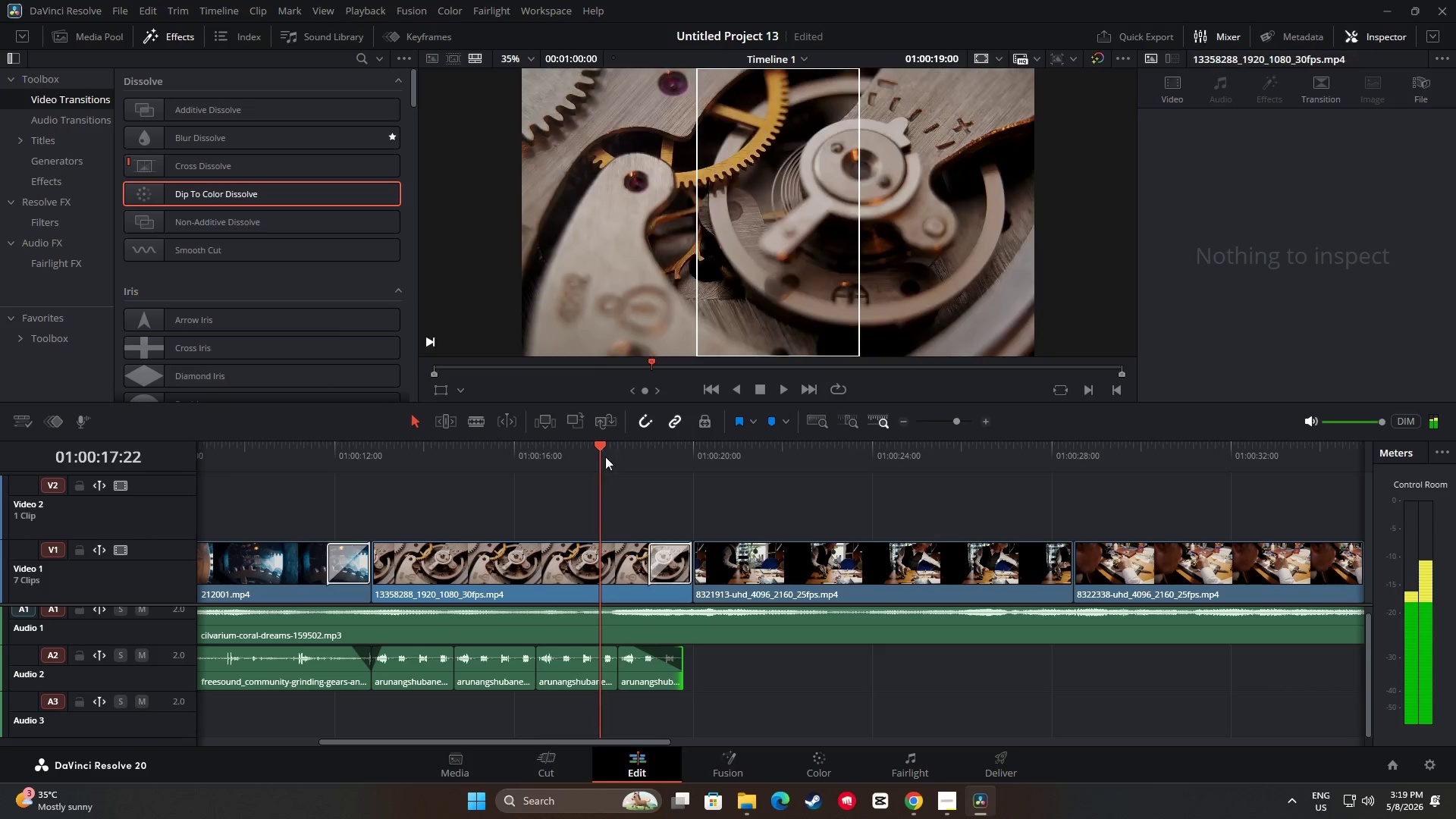 
key(Space)
 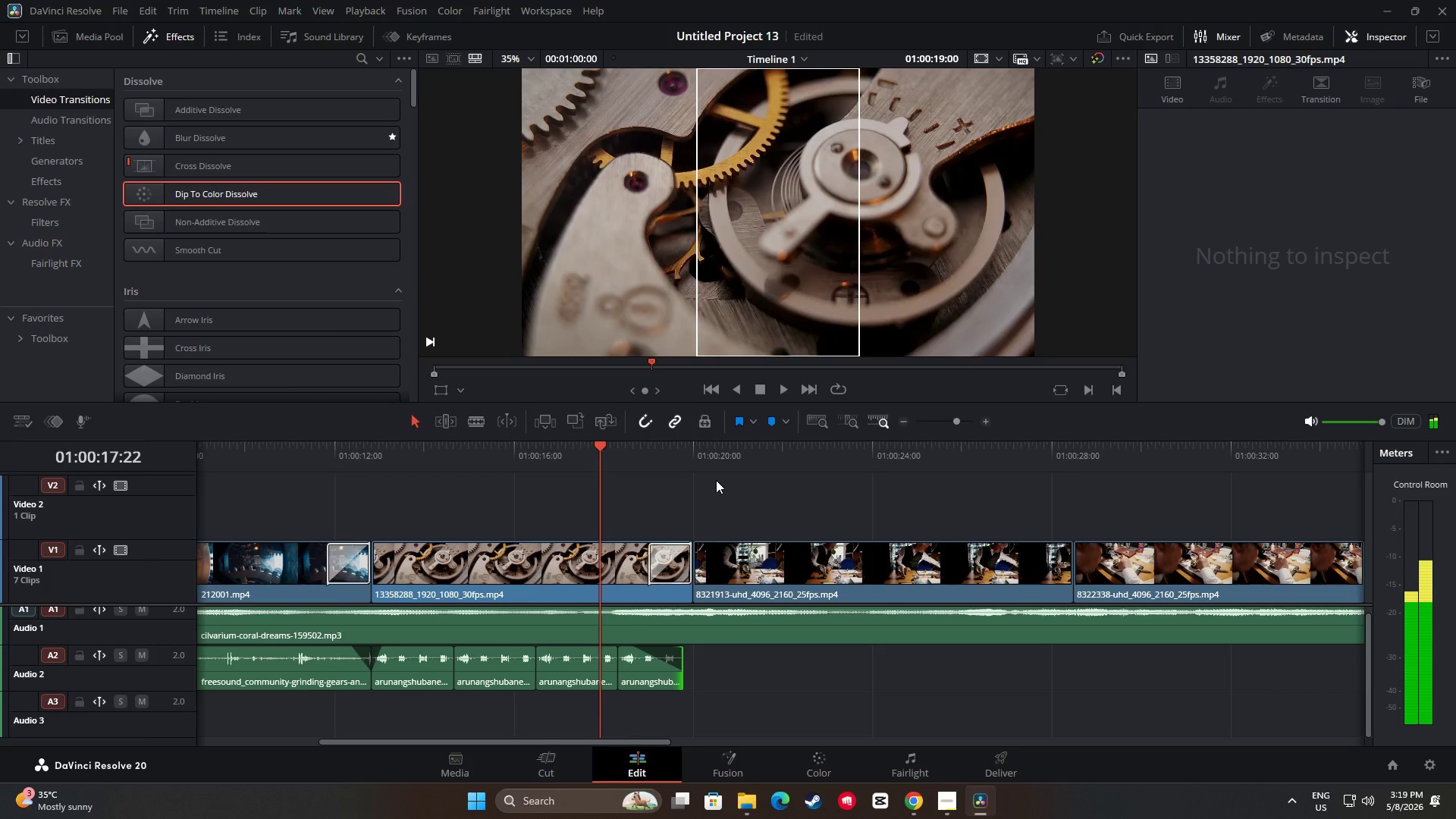 
key(Space)
 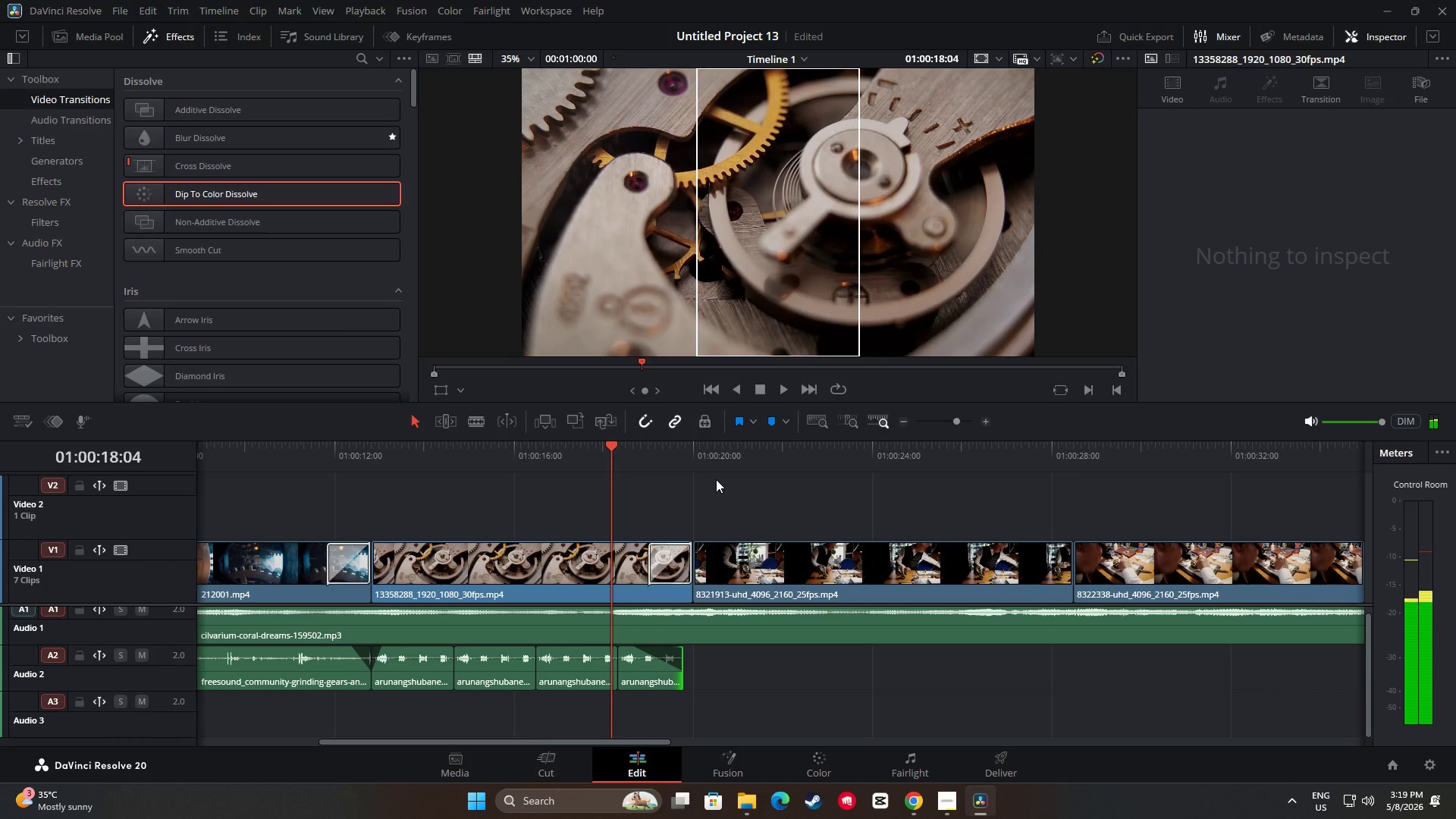 
key(Space)
 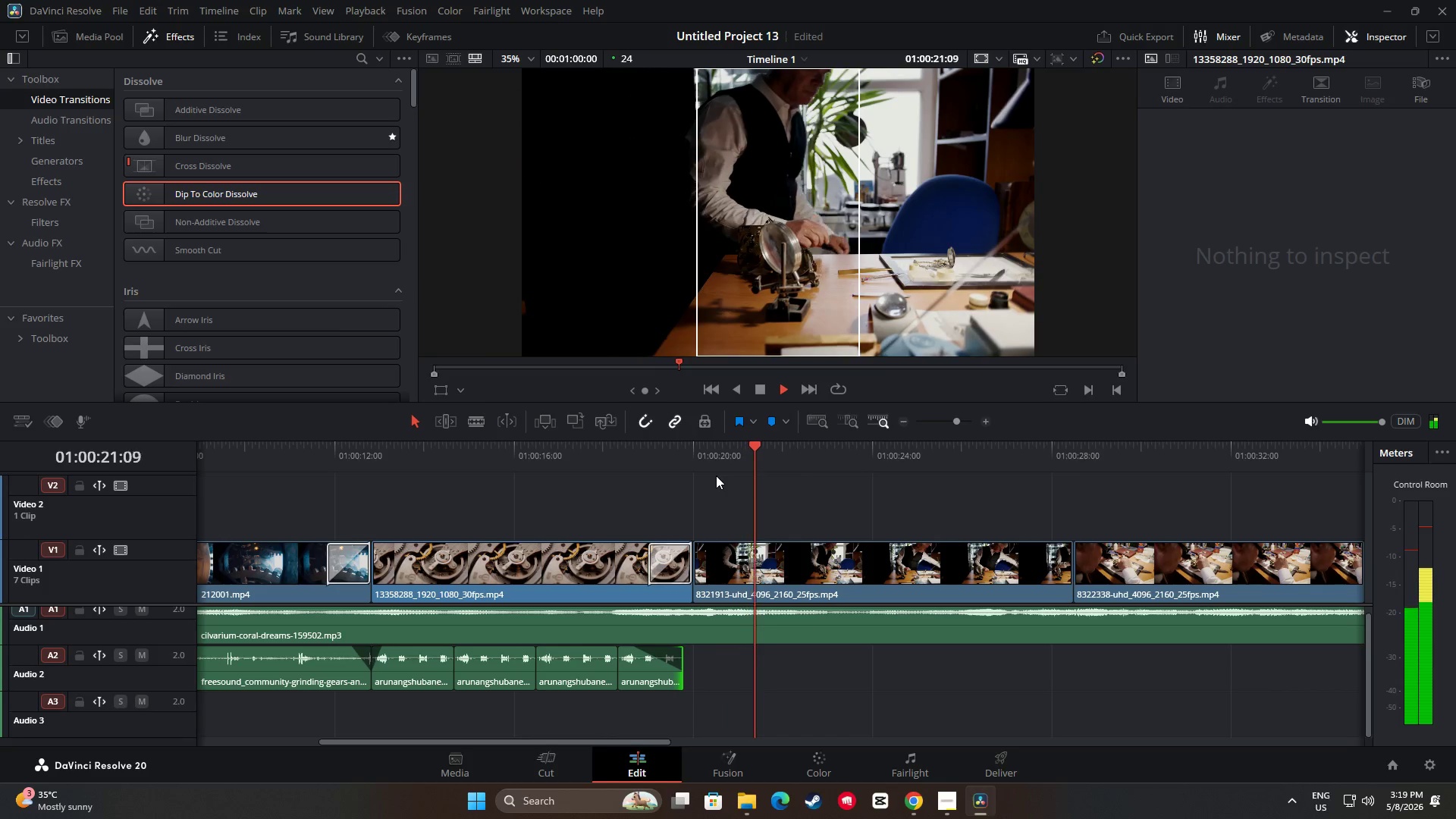 
wait(8.3)
 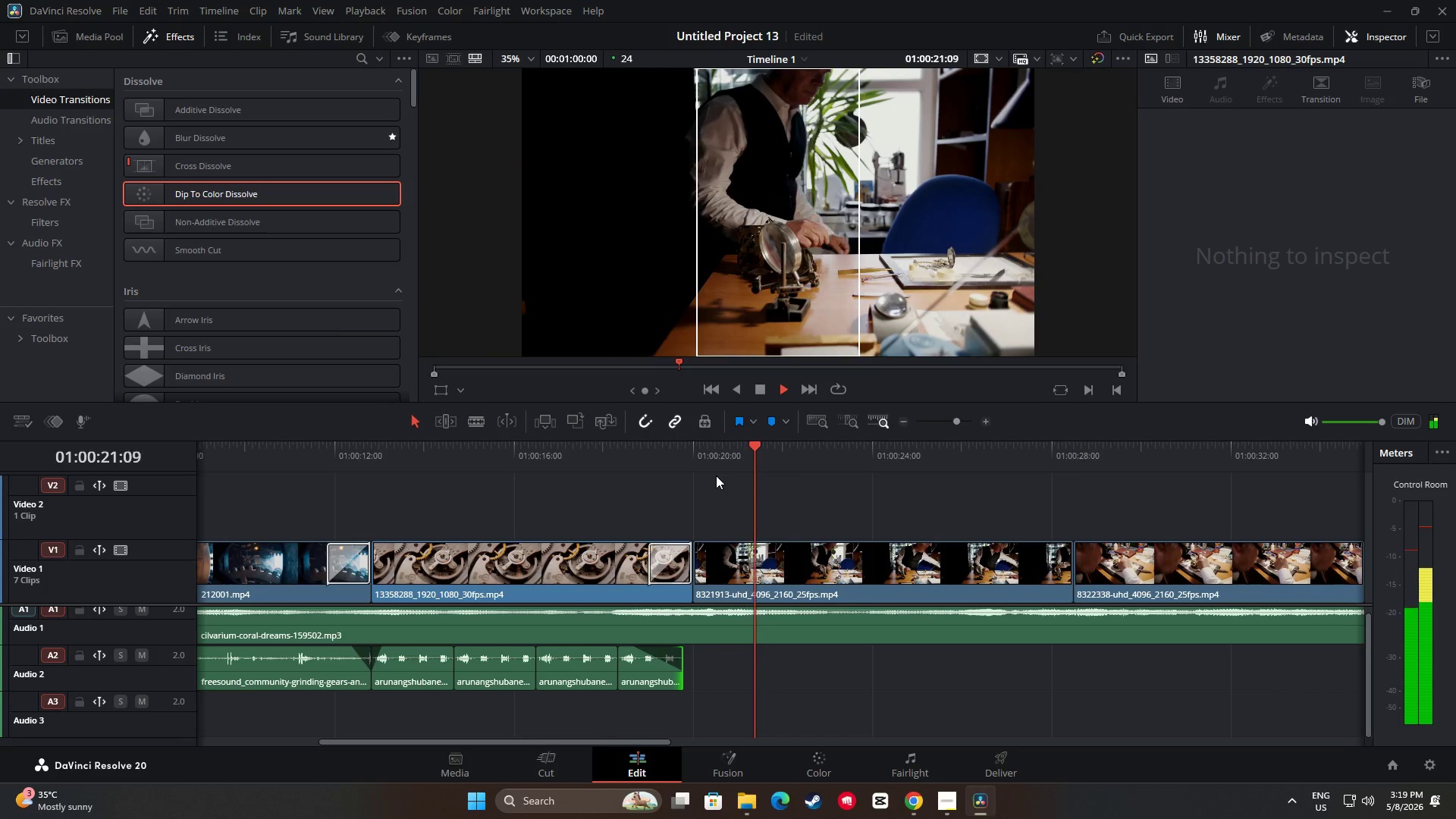 
left_click_drag(start_coordinate=[642, 742], to_coordinate=[824, 727])
 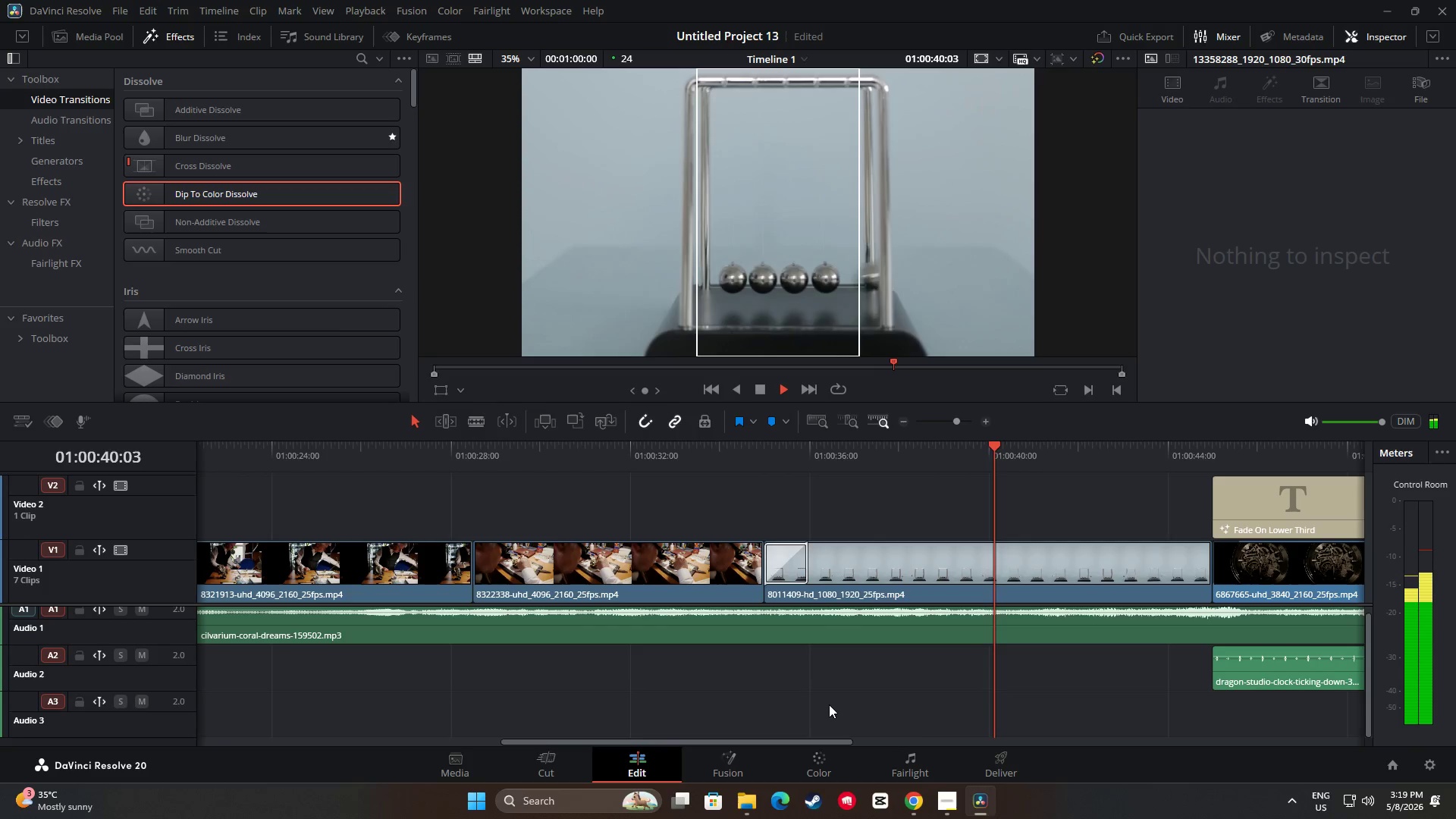 
key(Space)
 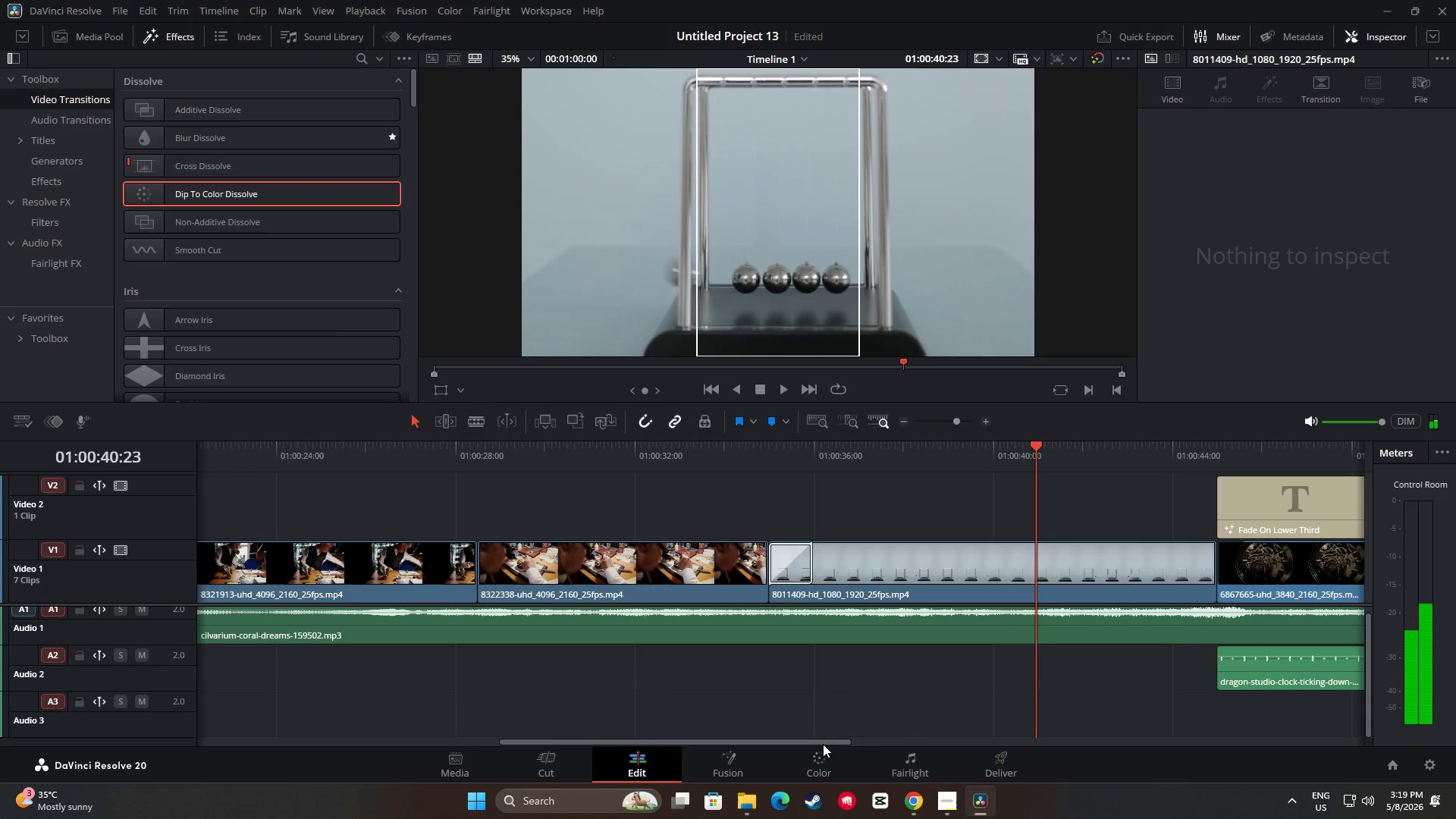 
left_click([915, 800])
 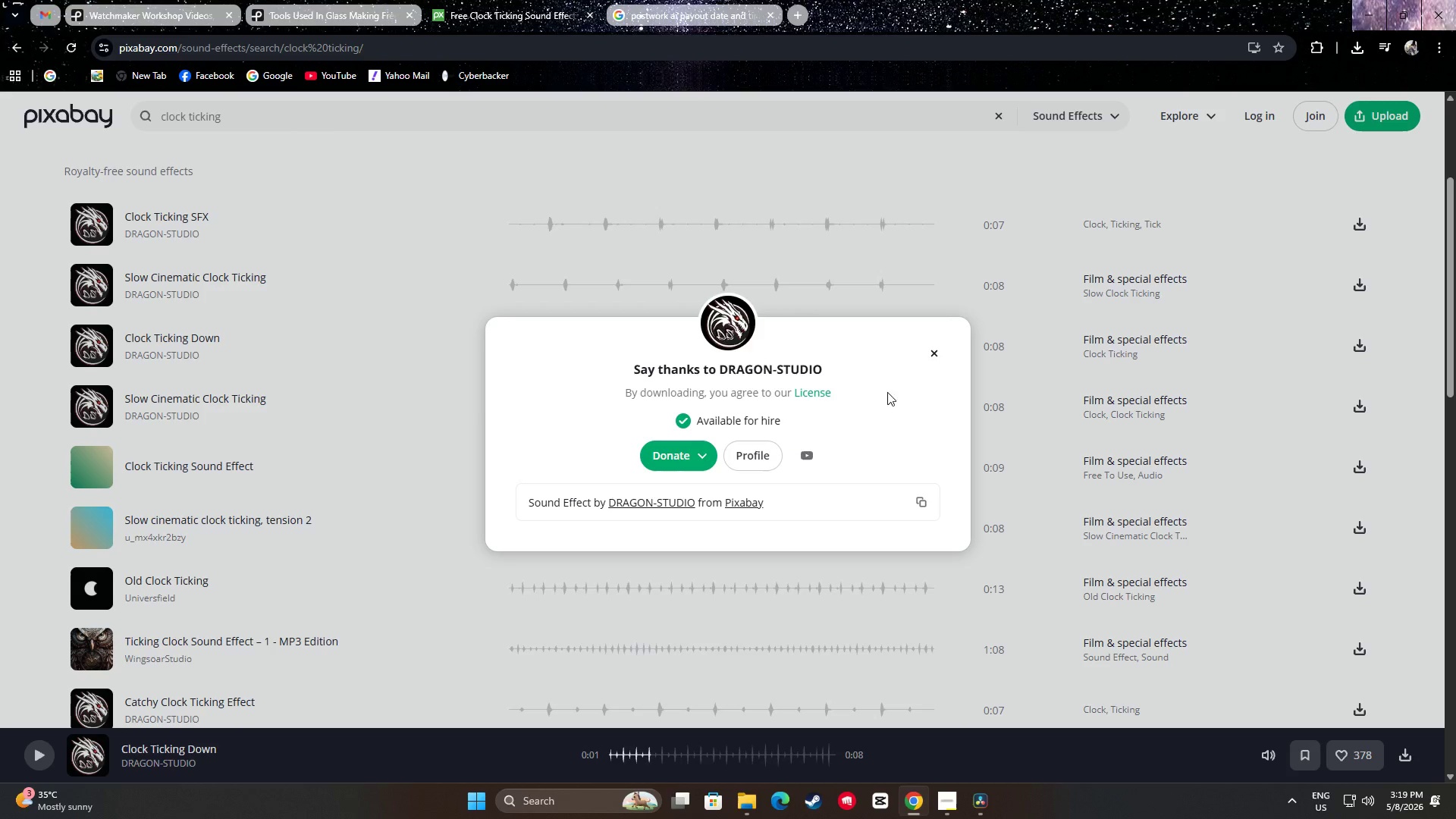 
left_click([934, 356])
 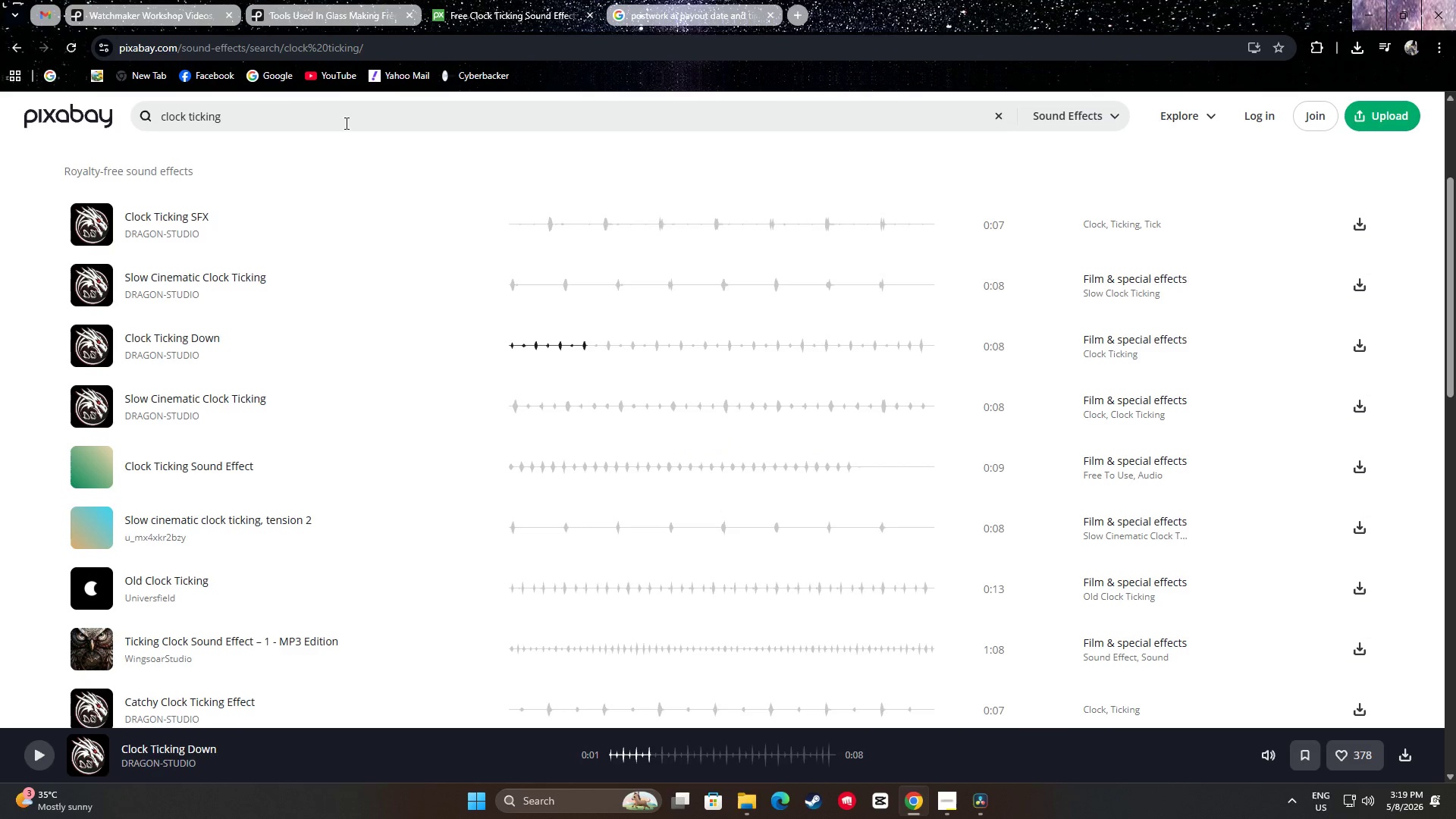 
left_click_drag(start_coordinate=[326, 109], to_coordinate=[162, 107])
 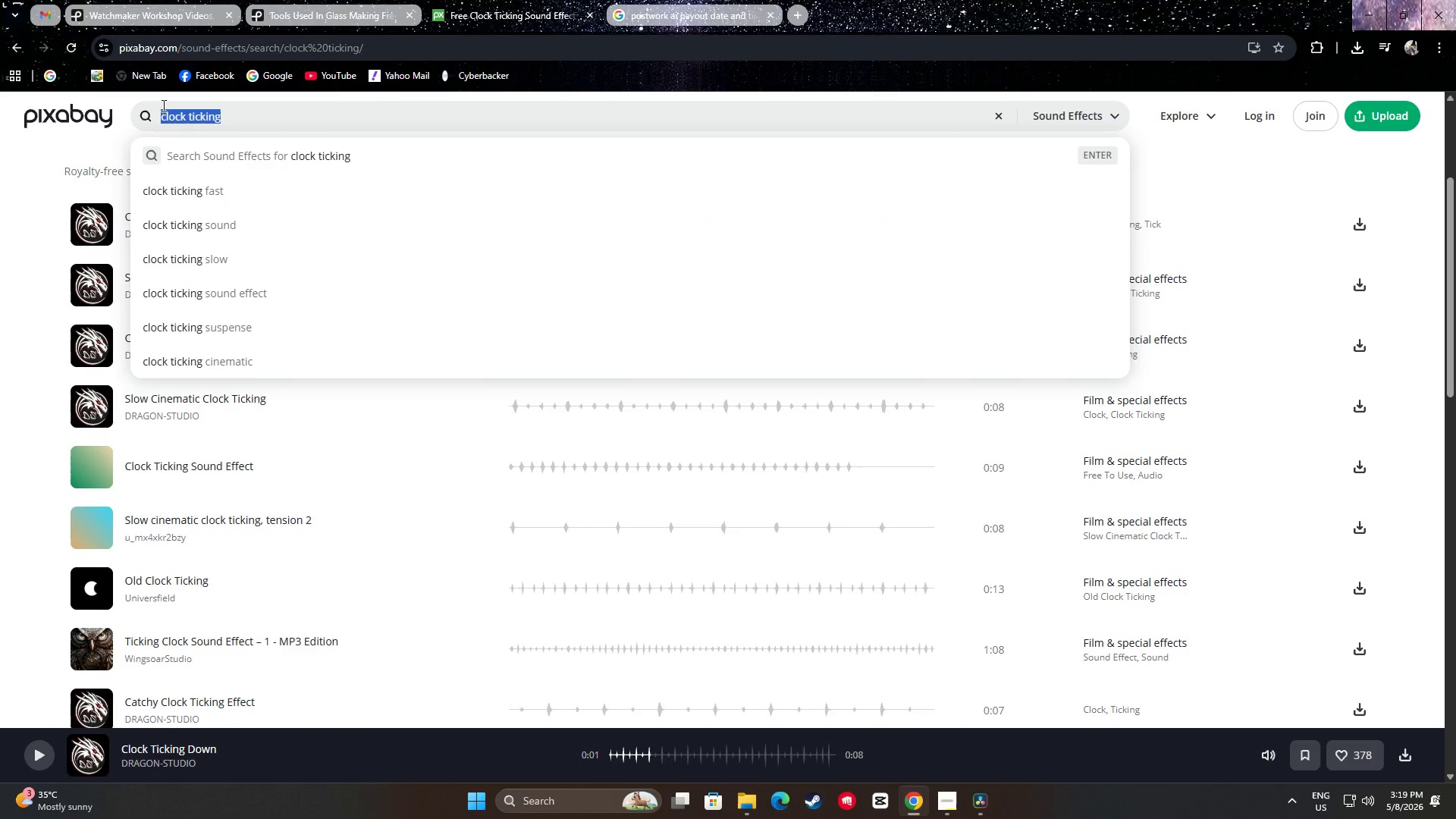 
type(pendu)
 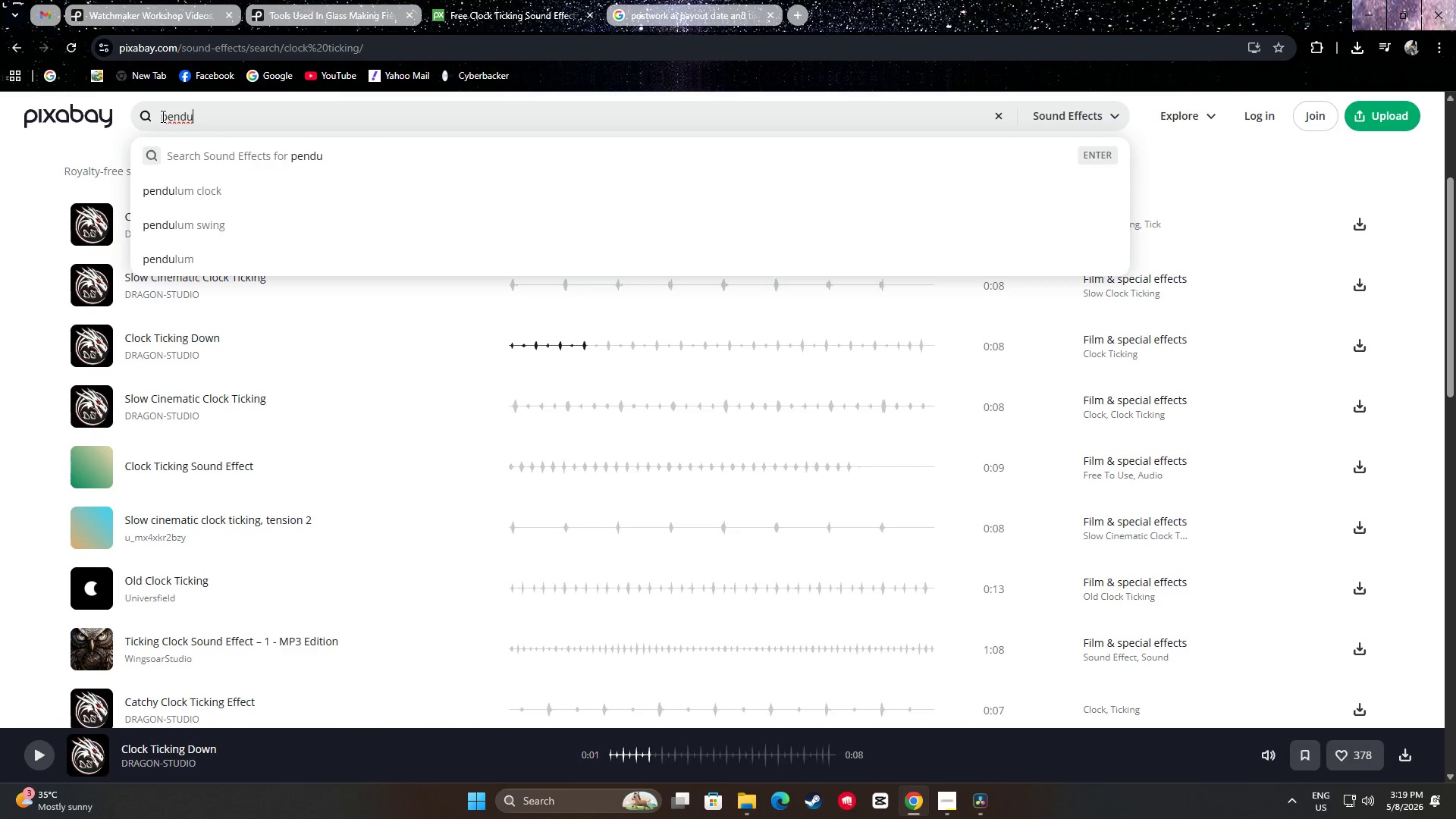 
left_click([181, 233])
 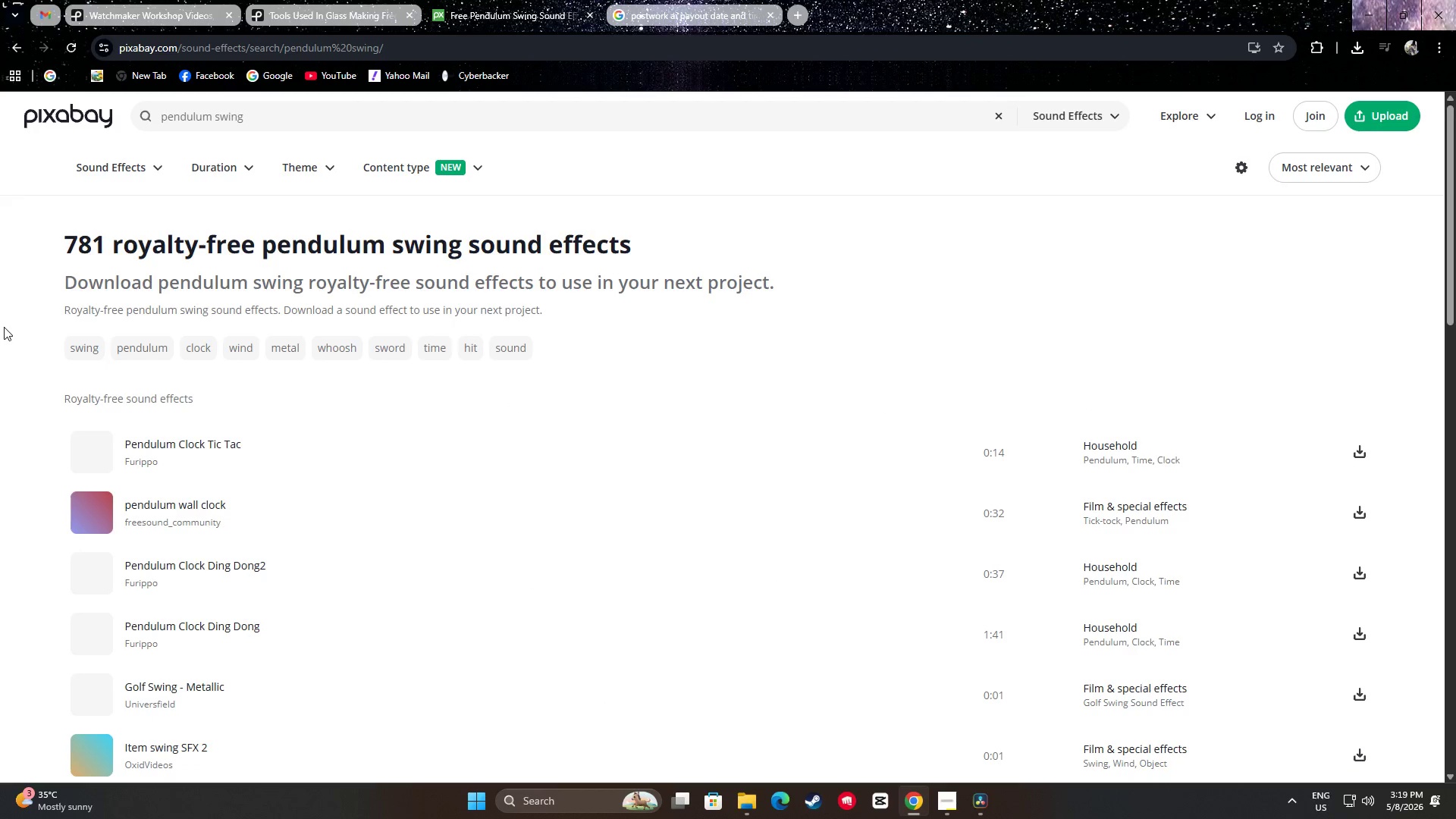 
scroll: coordinate [0, 325], scroll_direction: down, amount: 1.0
 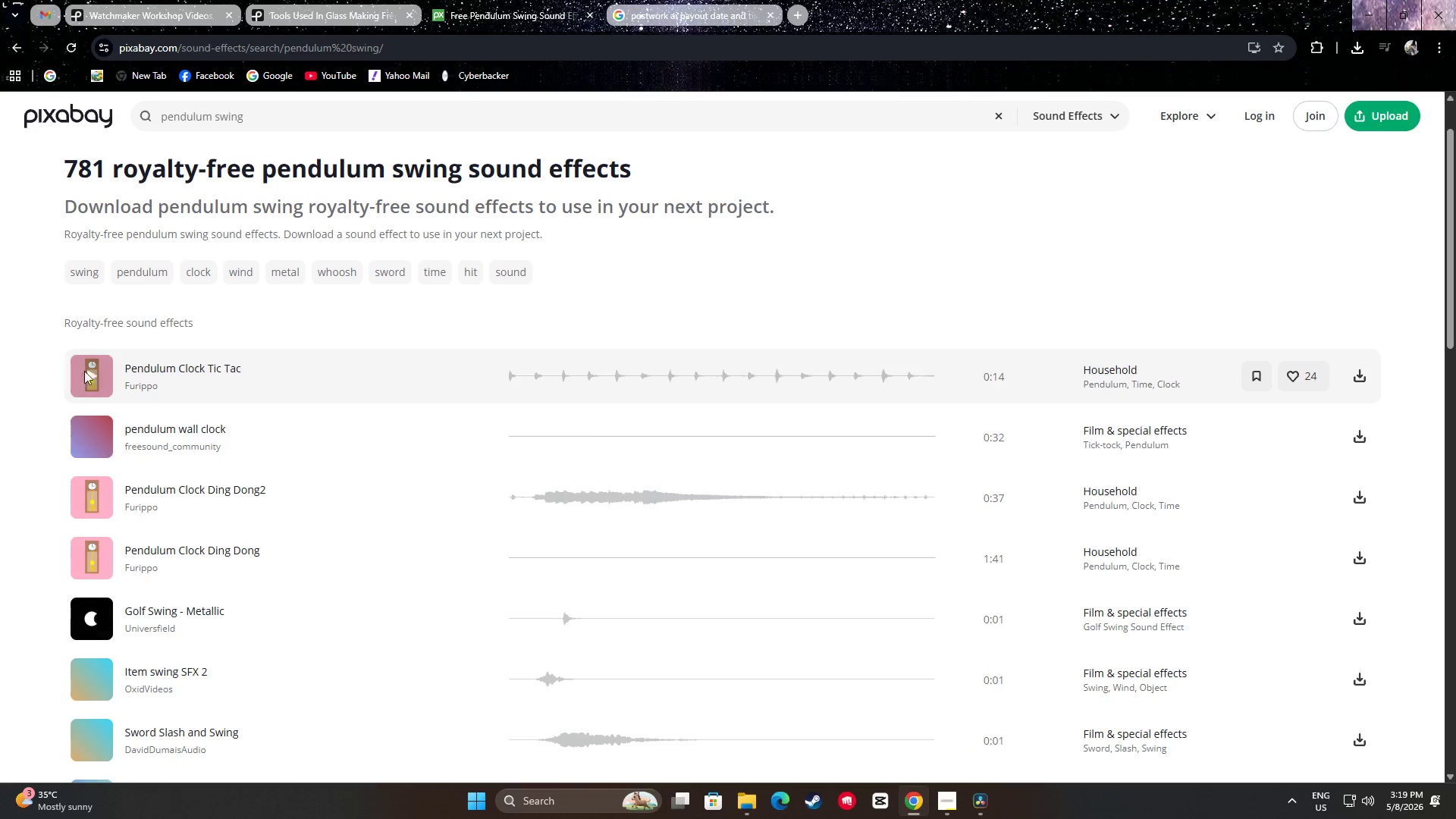 
left_click([90, 373])
 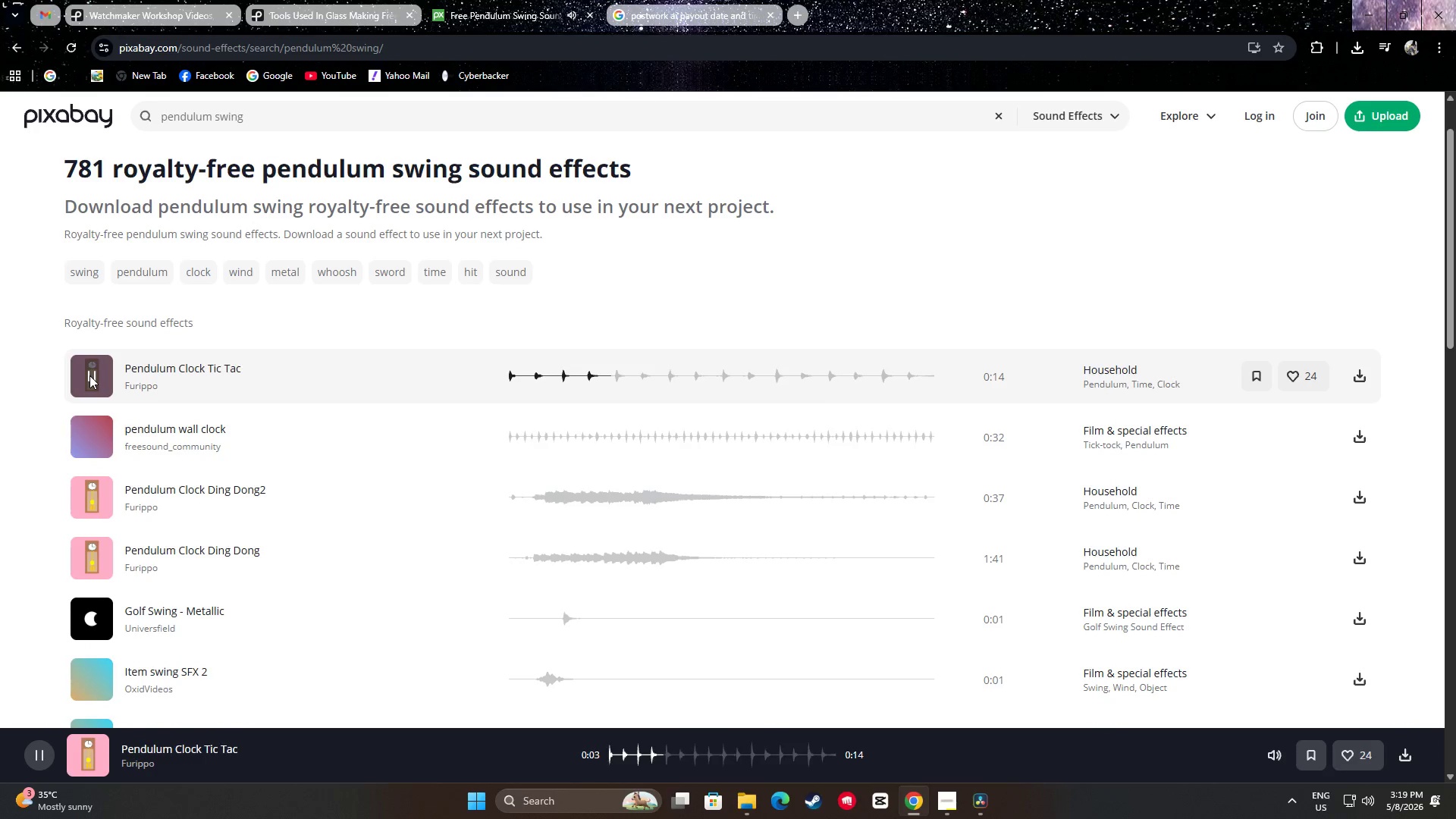 
wait(7.75)
 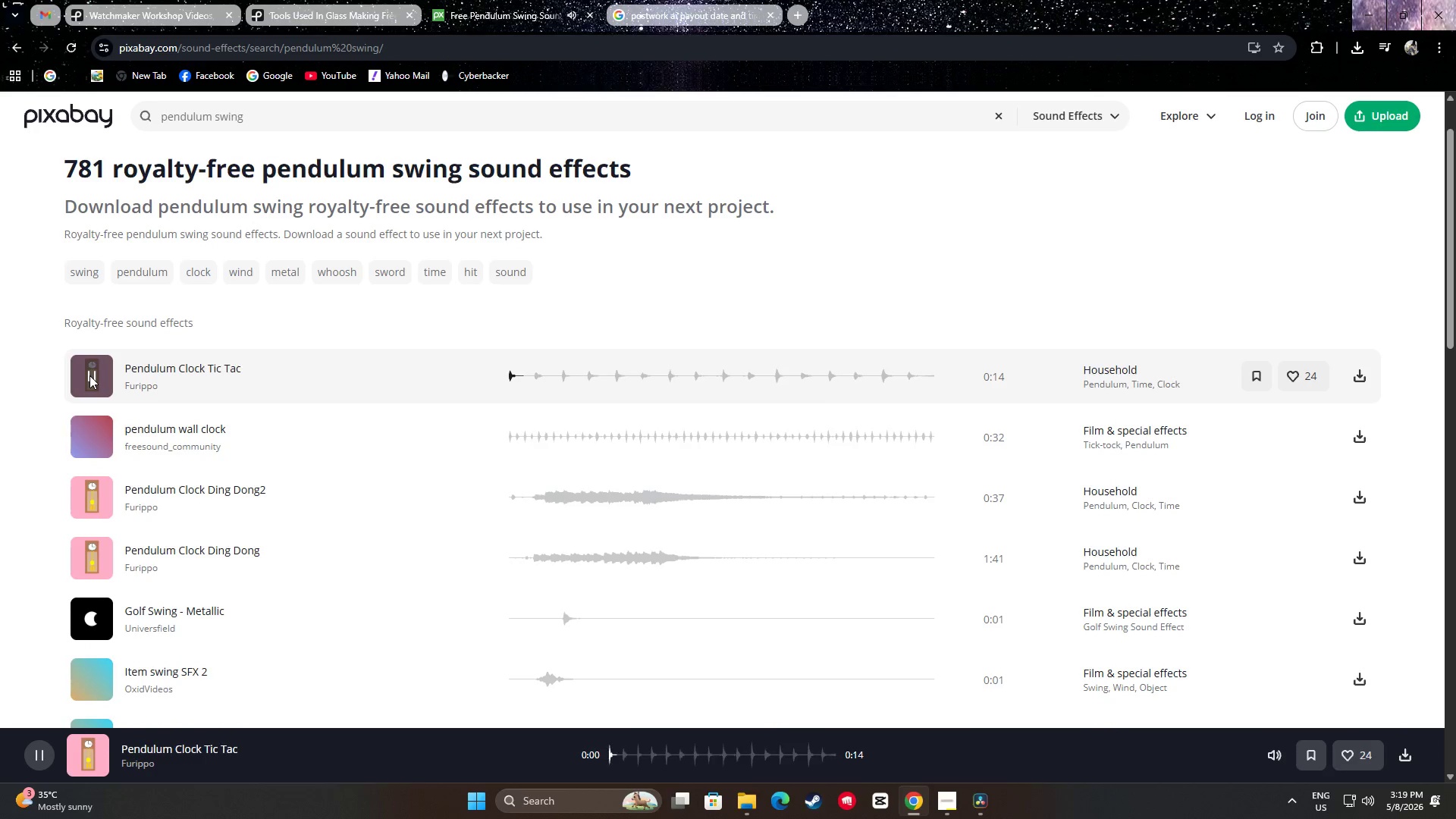 
left_click([89, 375])
 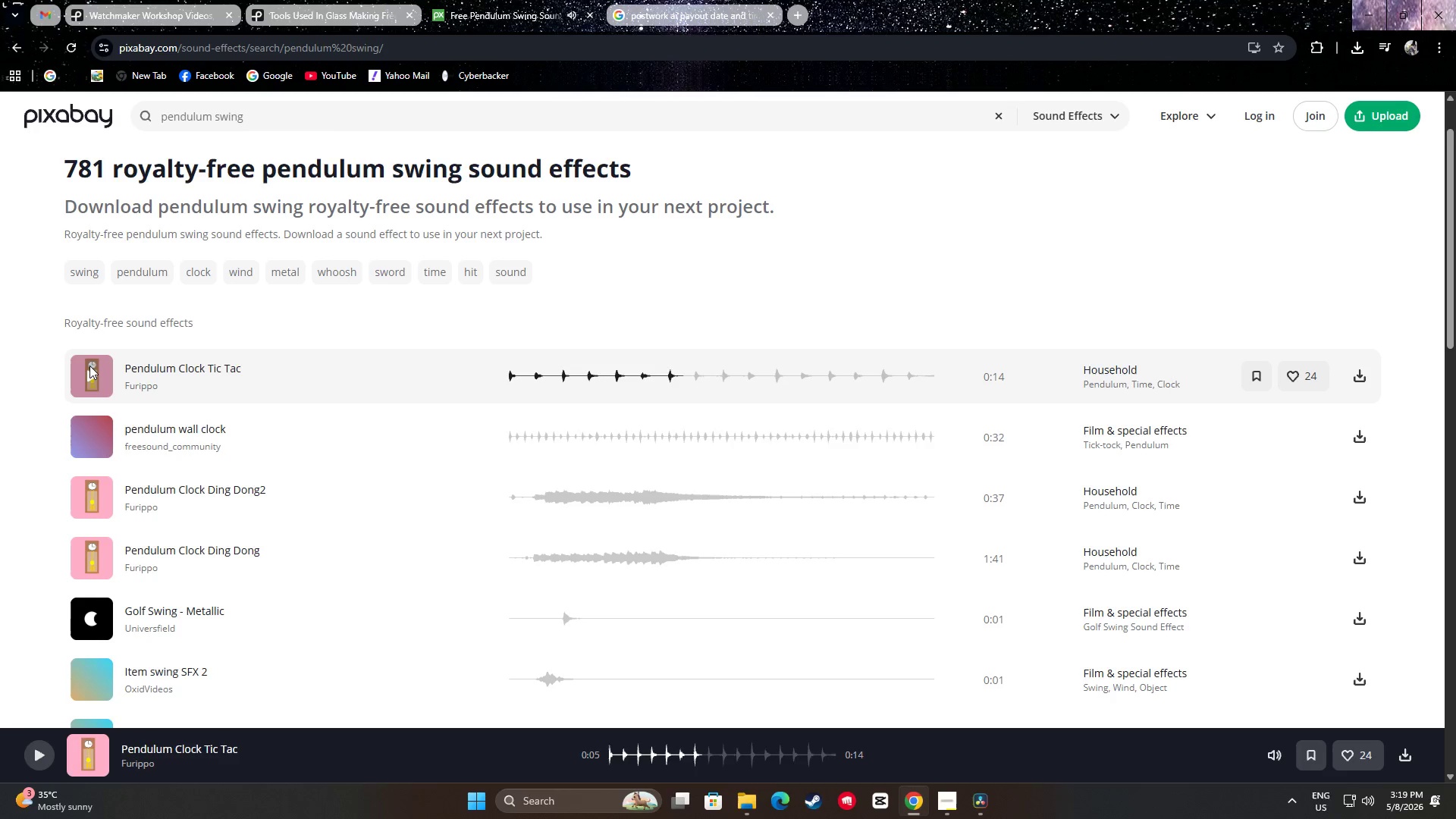 
scroll: coordinate [88, 366], scroll_direction: down, amount: 2.0
 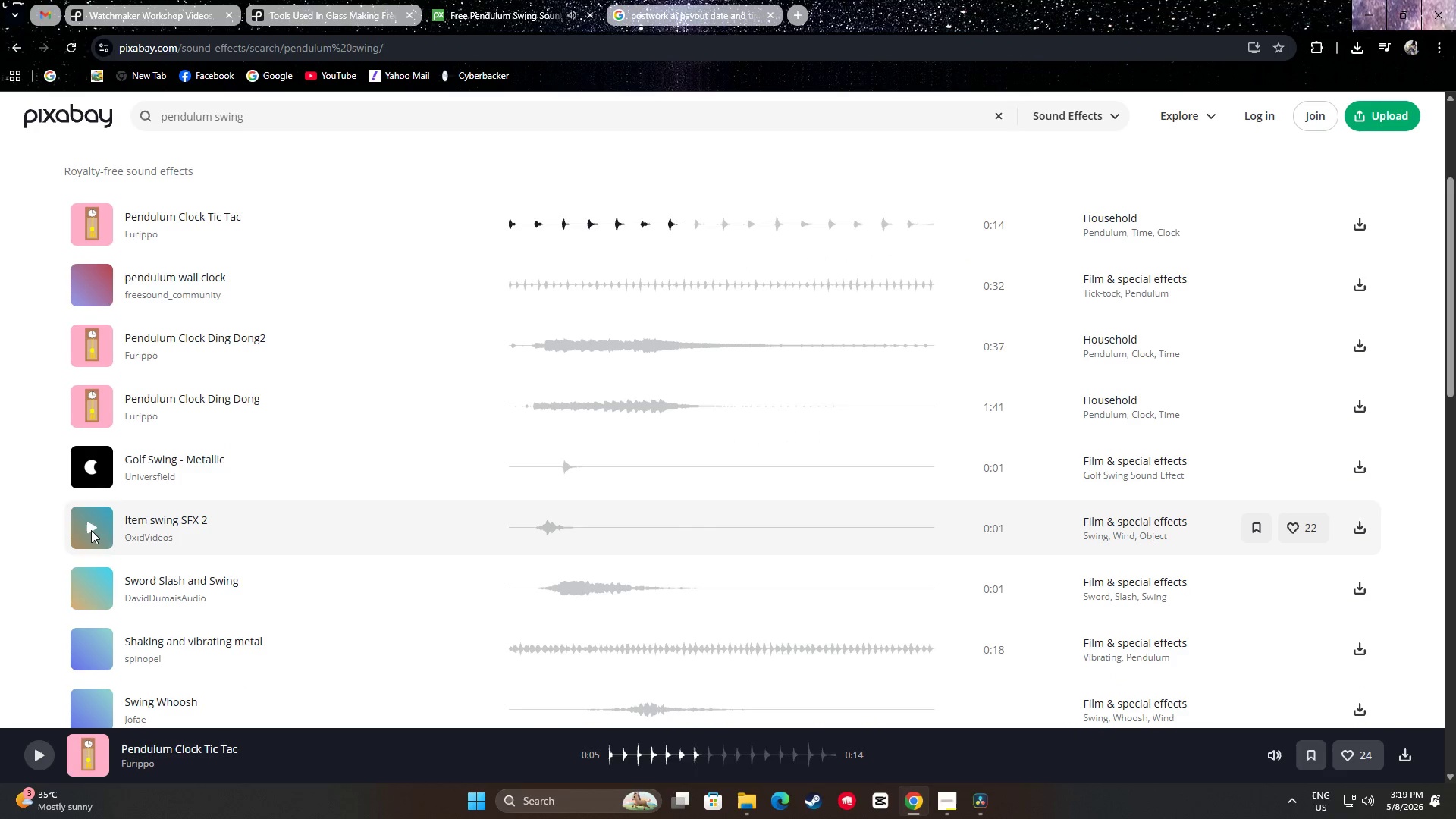 
left_click([91, 521])
 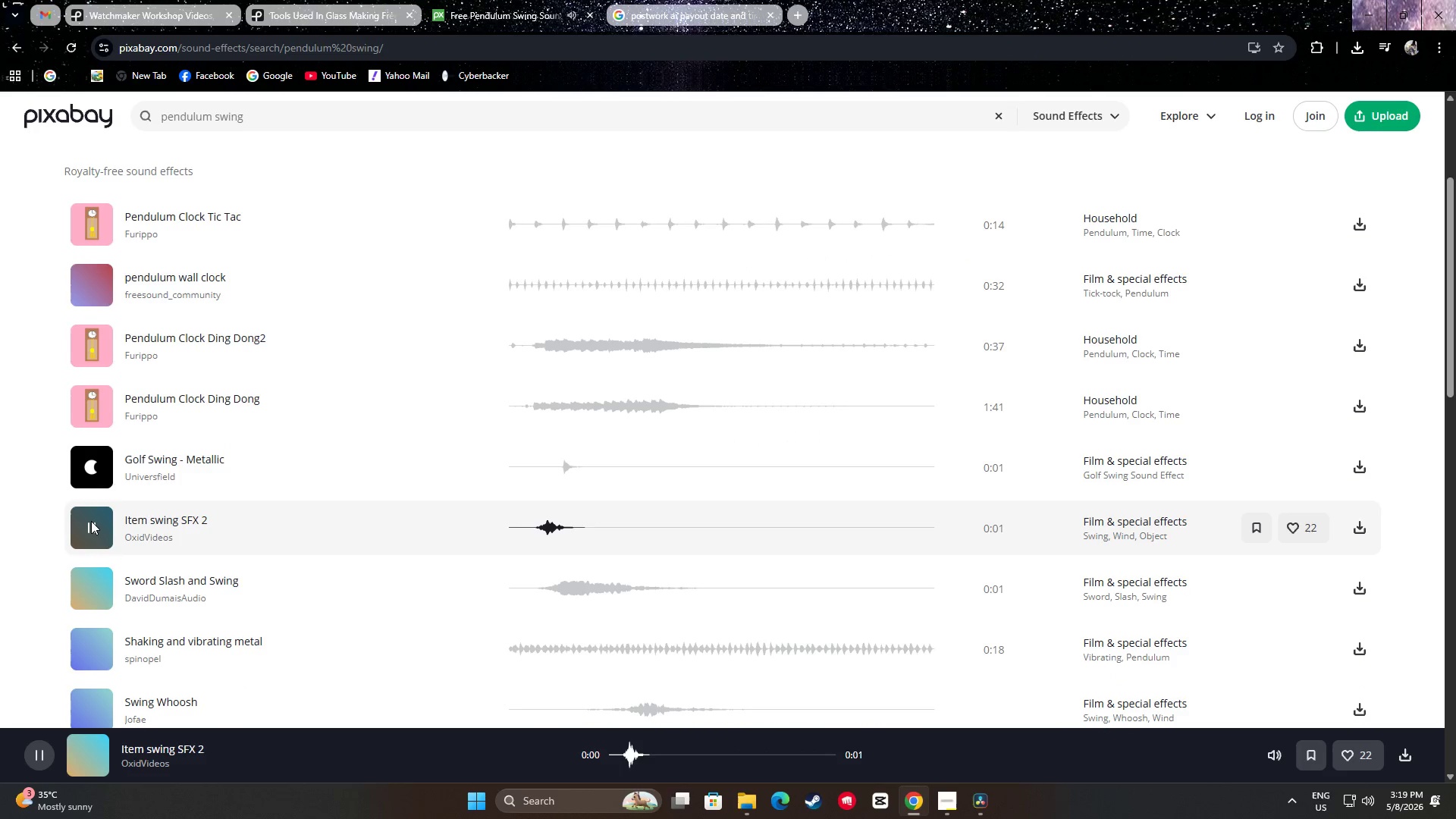 
left_click([91, 521])
 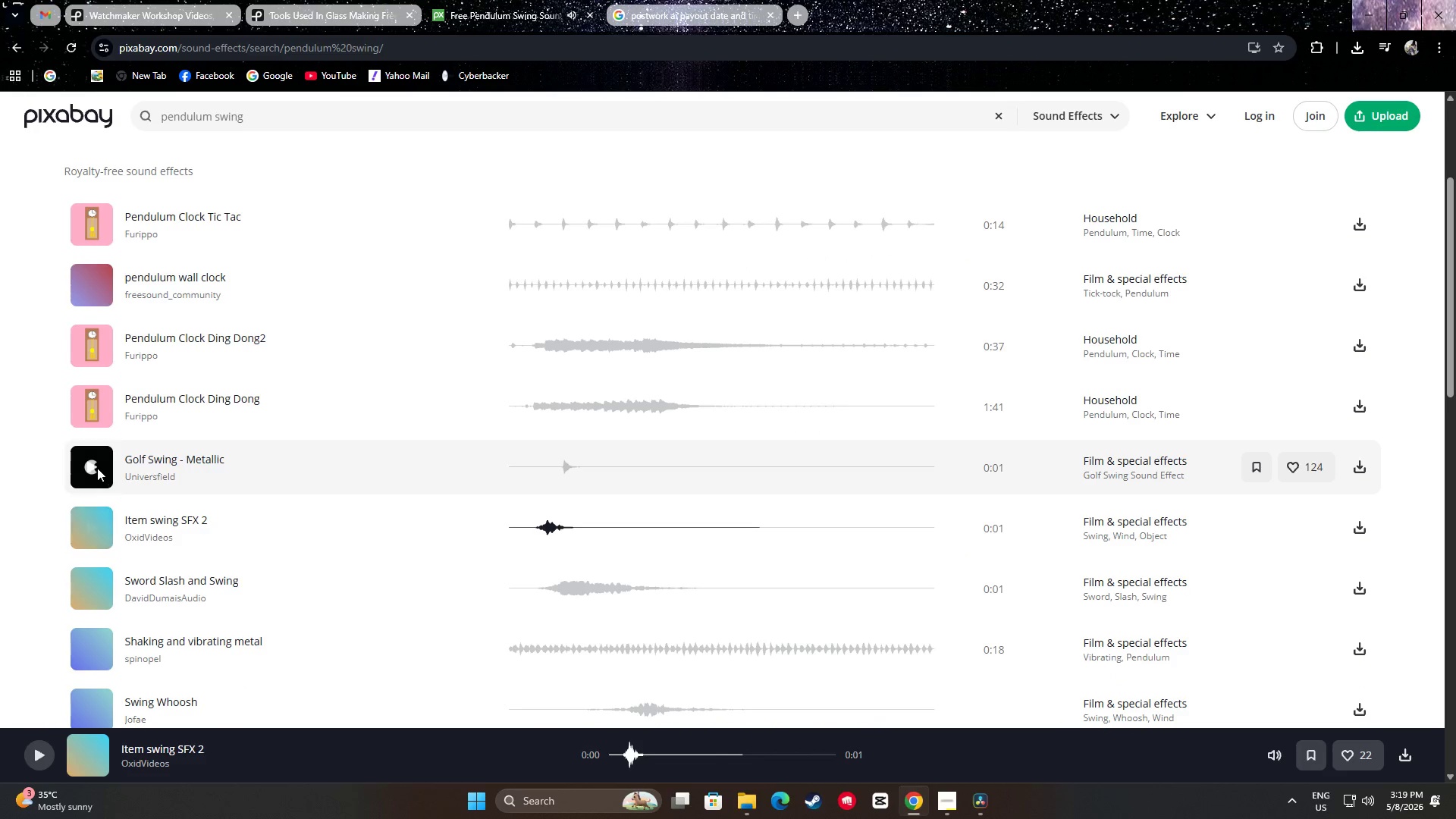 
left_click([96, 467])
 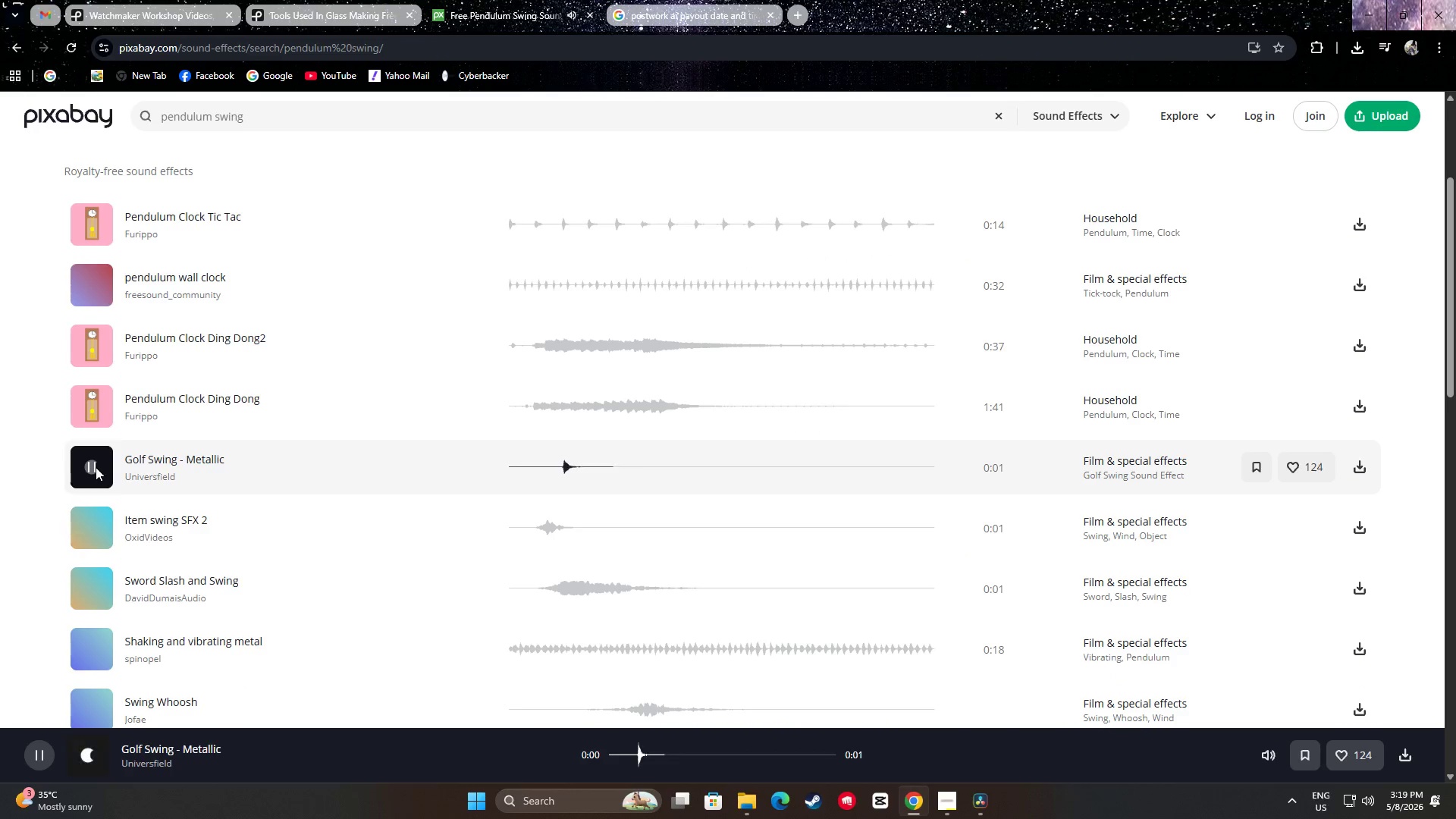 
left_click([96, 467])
 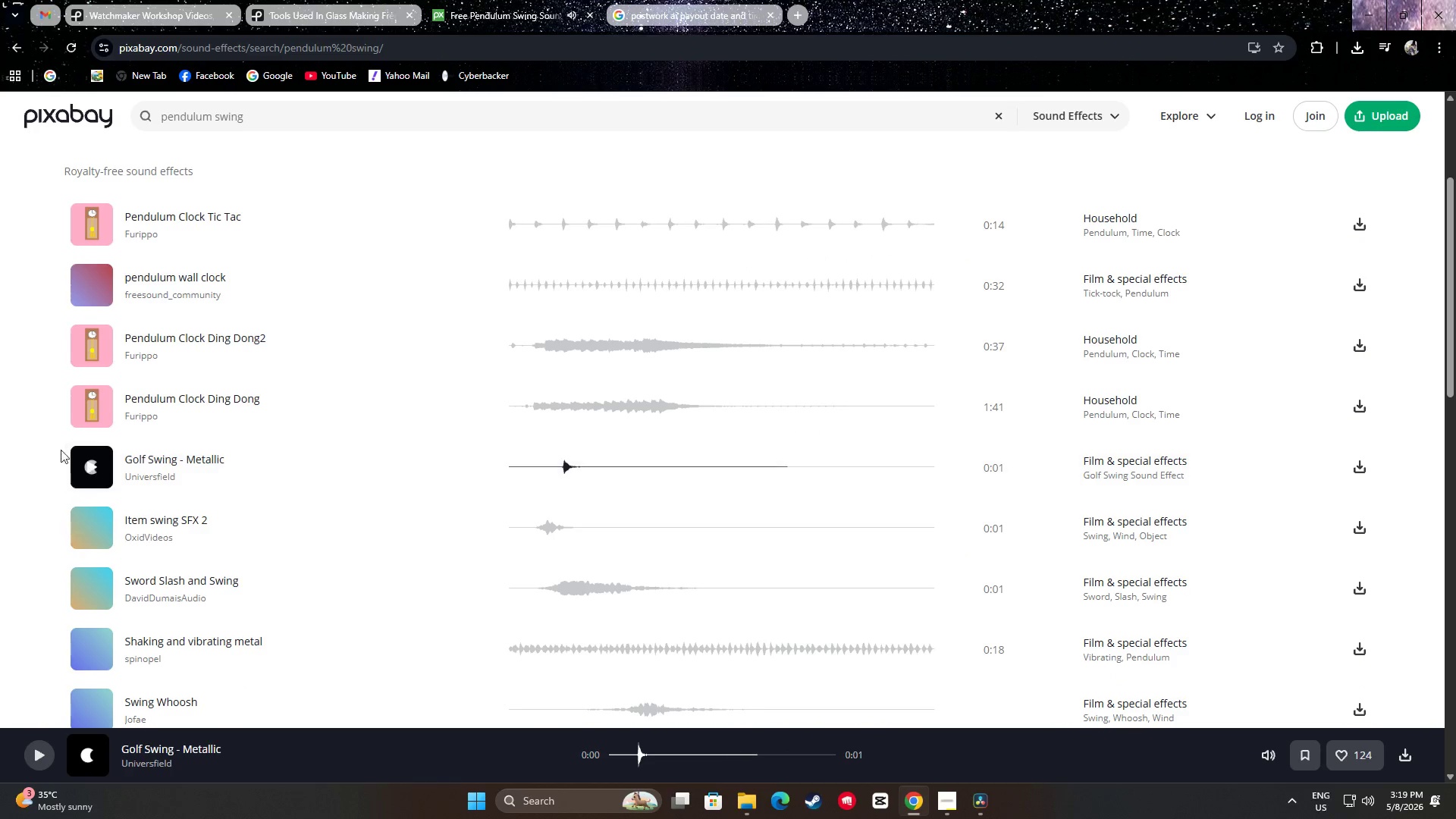 
scroll: coordinate [53, 427], scroll_direction: up, amount: 2.0
 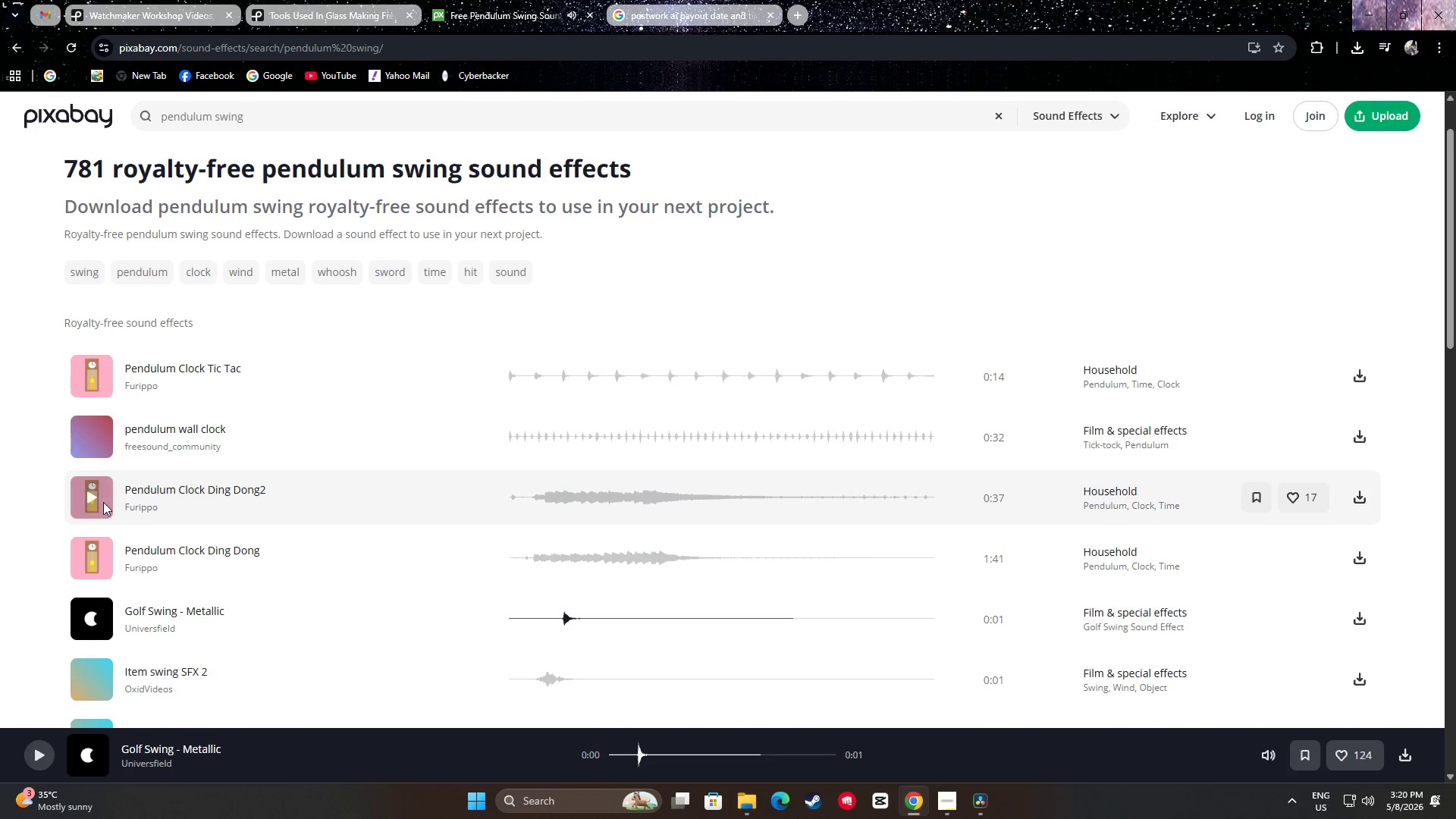 
left_click([96, 495])
 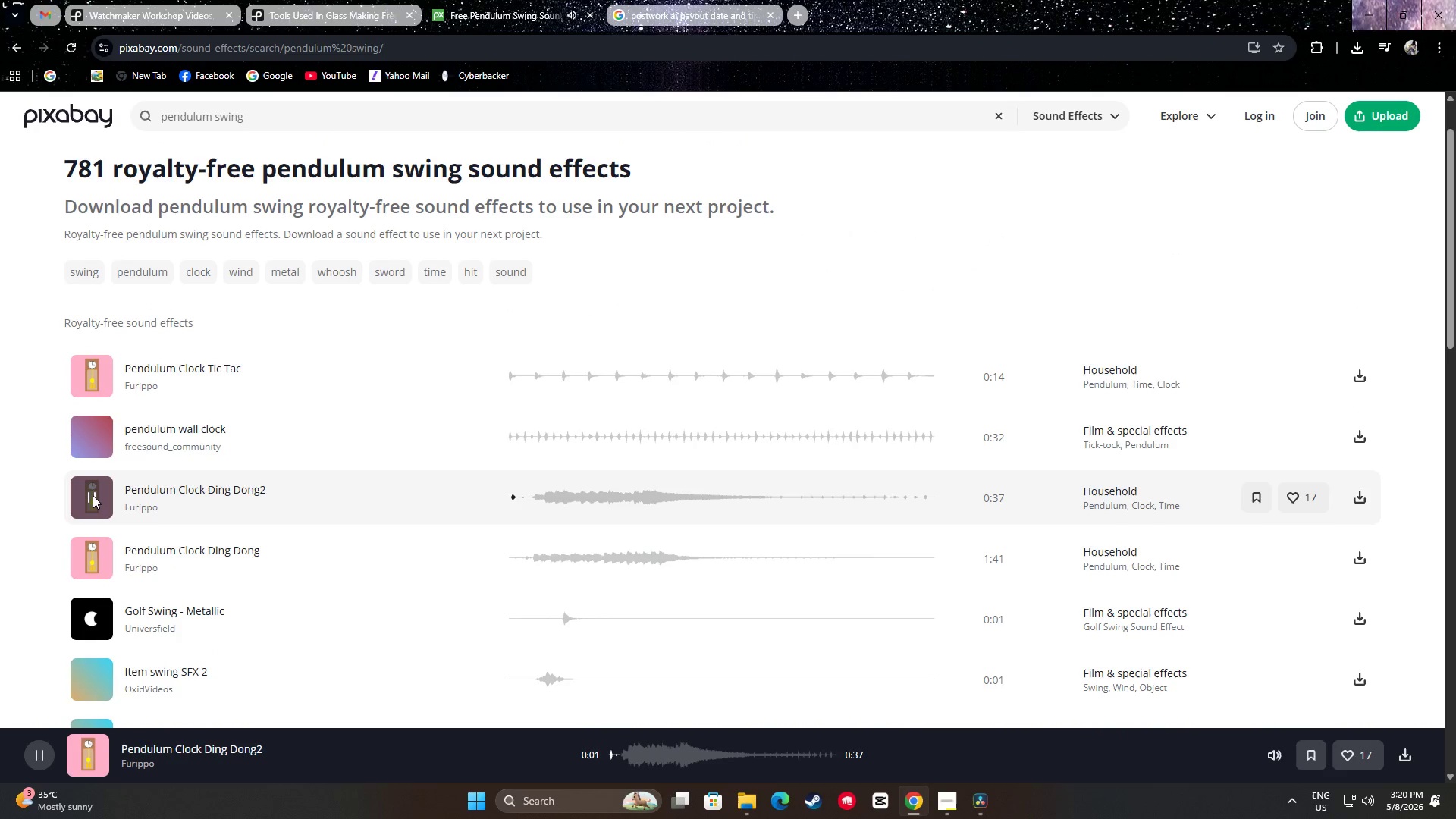 
left_click([93, 495])
 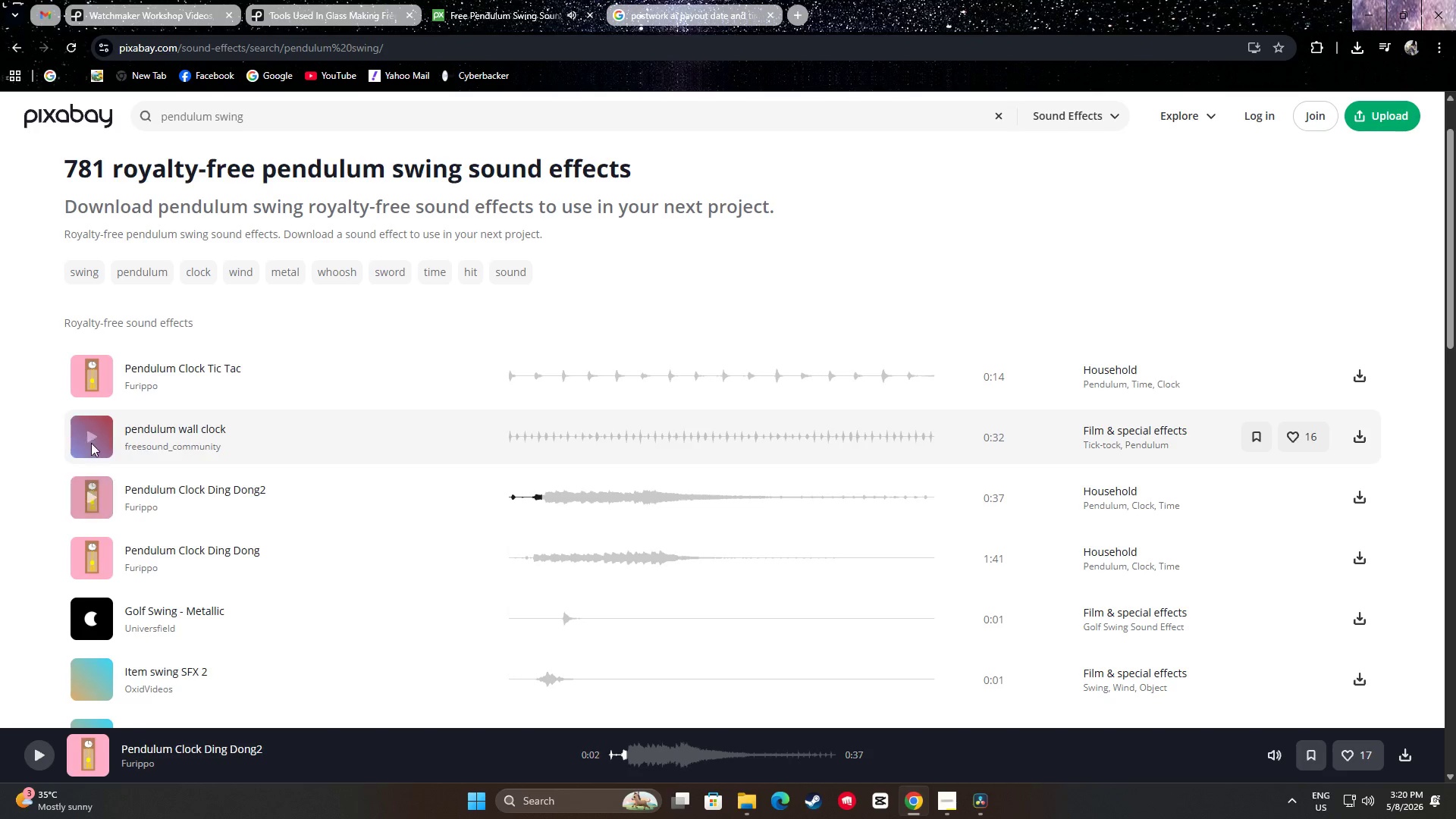 
left_click([90, 434])
 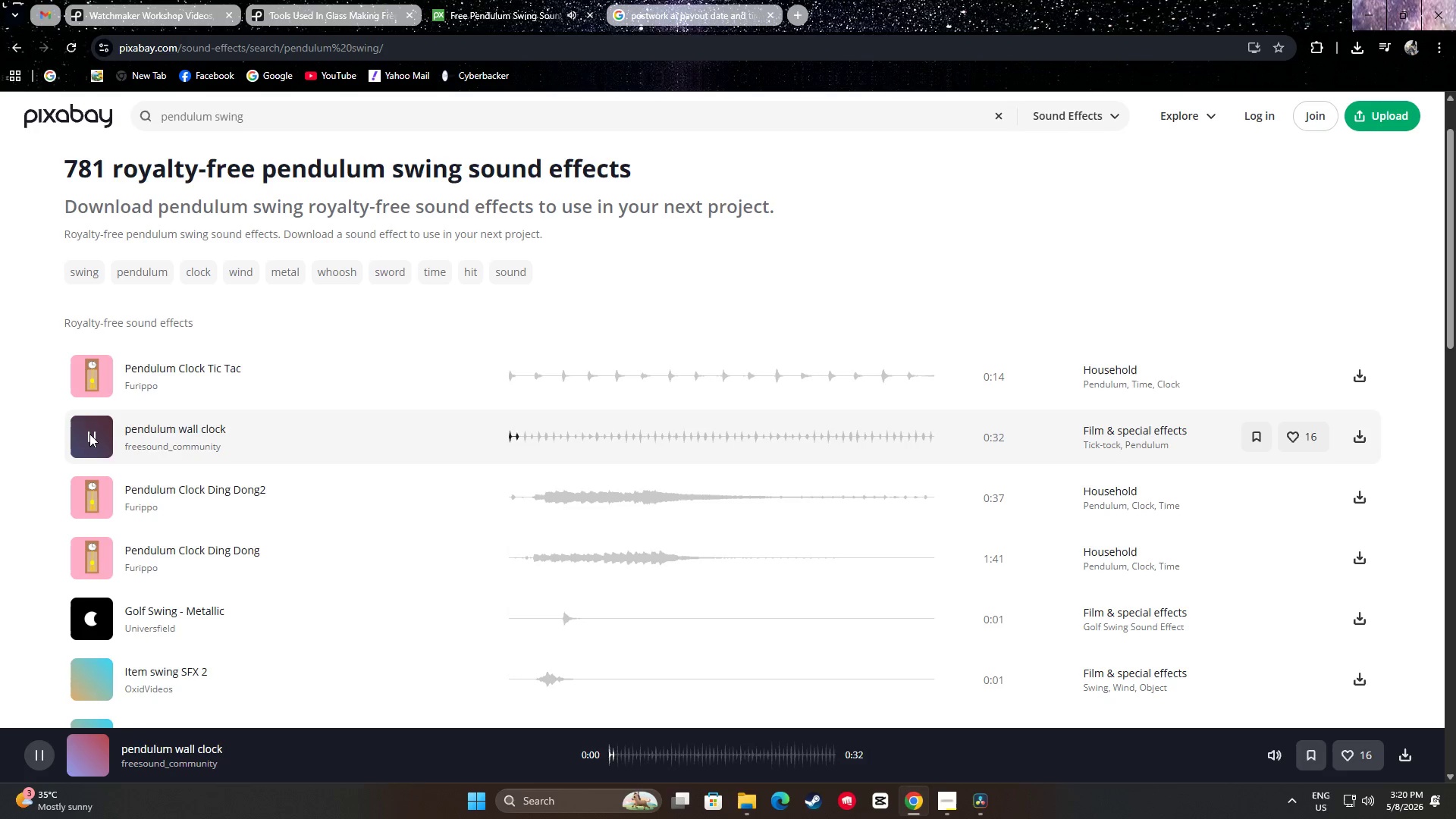 
left_click([89, 434])
 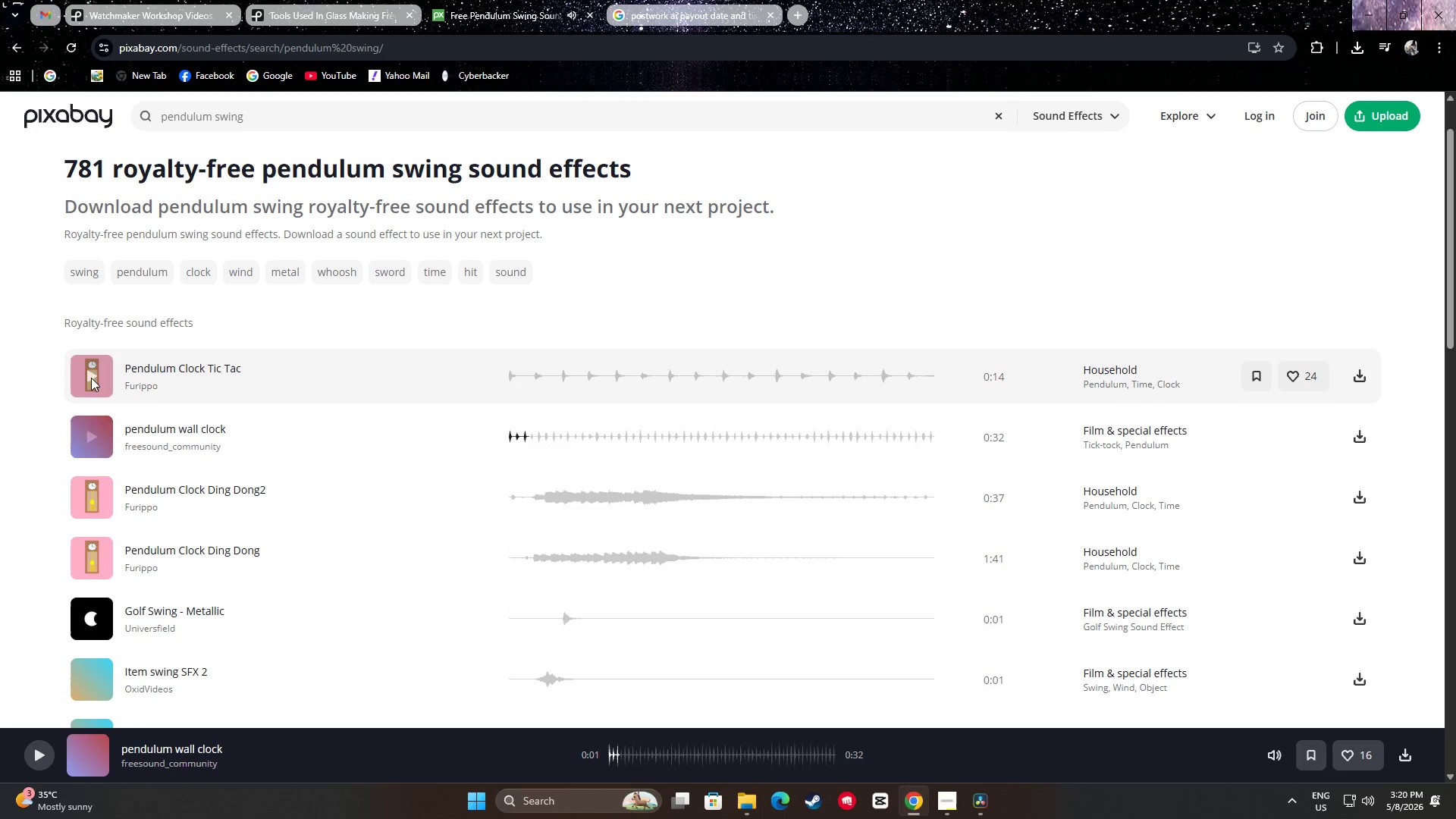 
double_click([91, 378])
 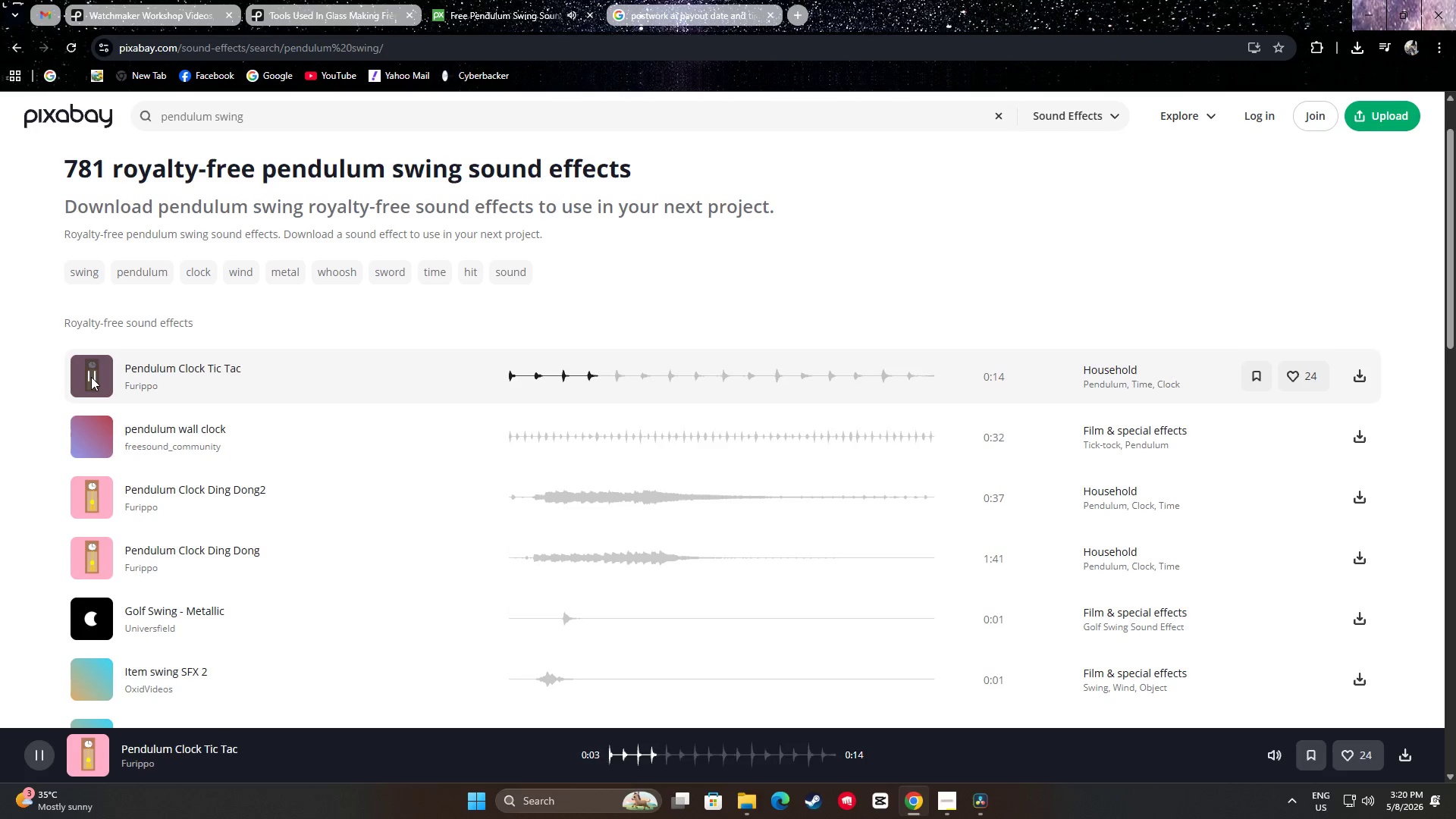 
left_click([979, 801])
 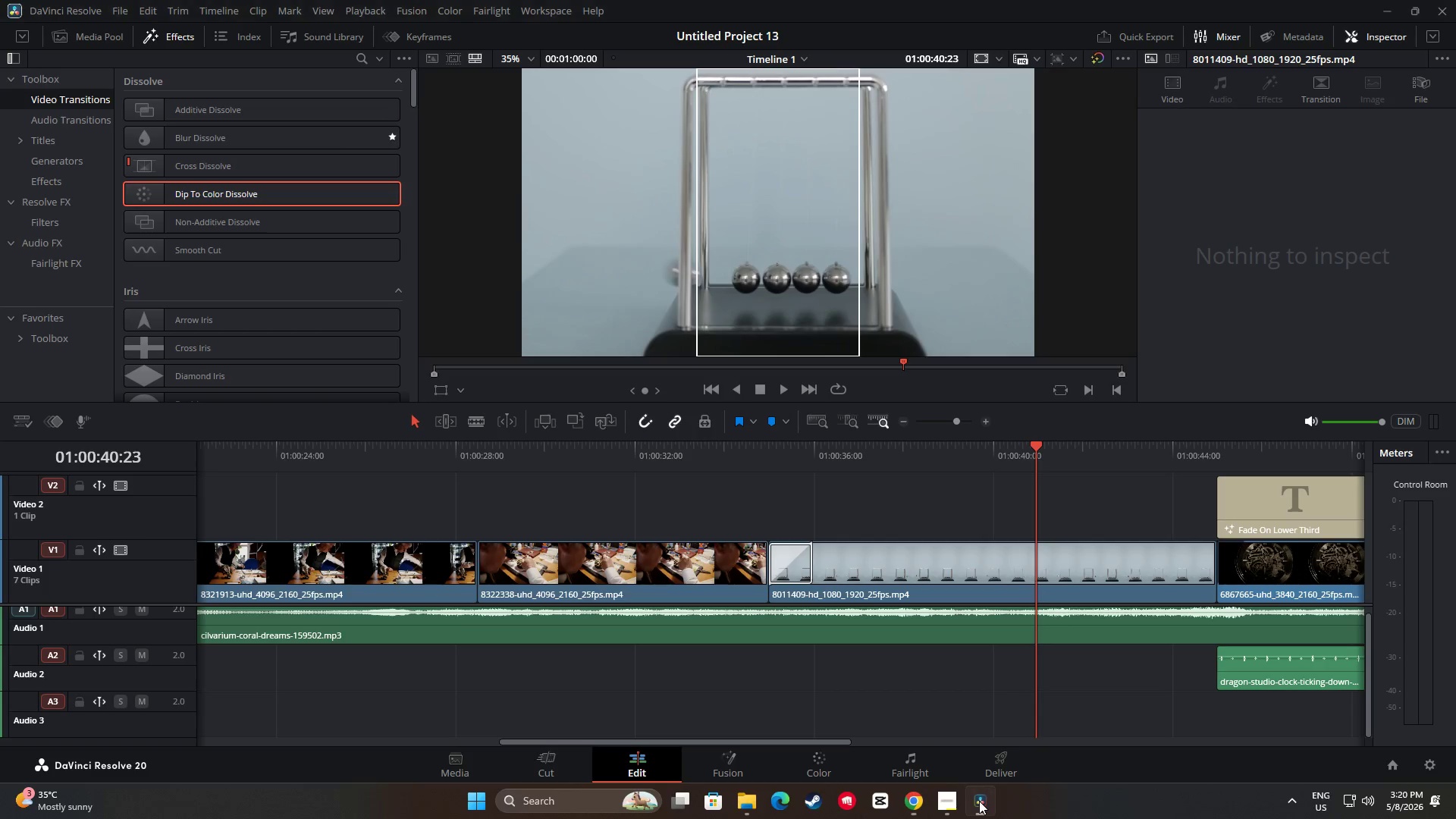 
right_click([979, 801])
 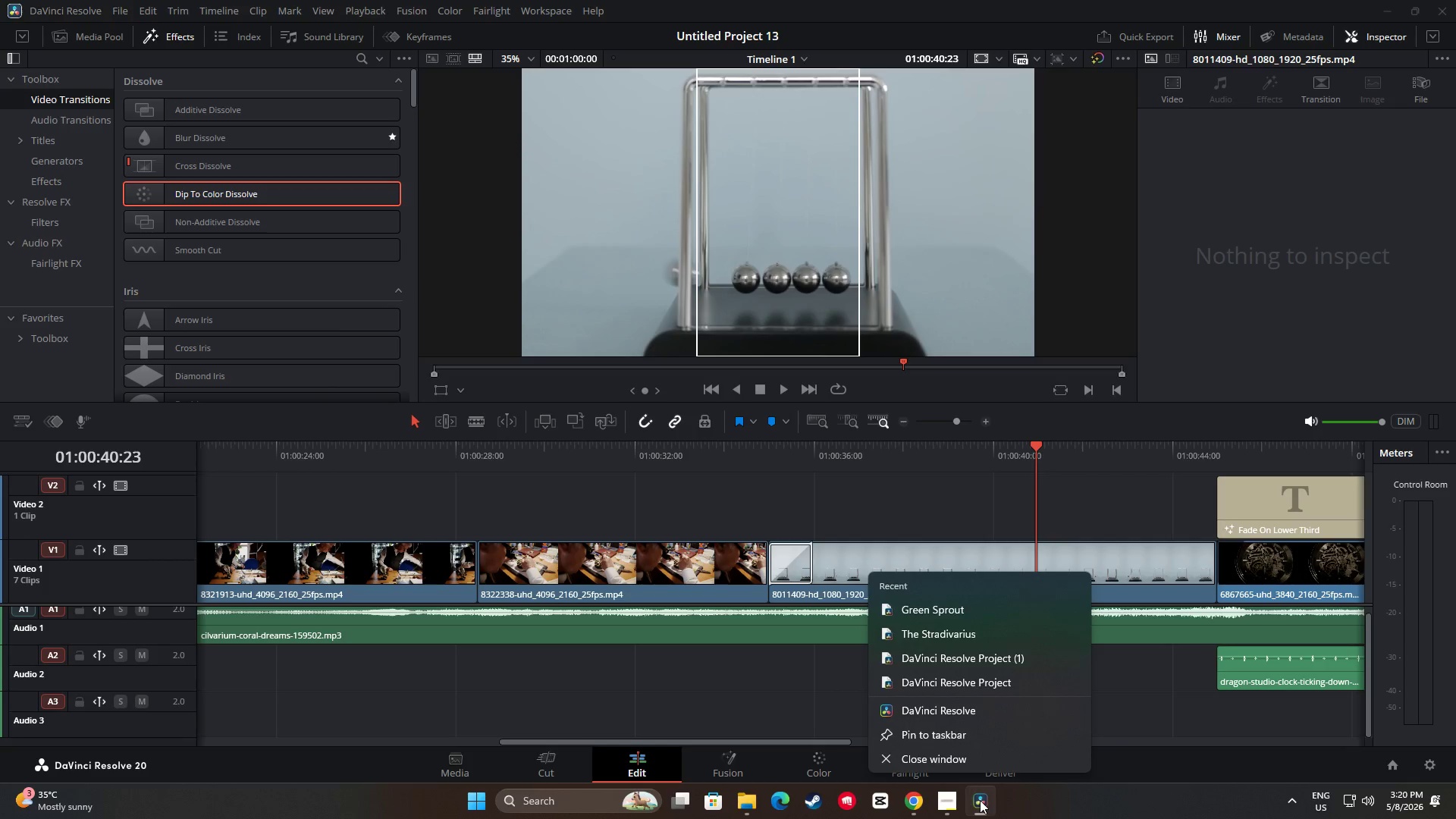 
left_click([1072, 811])
 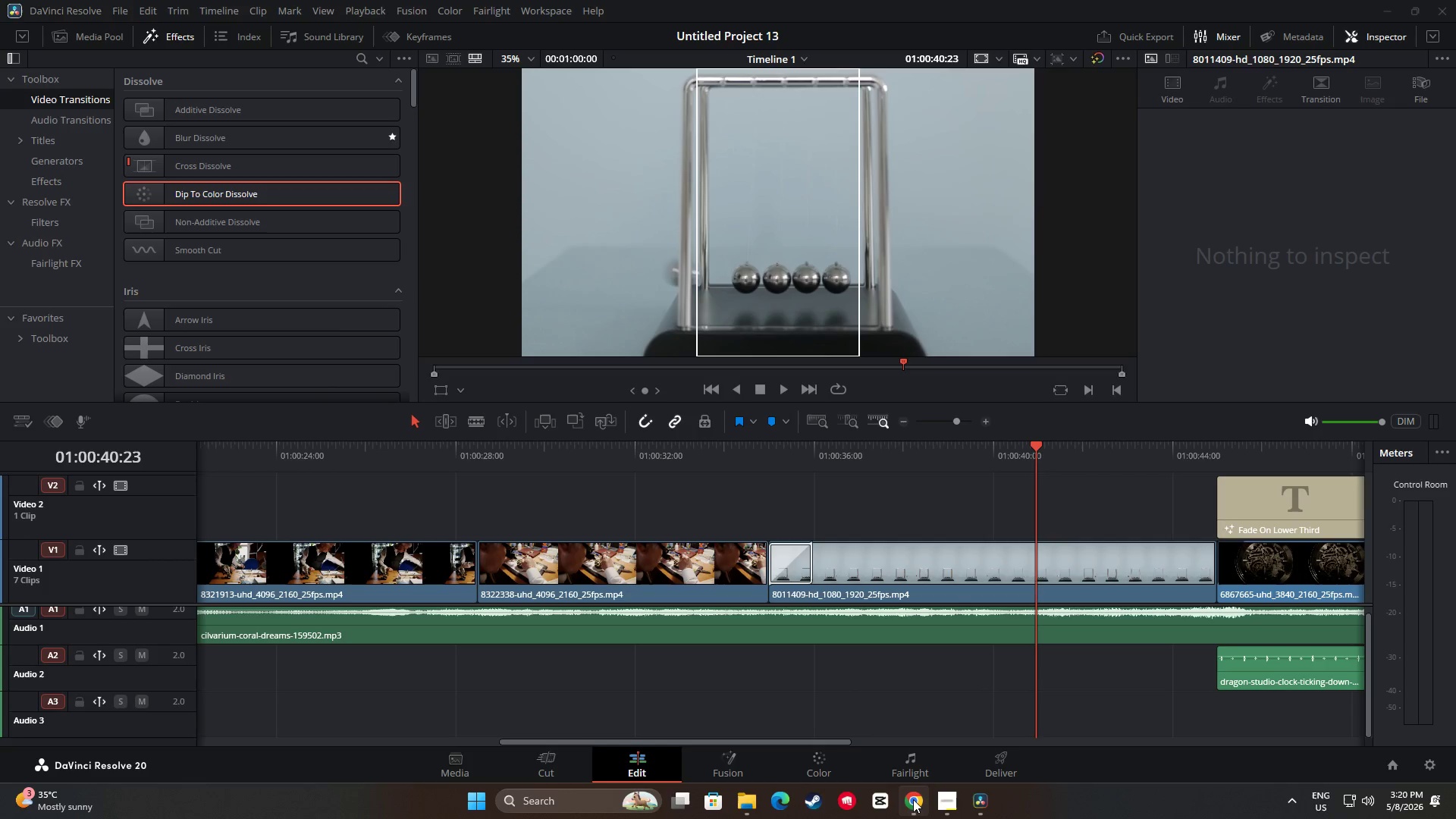 
left_click([913, 799])
 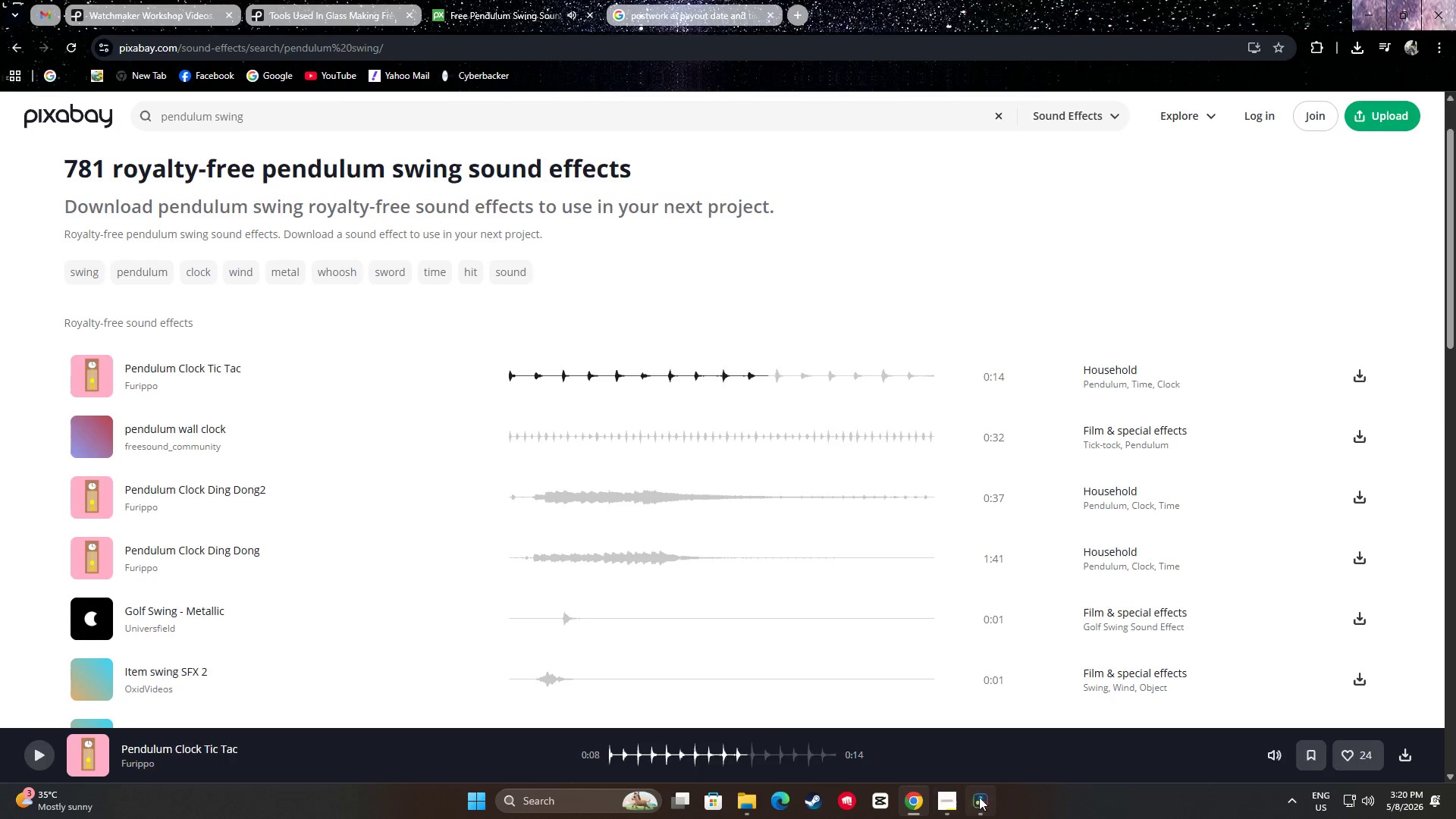 
left_click_drag(start_coordinate=[1030, 454], to_coordinate=[701, 477])
 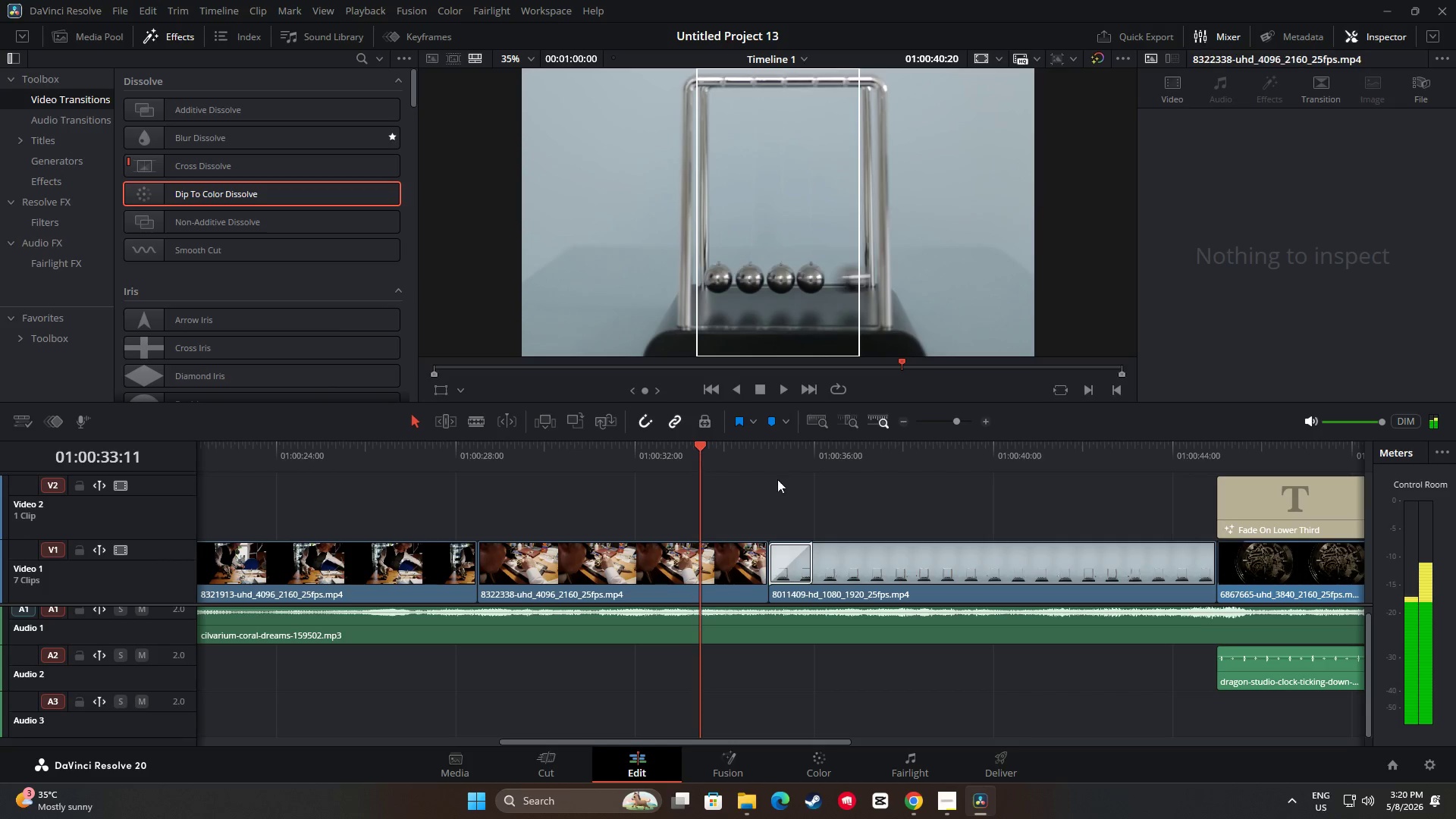 
key(Space)
 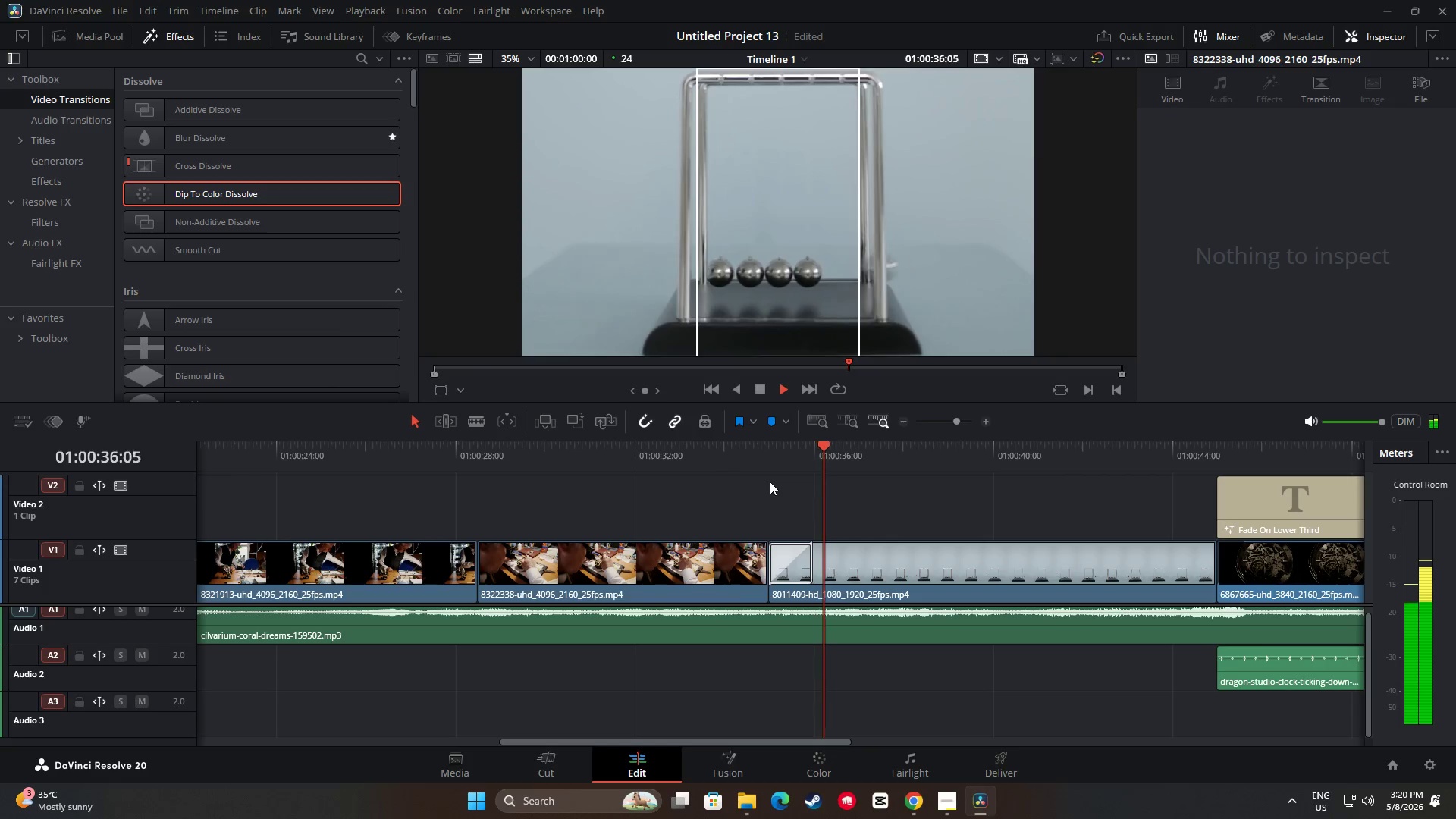 
wait(8.14)
 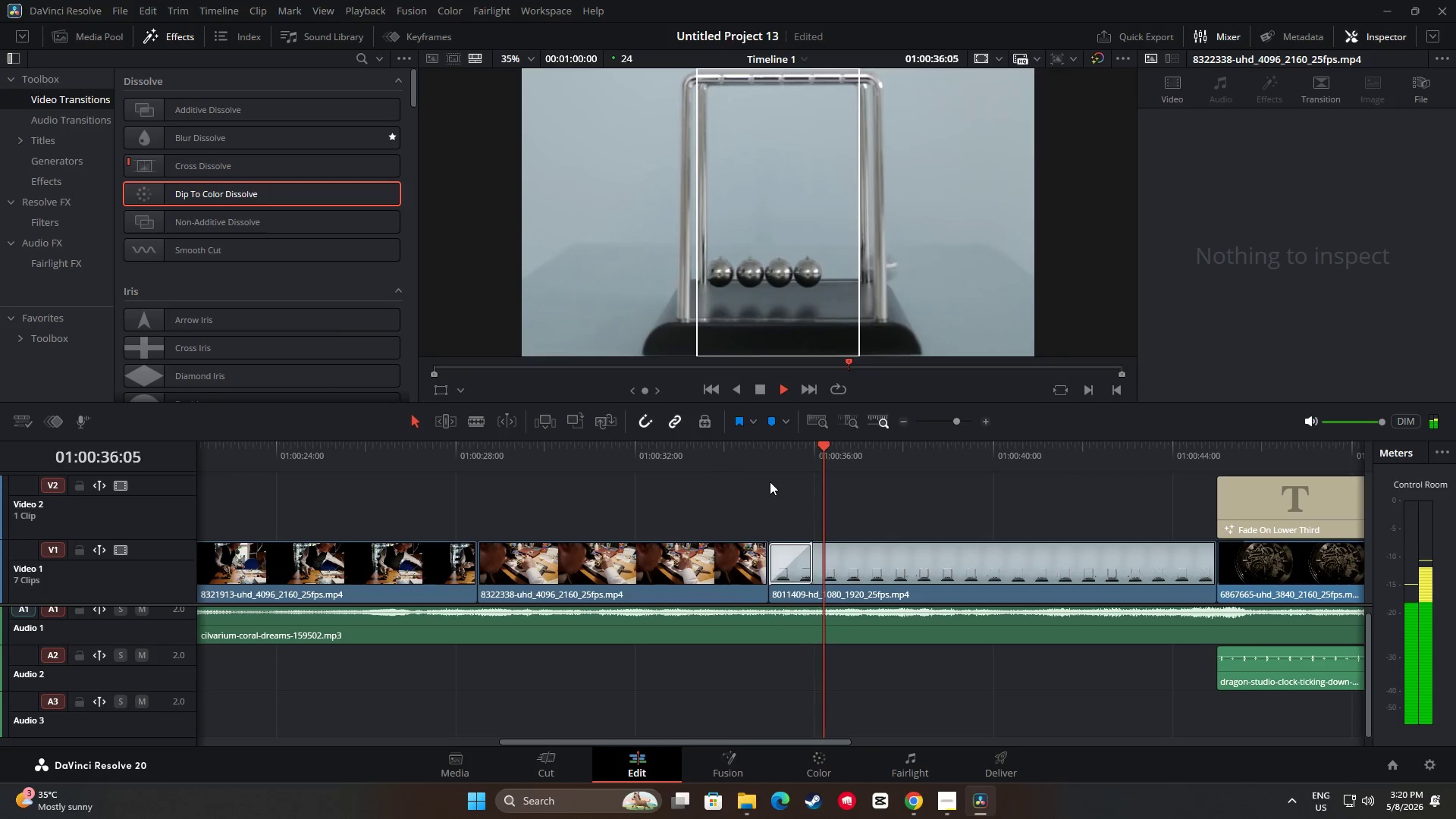 
key(Space)
 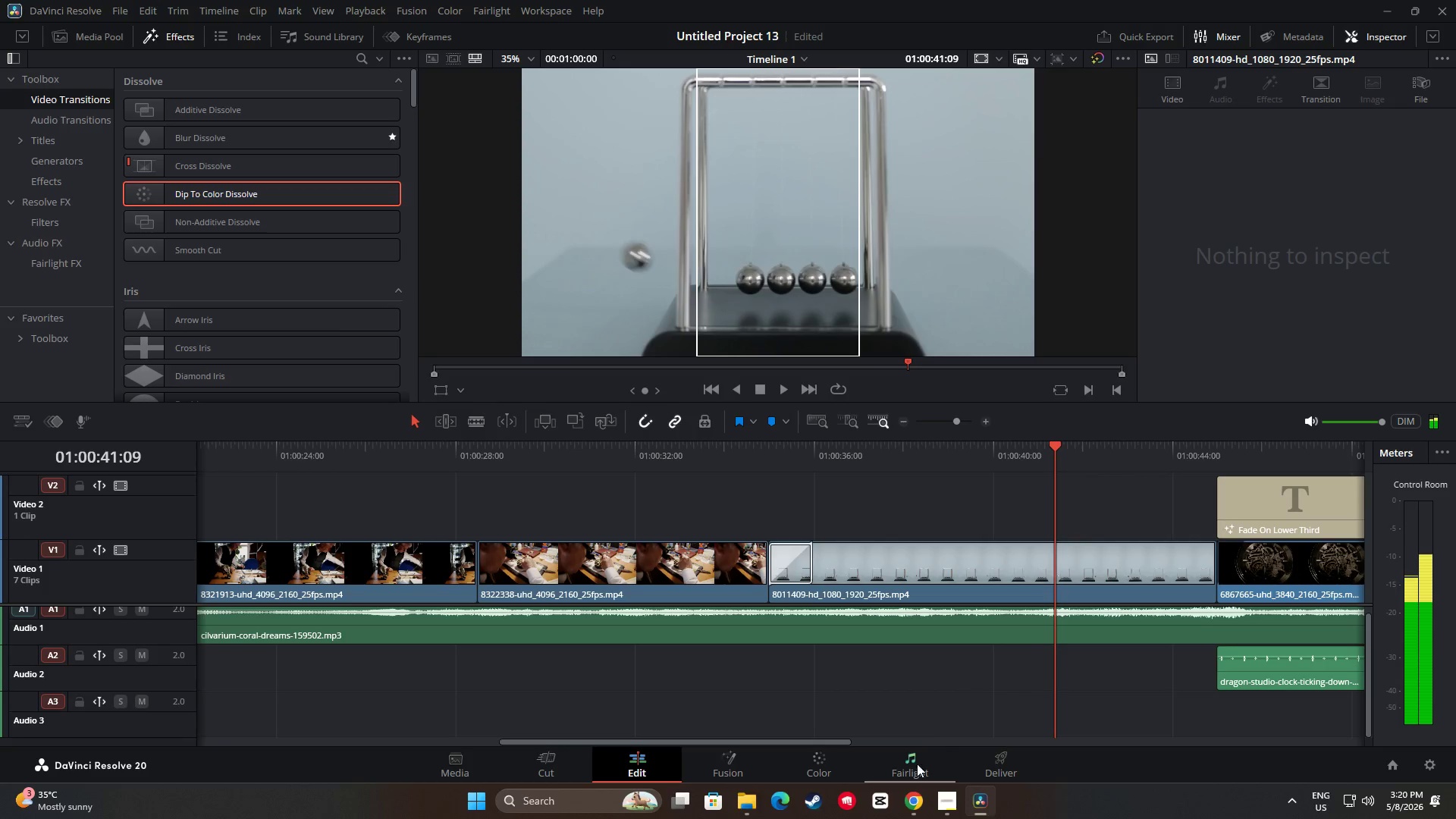 
left_click([908, 803])
 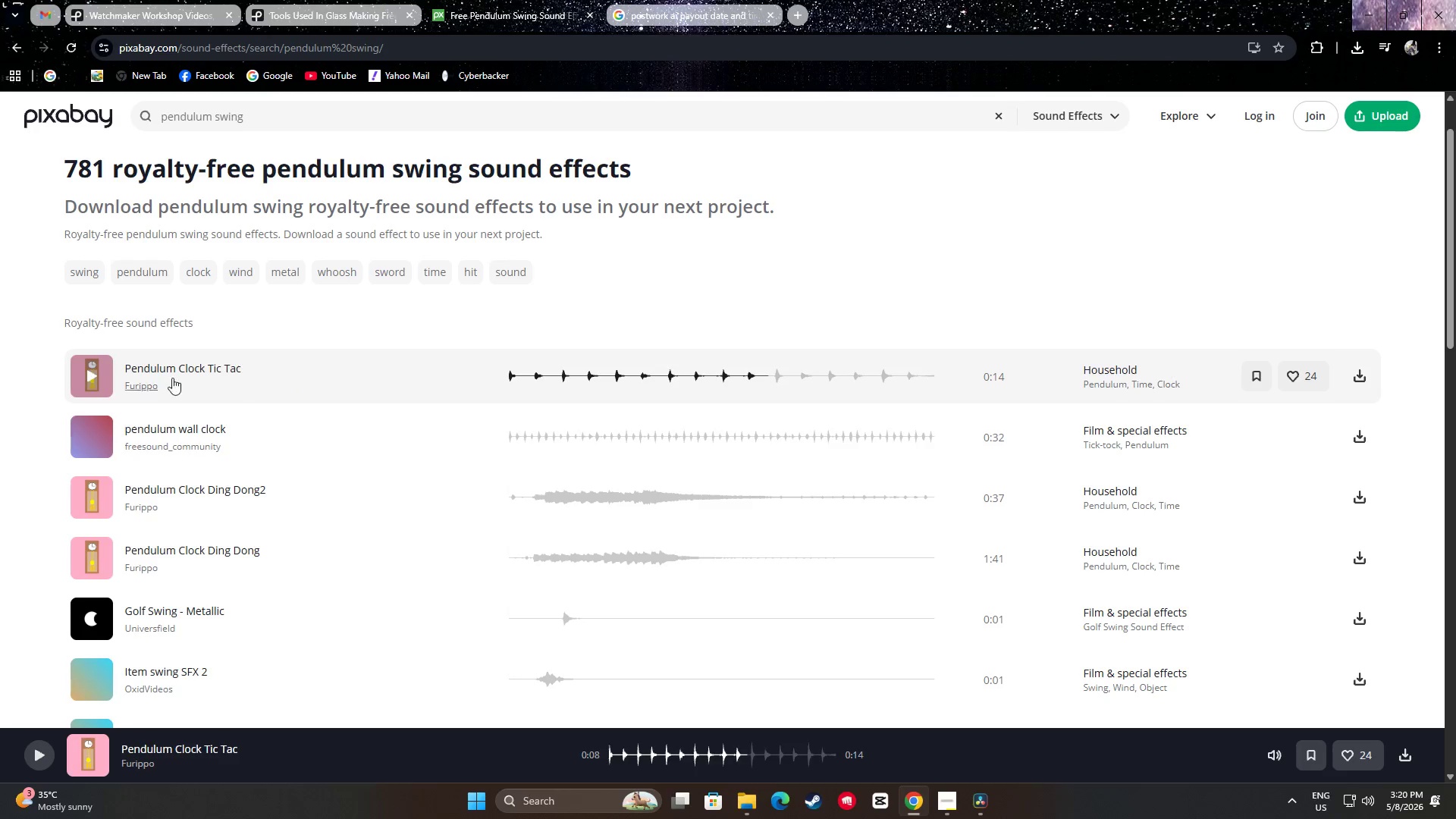 
left_click([84, 375])
 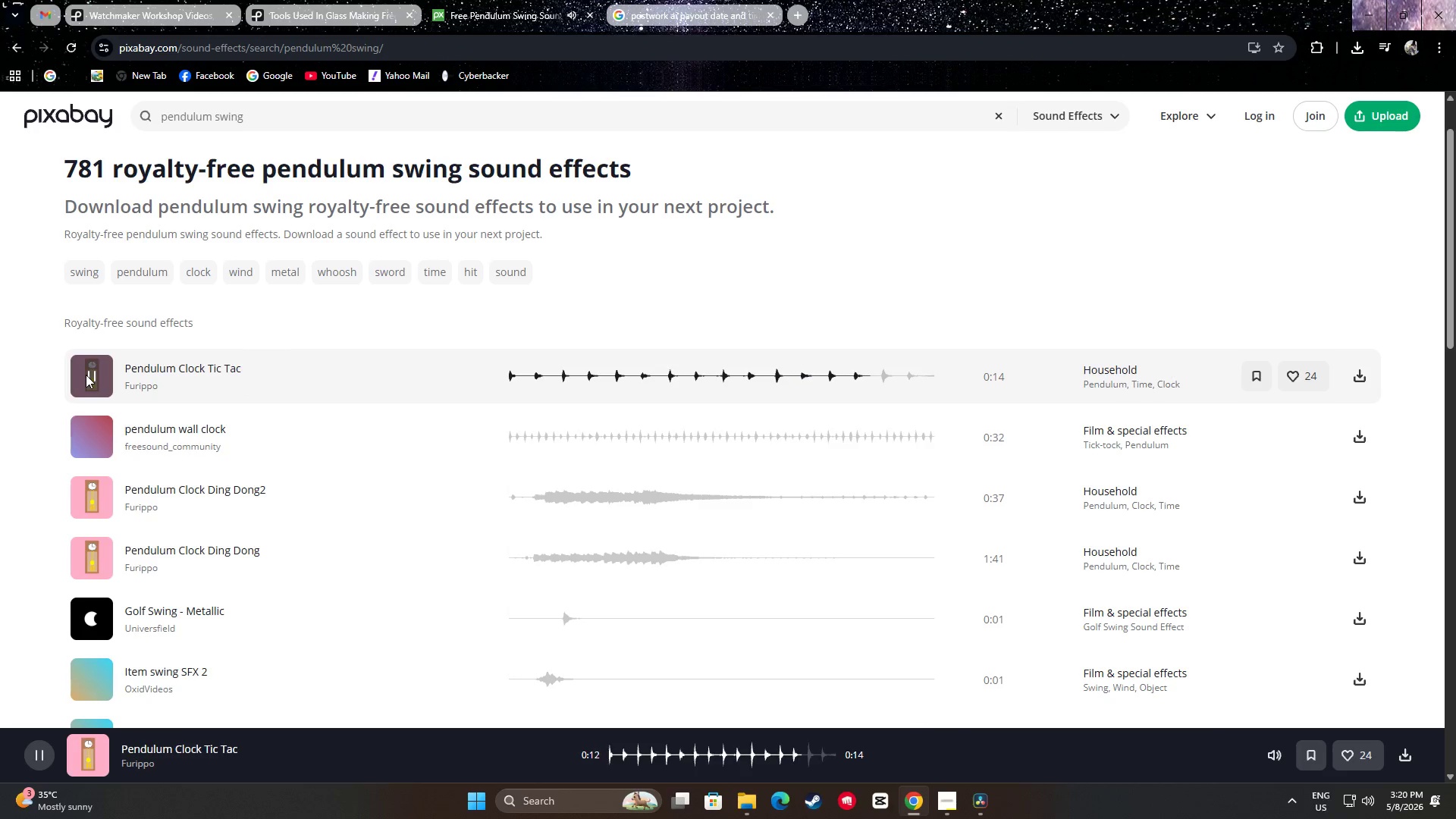 
wait(5.2)
 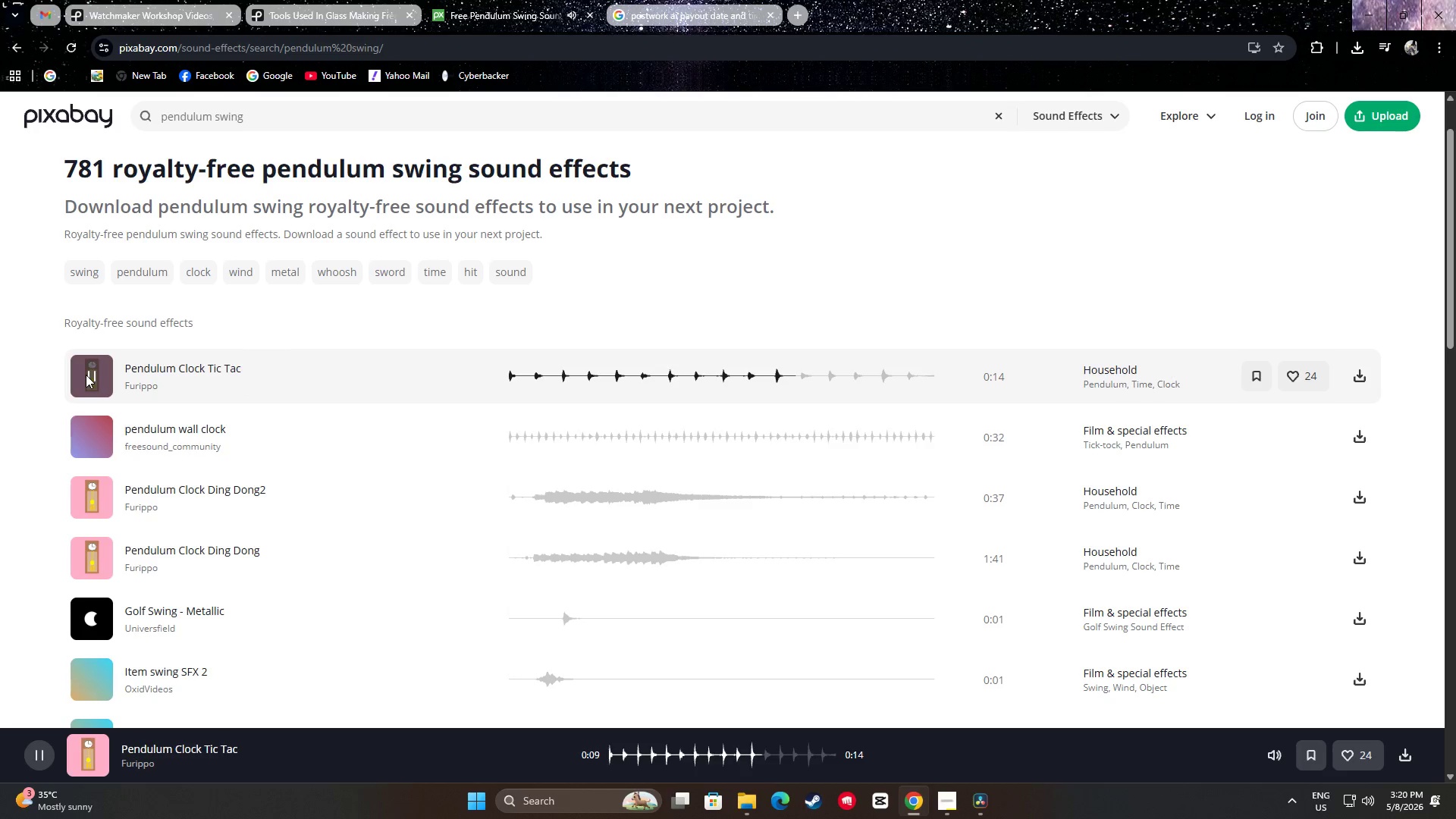 
left_click([90, 374])
 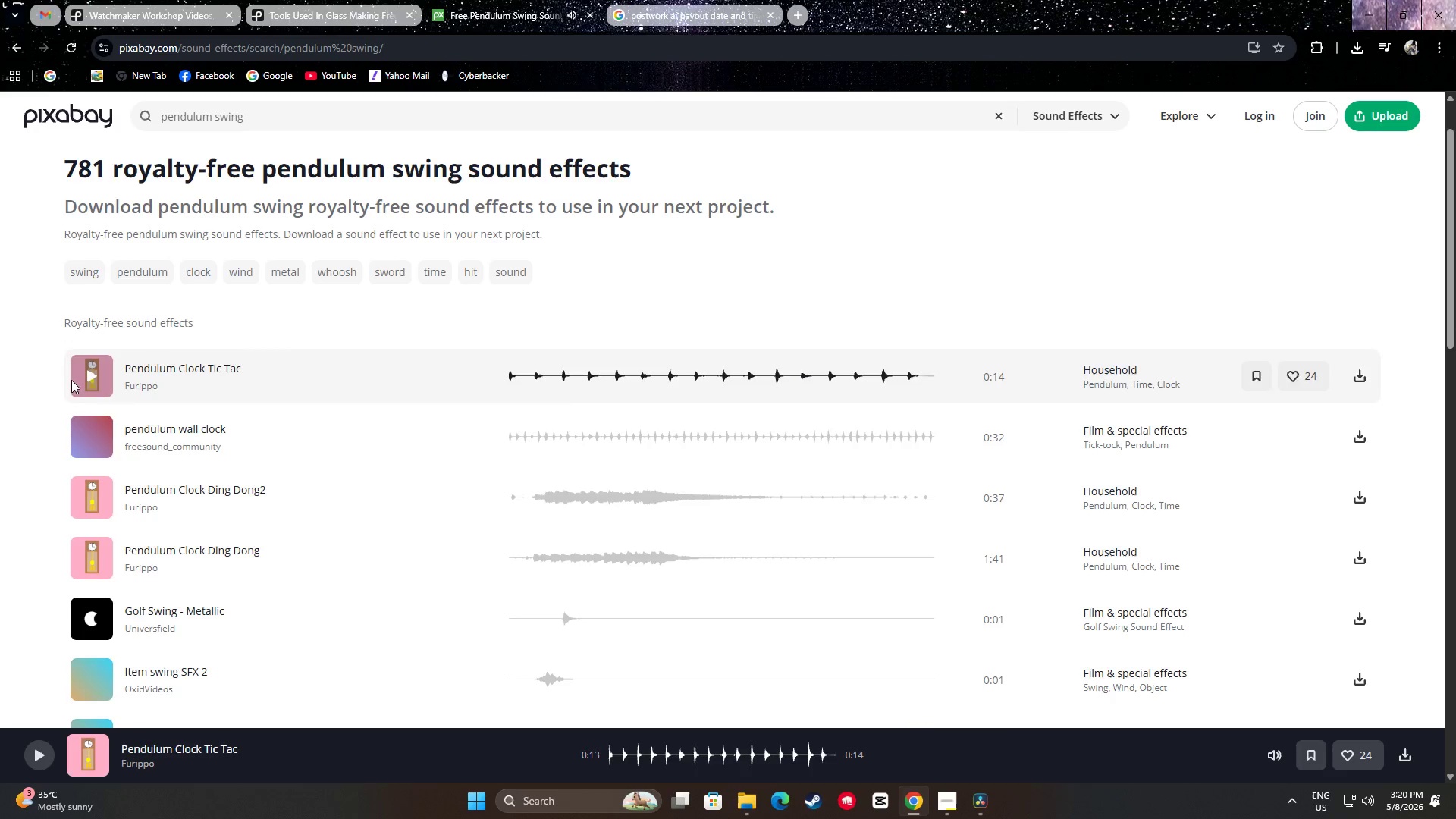 
scroll: coordinate [43, 405], scroll_direction: down, amount: 7.0
 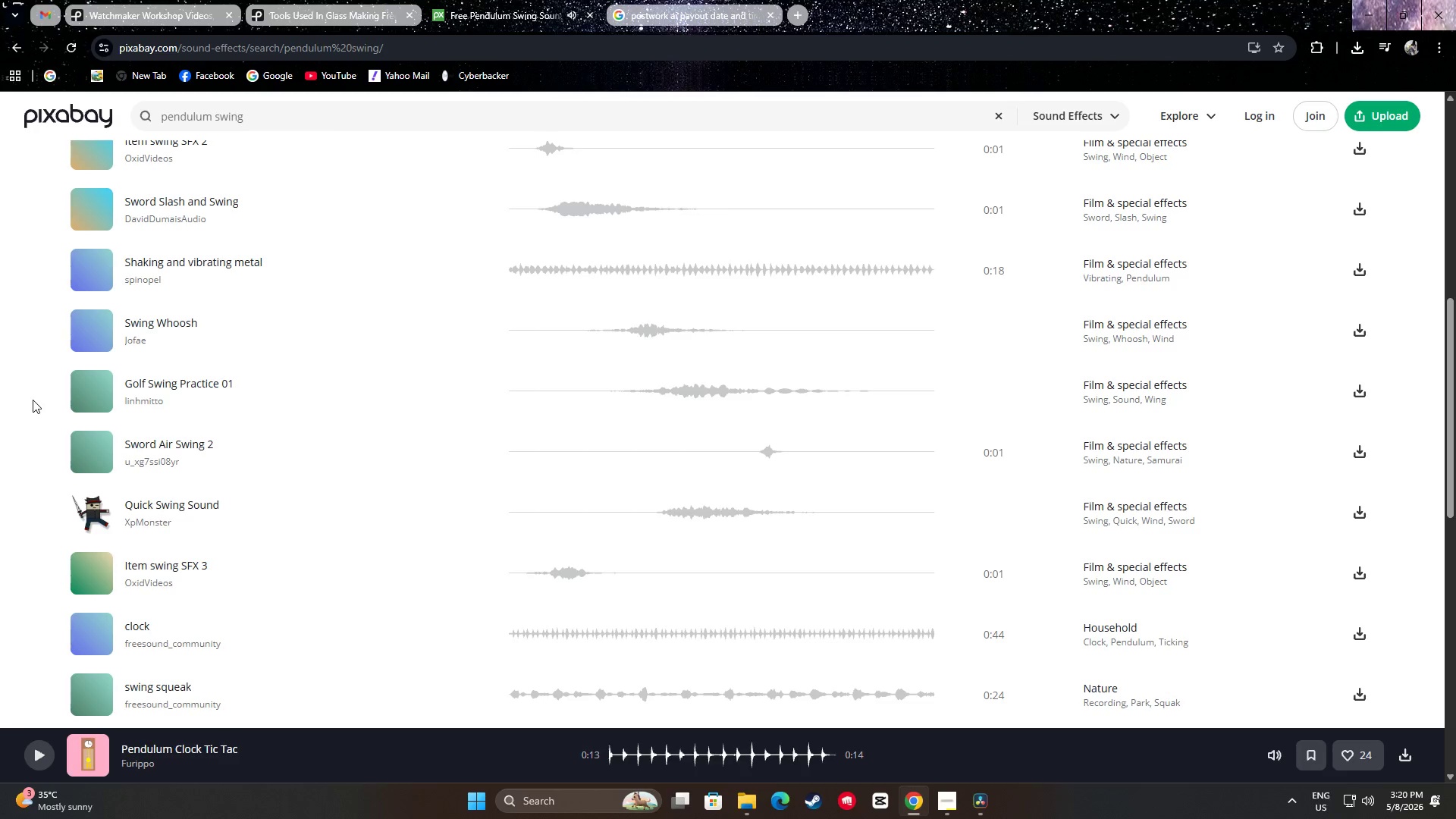 
scroll: coordinate [60, 395], scroll_direction: up, amount: 13.0
 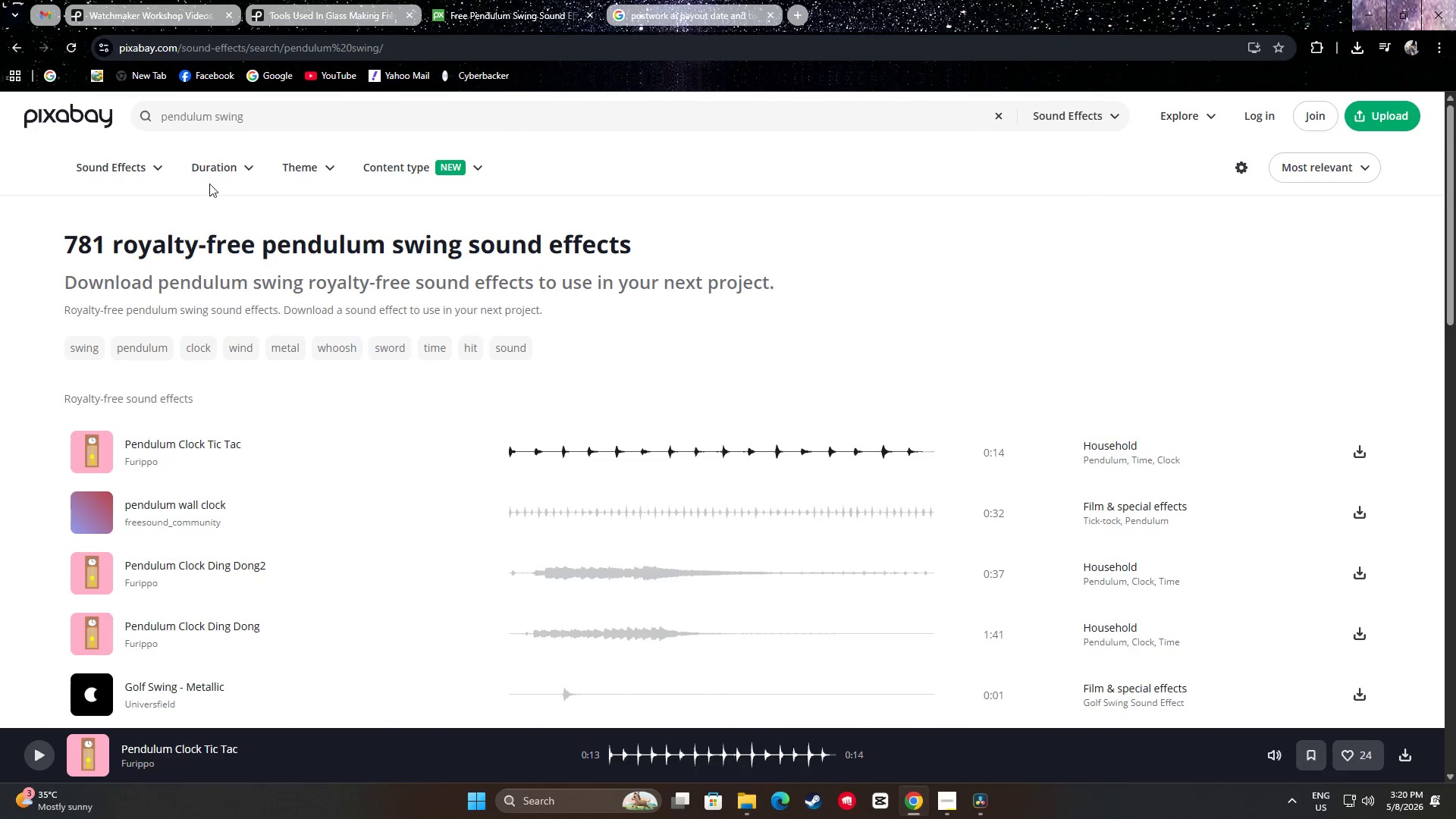 
left_click_drag(start_coordinate=[277, 98], to_coordinate=[272, 105])
 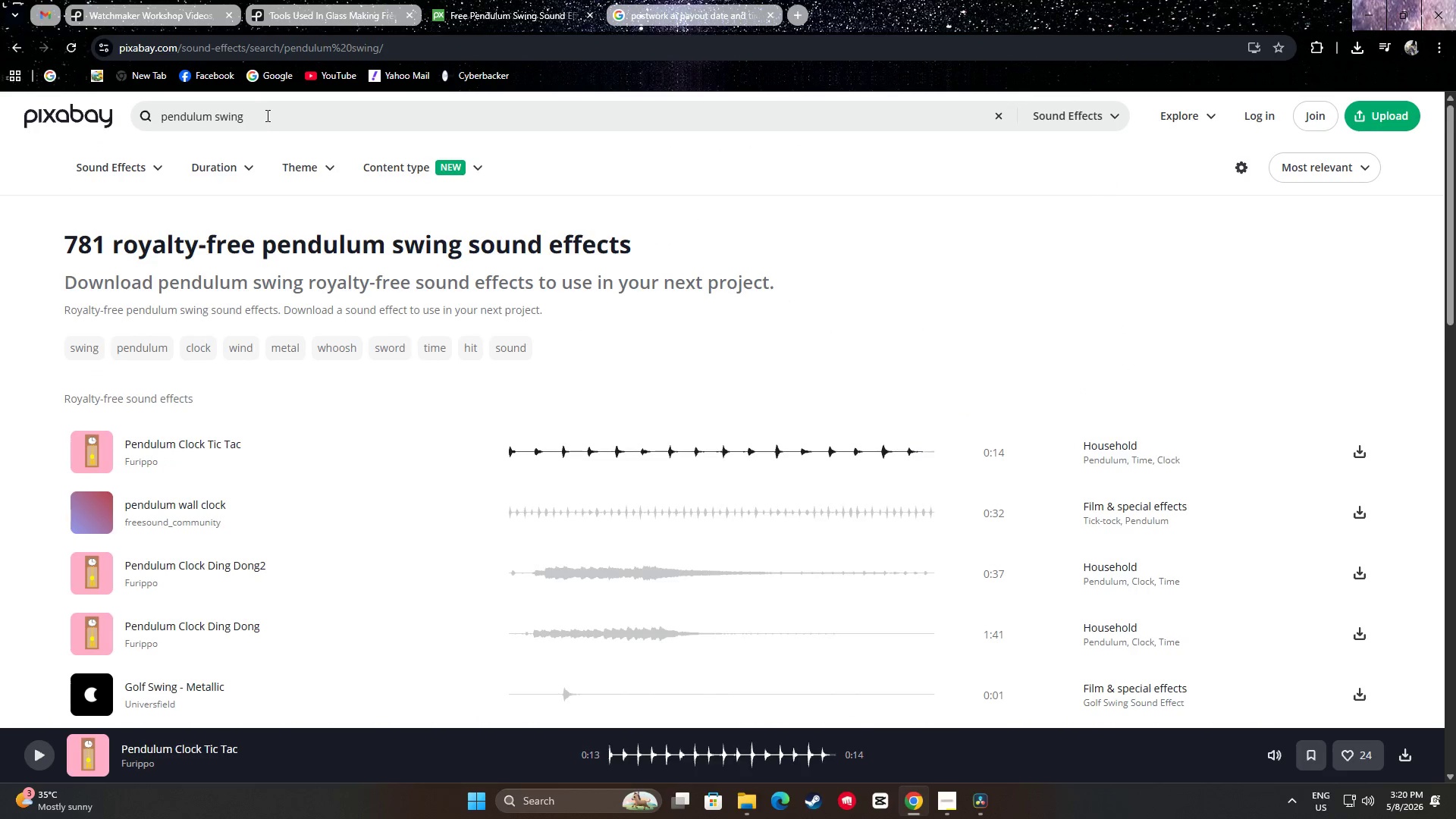 
left_click_drag(start_coordinate=[266, 115], to_coordinate=[261, 114])
 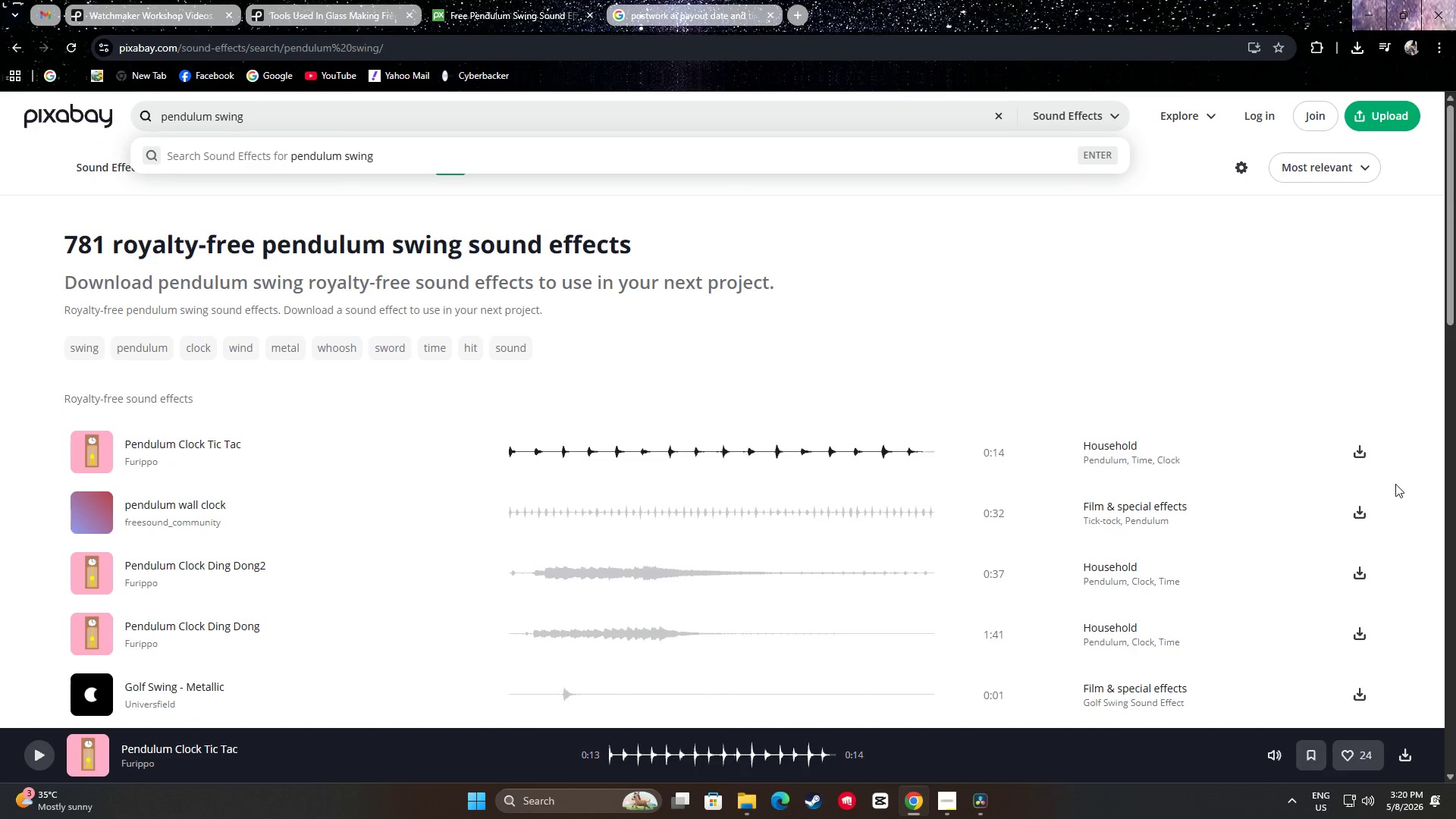 
left_click([1367, 455])
 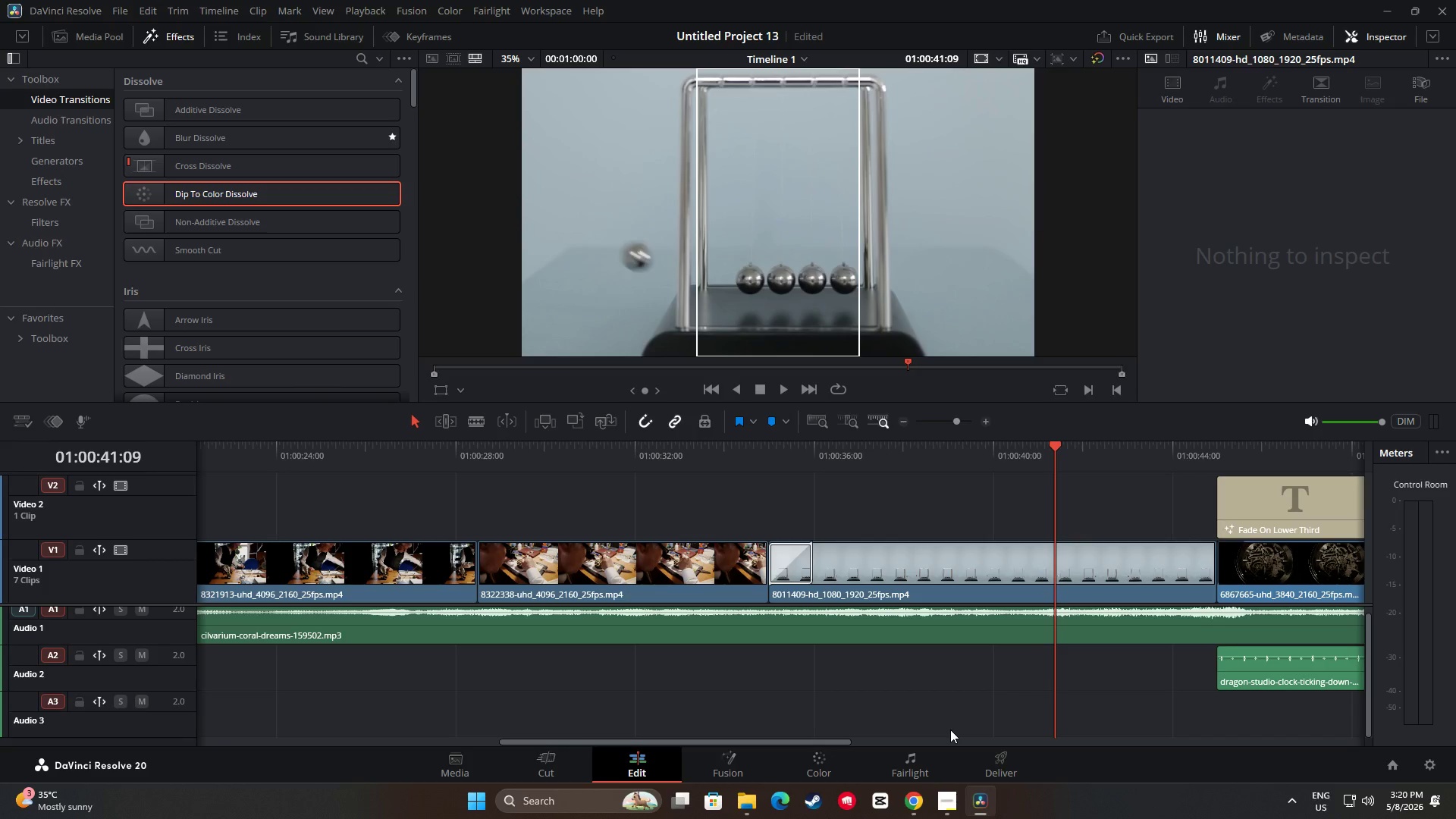 
left_click([748, 802])
 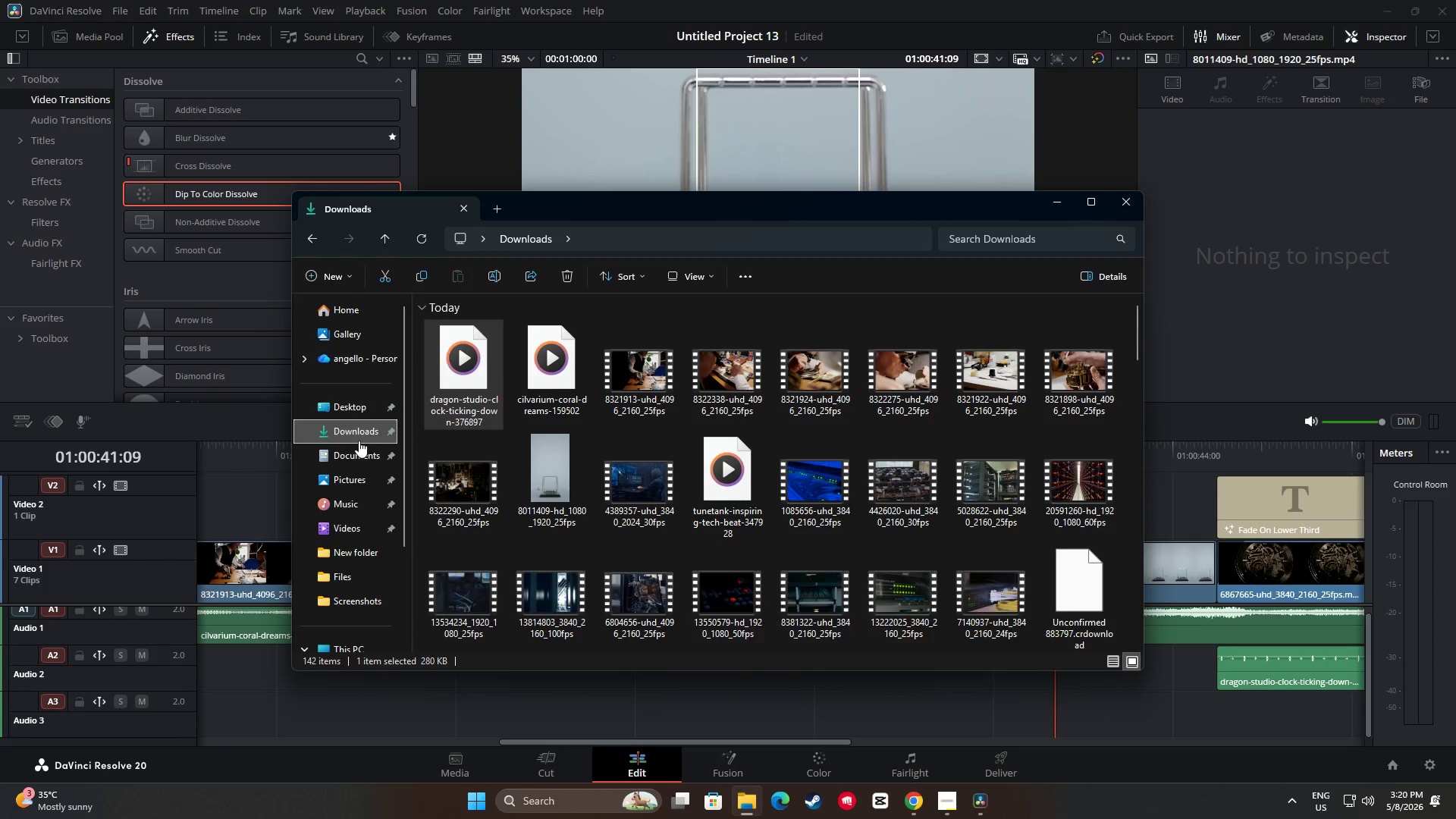 
left_click([353, 428])
 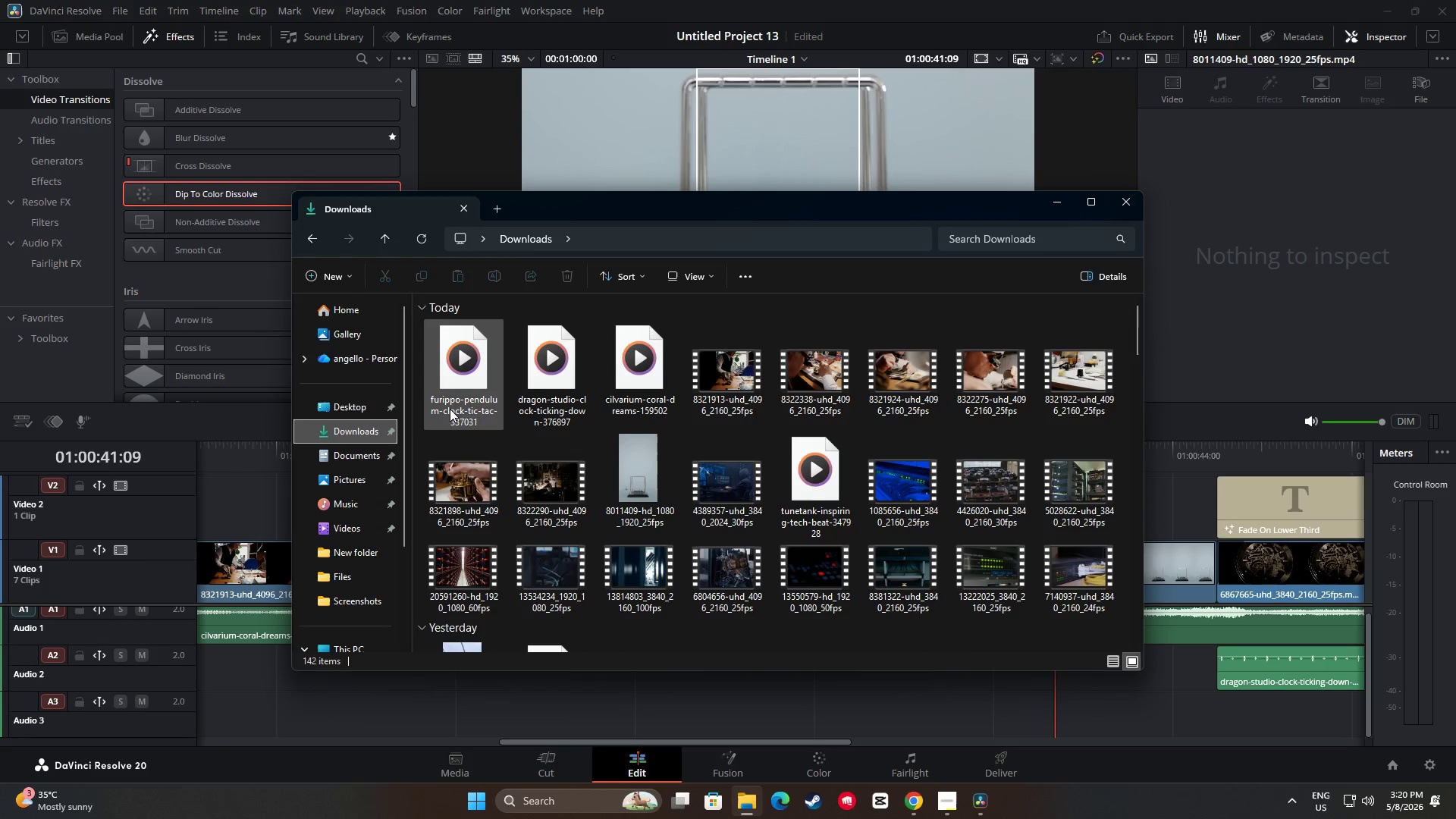 
left_click_drag(start_coordinate=[454, 394], to_coordinate=[519, 682])
 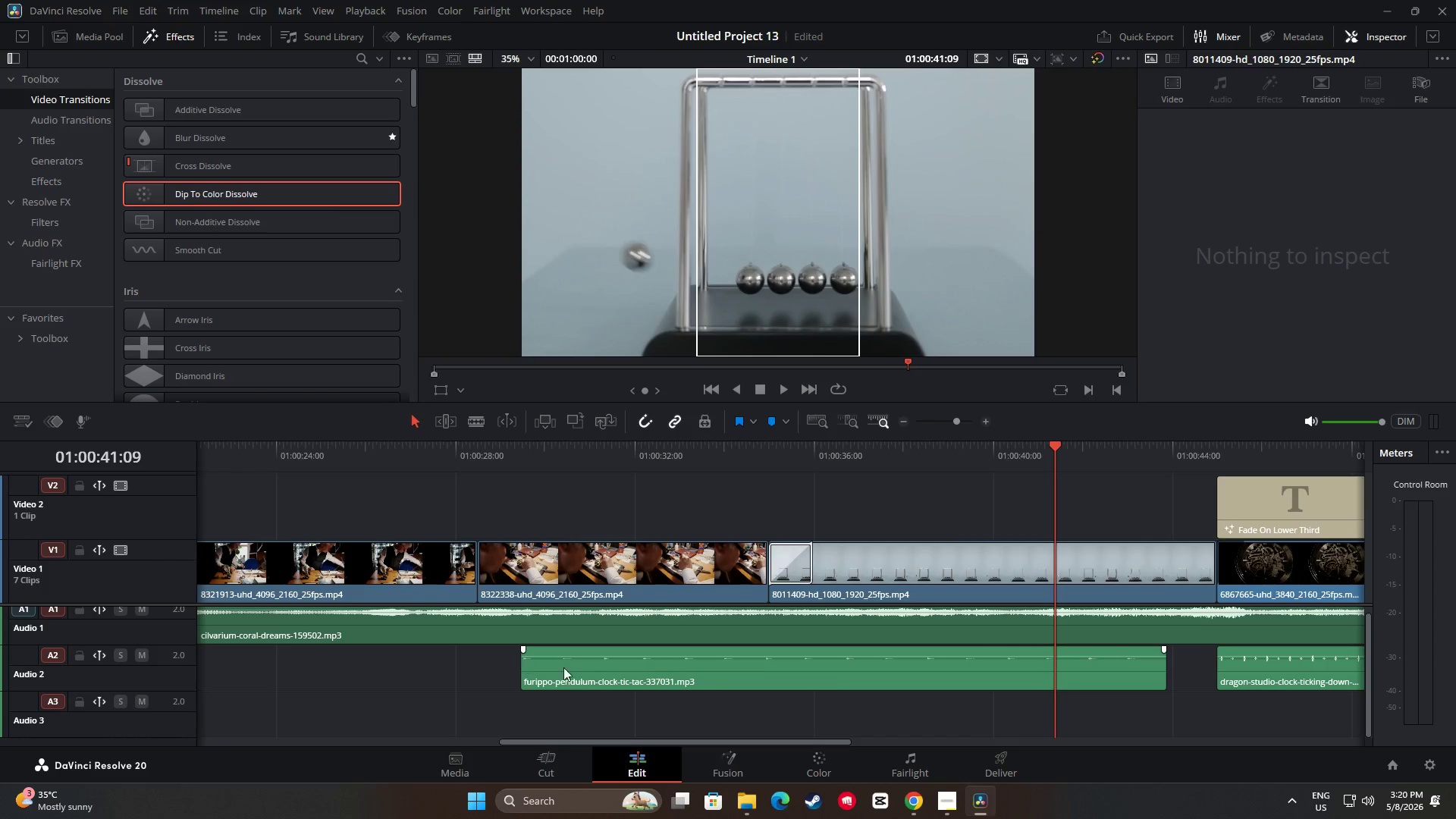 
left_click_drag(start_coordinate=[691, 673], to_coordinate=[736, 673])
 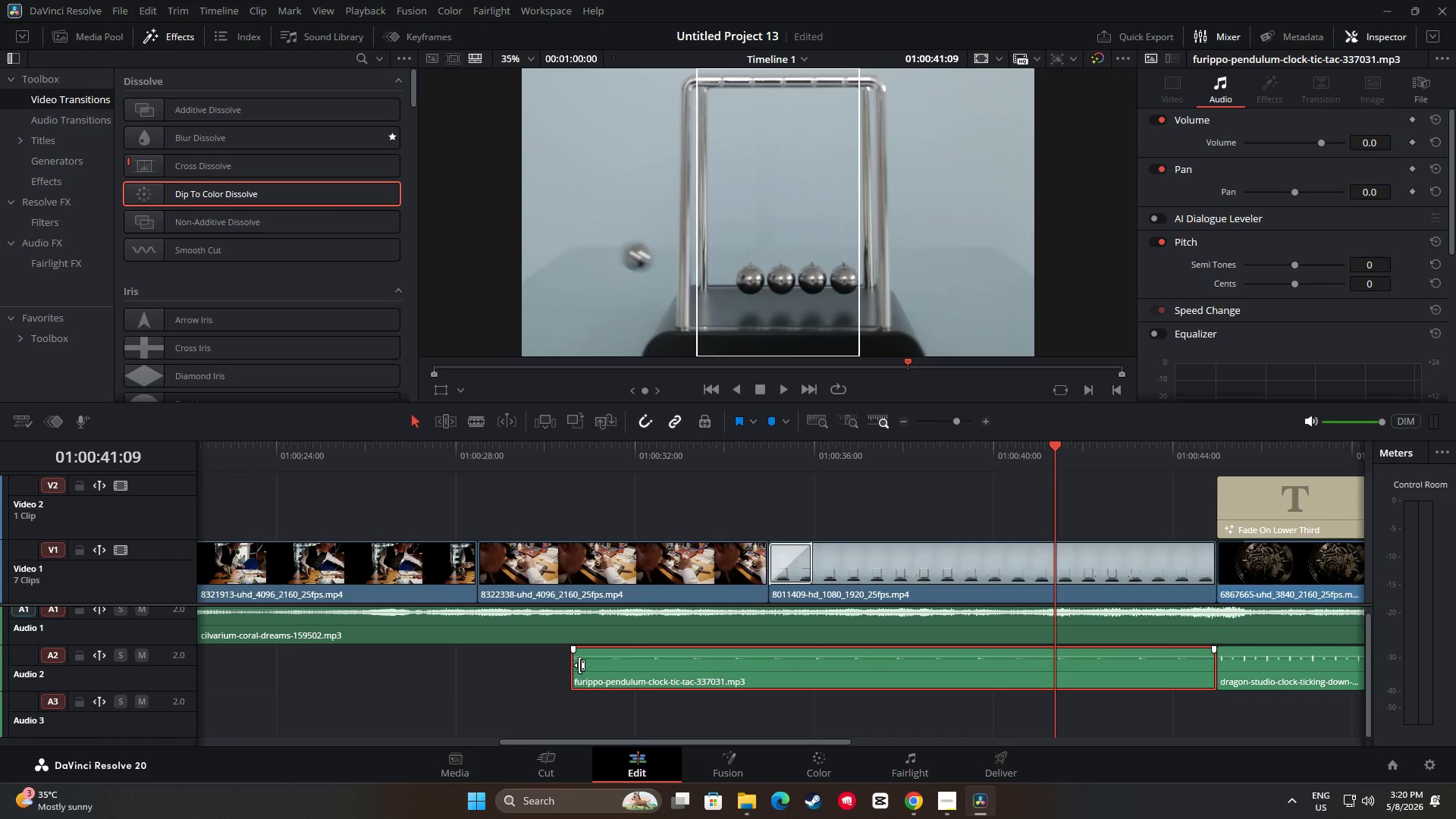 
left_click_drag(start_coordinate=[579, 665], to_coordinate=[772, 672])
 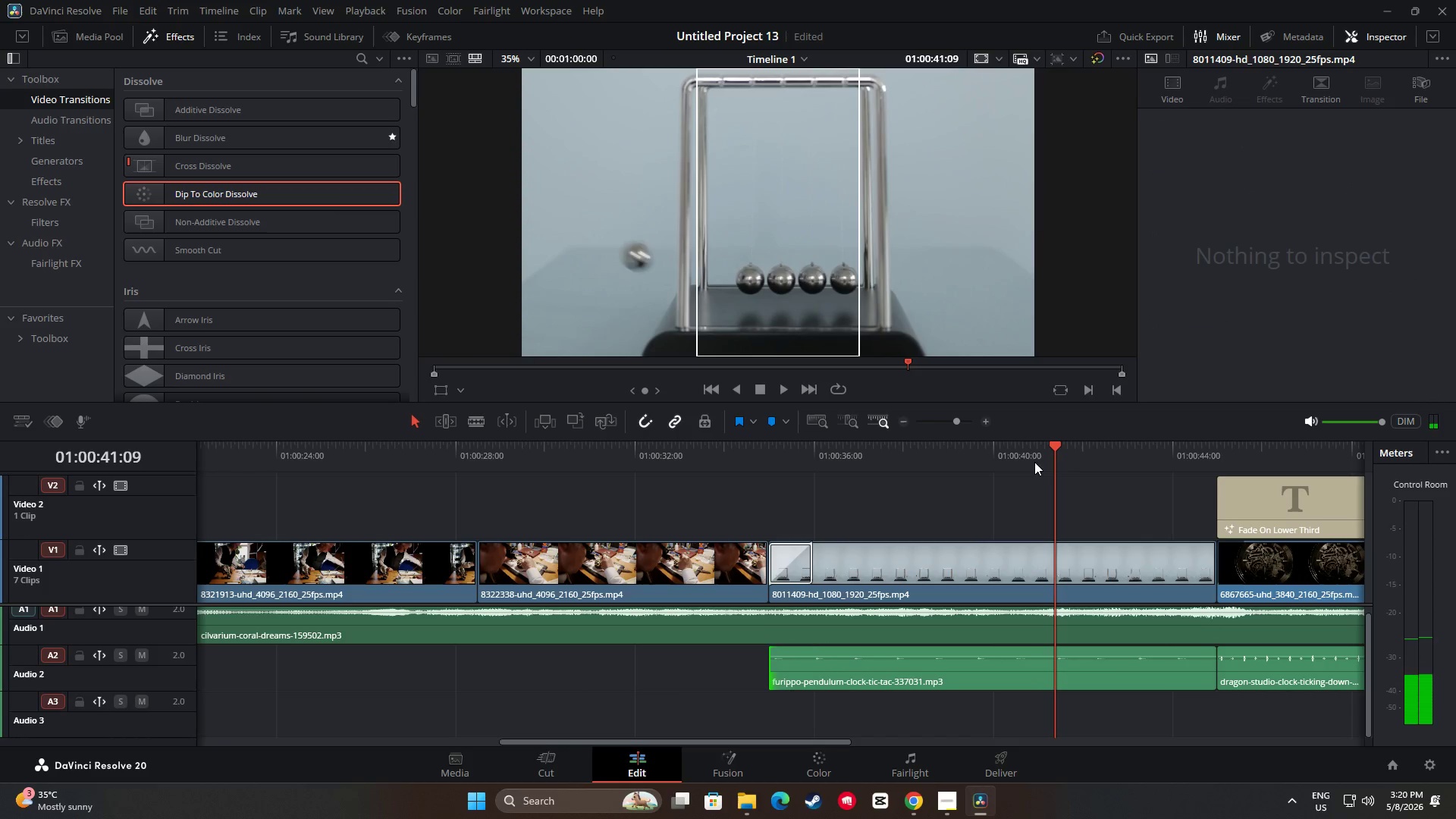 
left_click_drag(start_coordinate=[1053, 448], to_coordinate=[726, 491])
 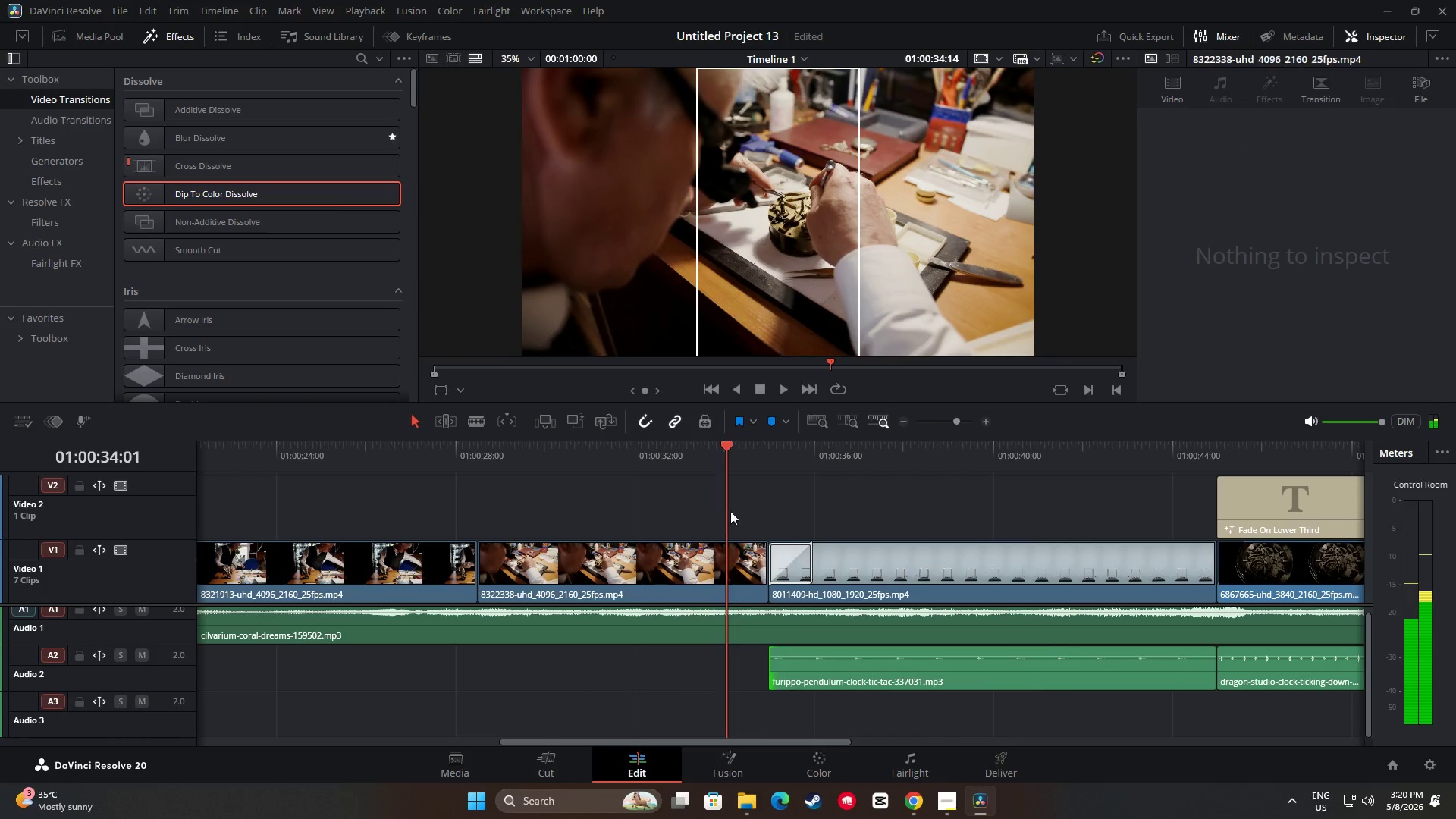 
key(Space)
 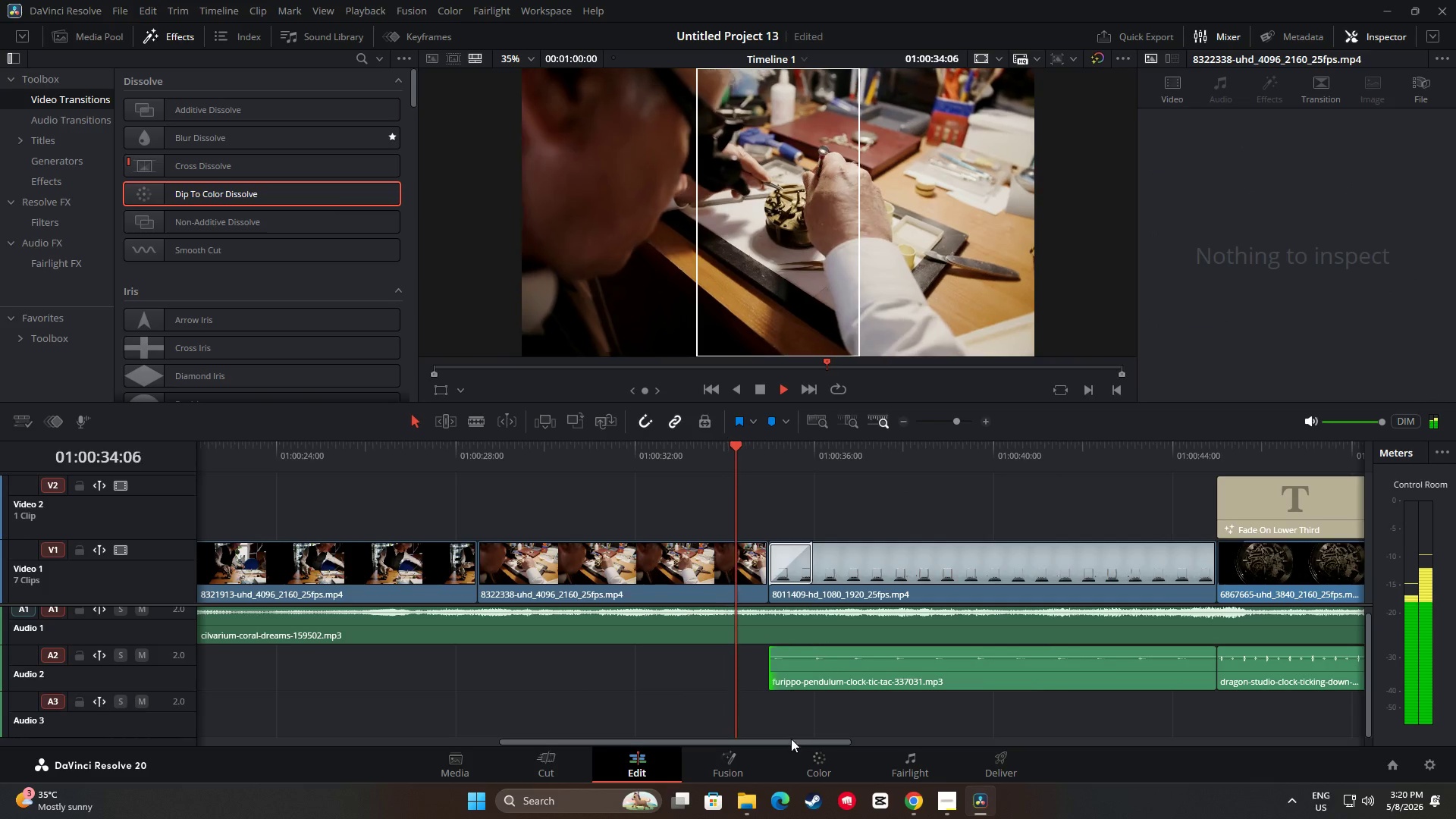 
left_click_drag(start_coordinate=[790, 742], to_coordinate=[836, 730])
 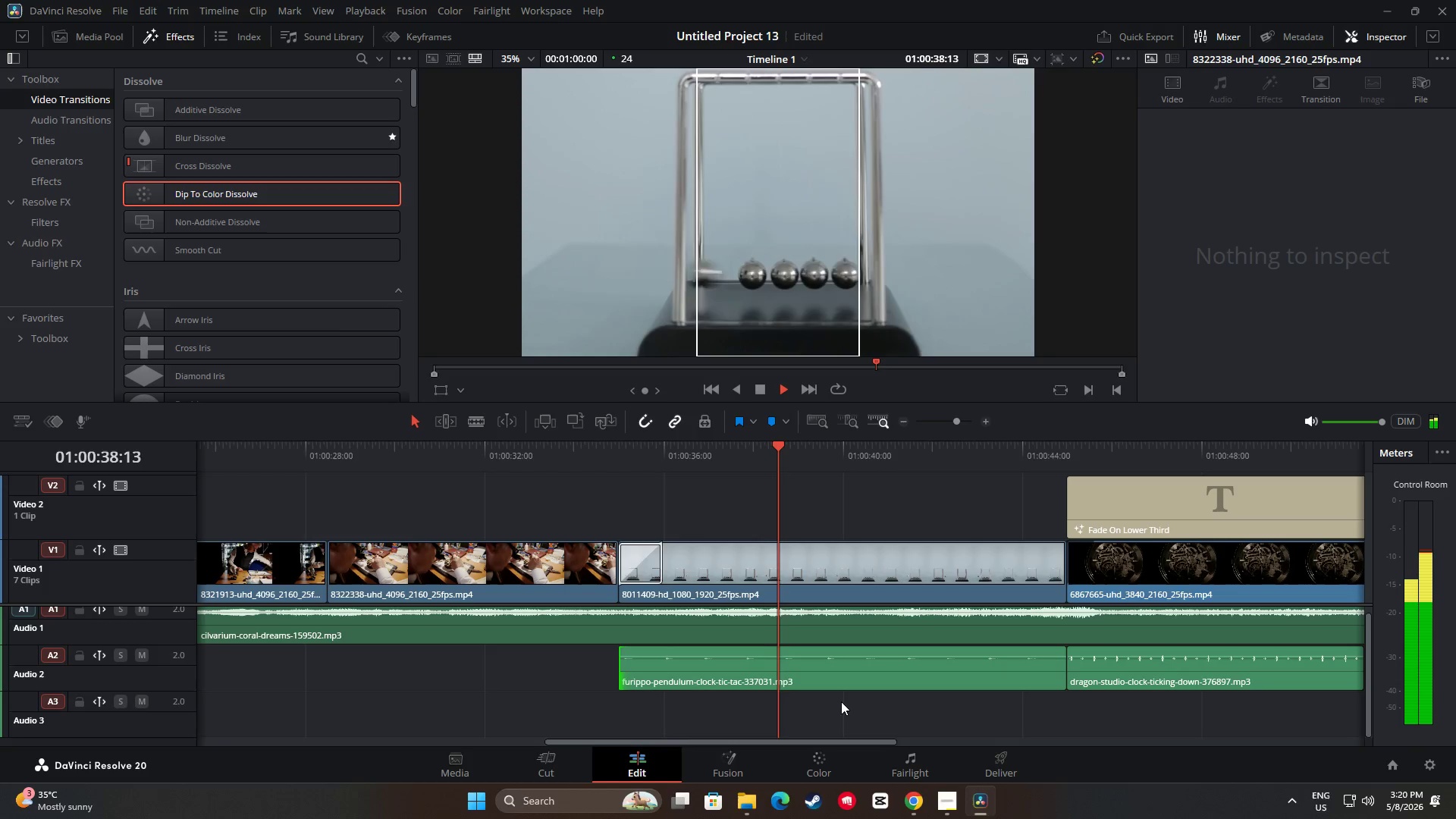 
wait(8.48)
 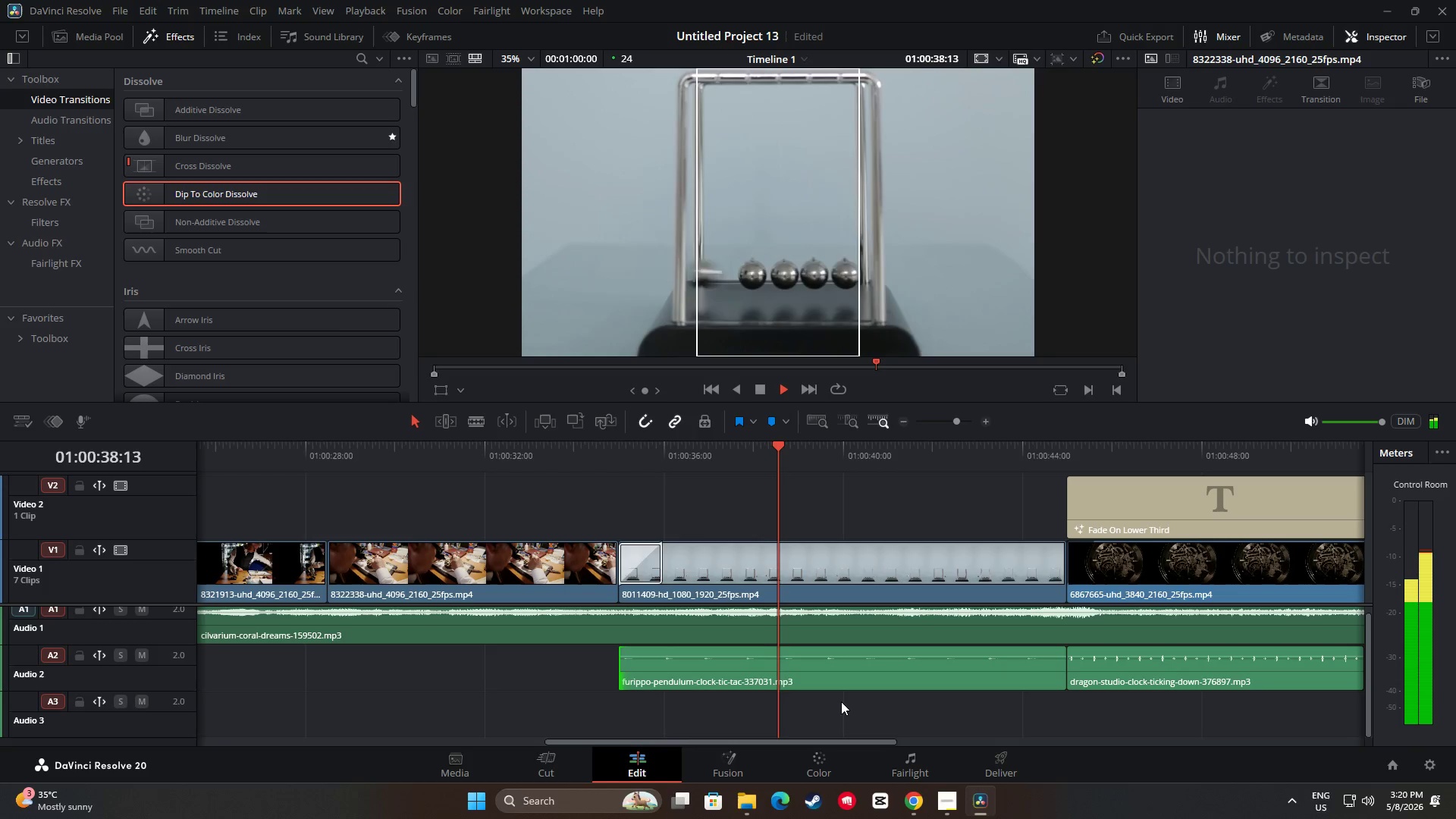 
key(Space)
 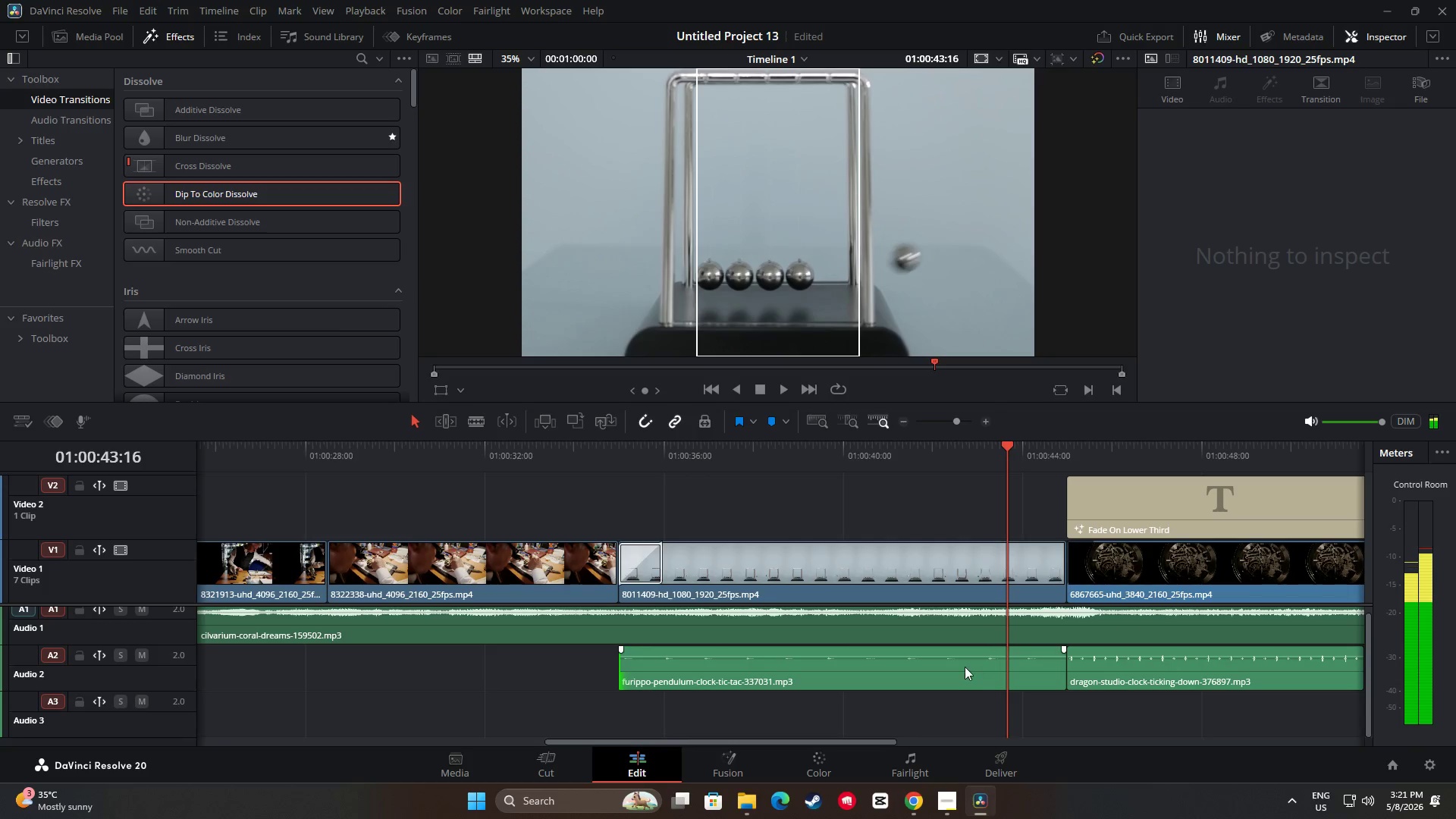 
left_click([963, 662])
 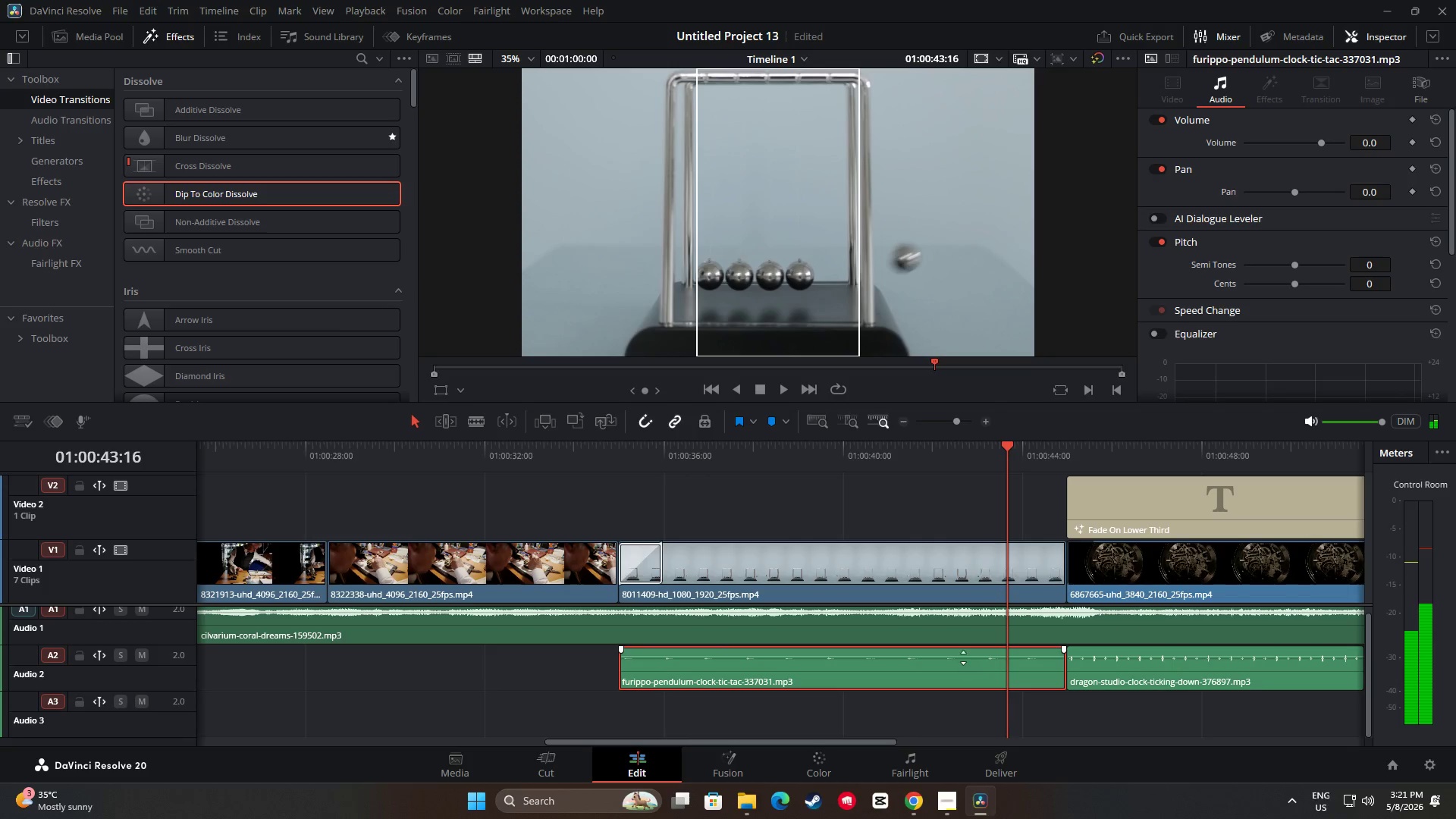 
left_click_drag(start_coordinate=[962, 657], to_coordinate=[965, 651])
 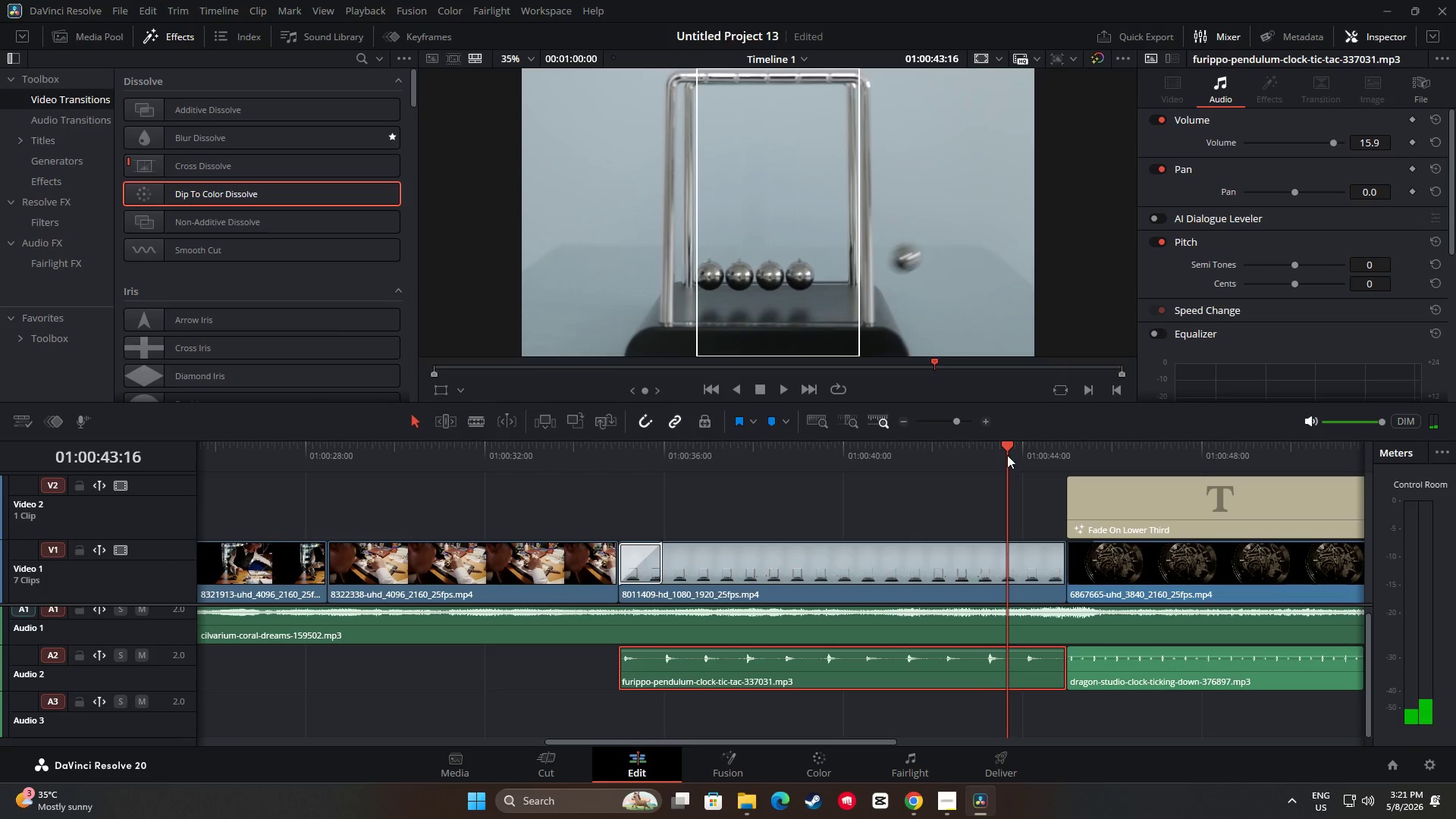 
left_click_drag(start_coordinate=[1006, 444], to_coordinate=[594, 497])
 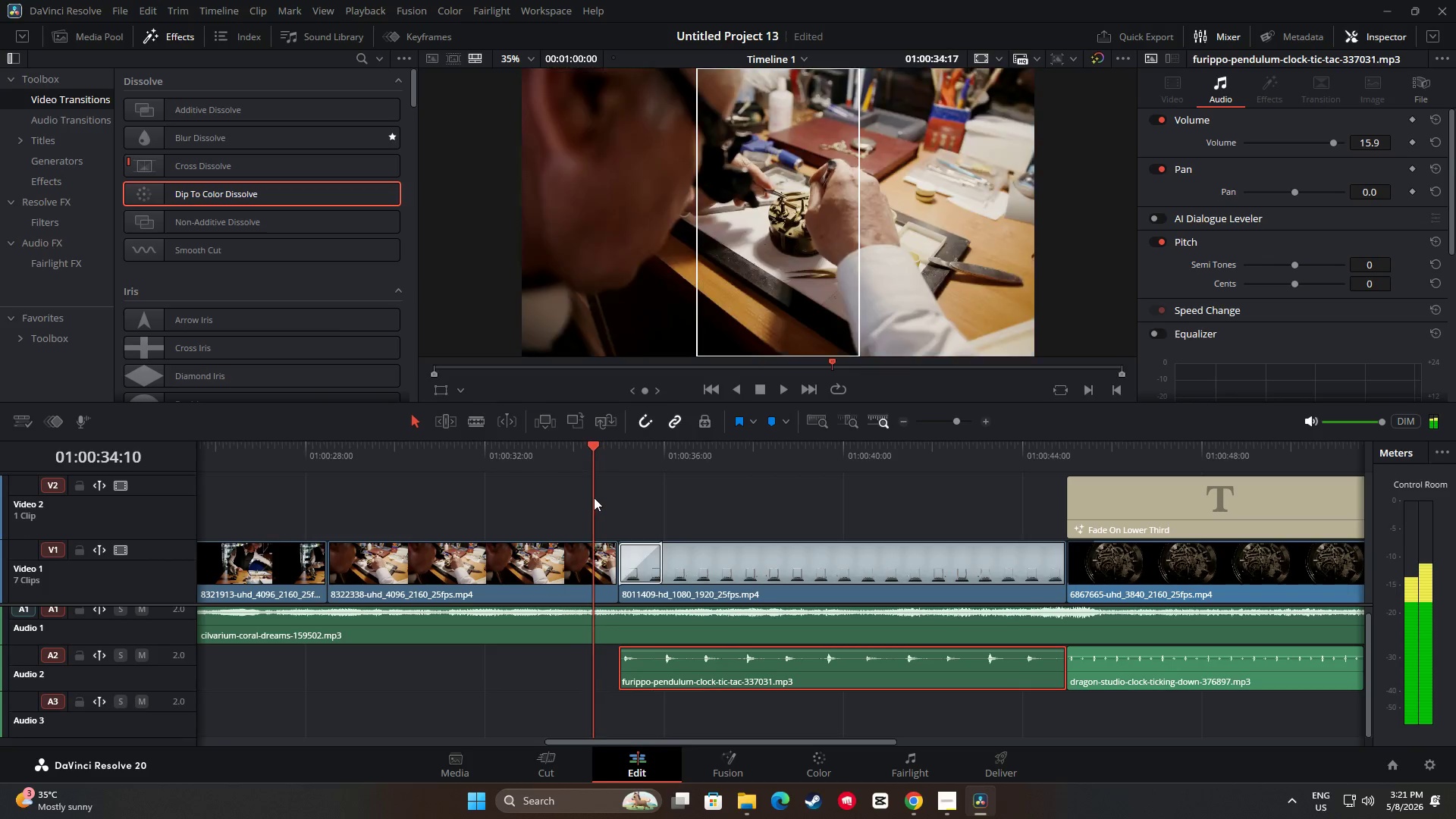 
key(Space)
 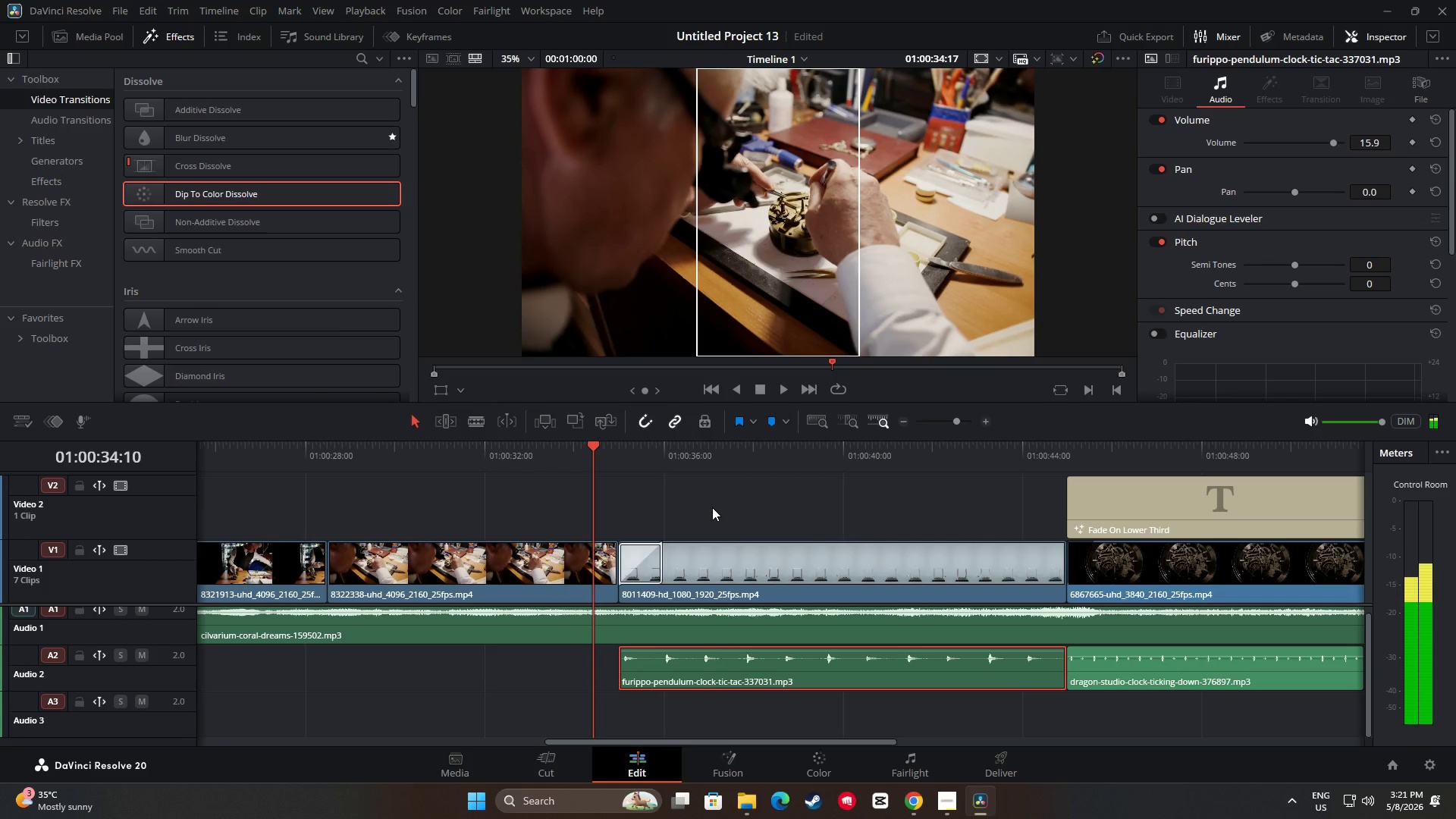 
key(Space)
 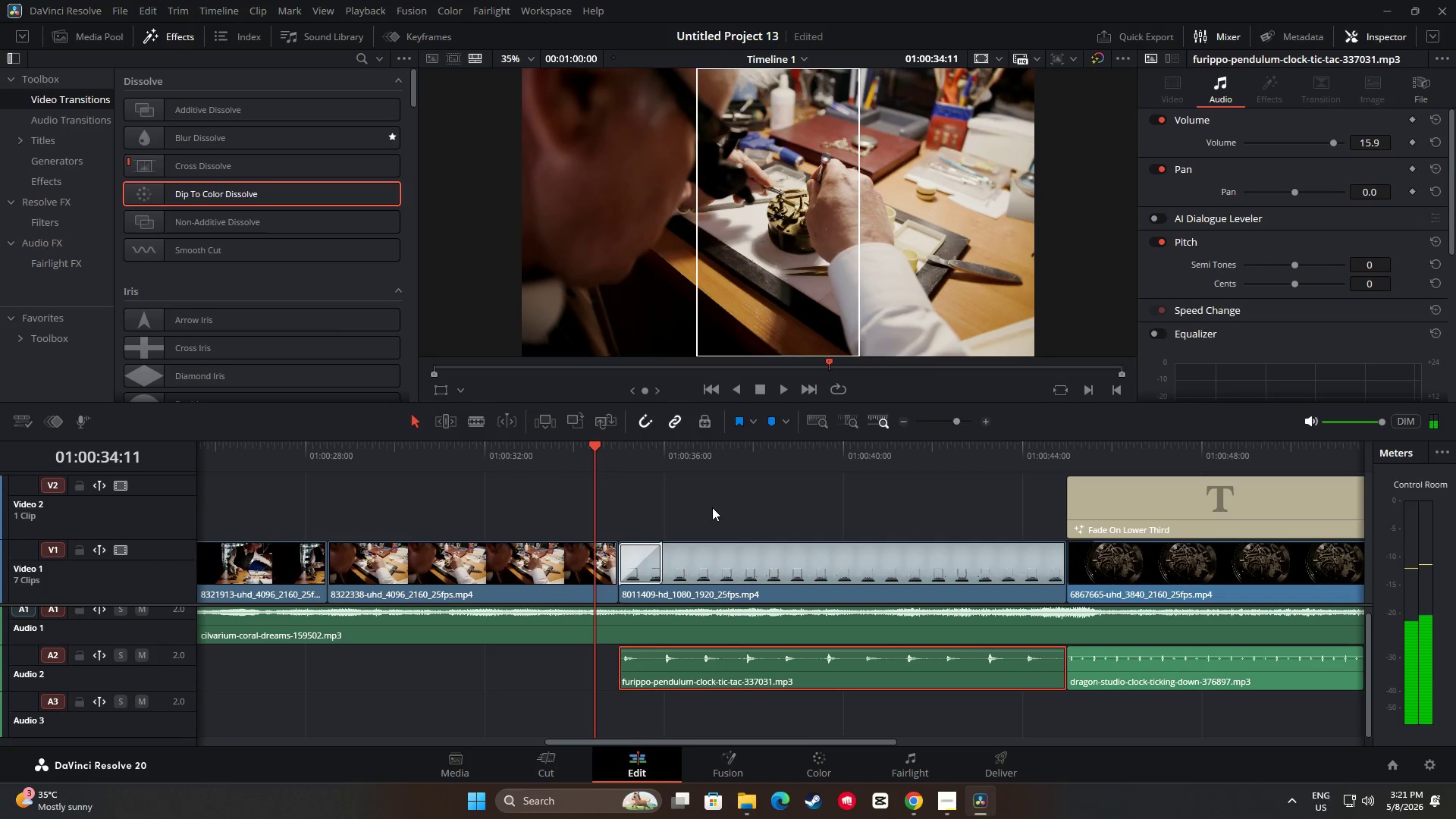 
key(Space)
 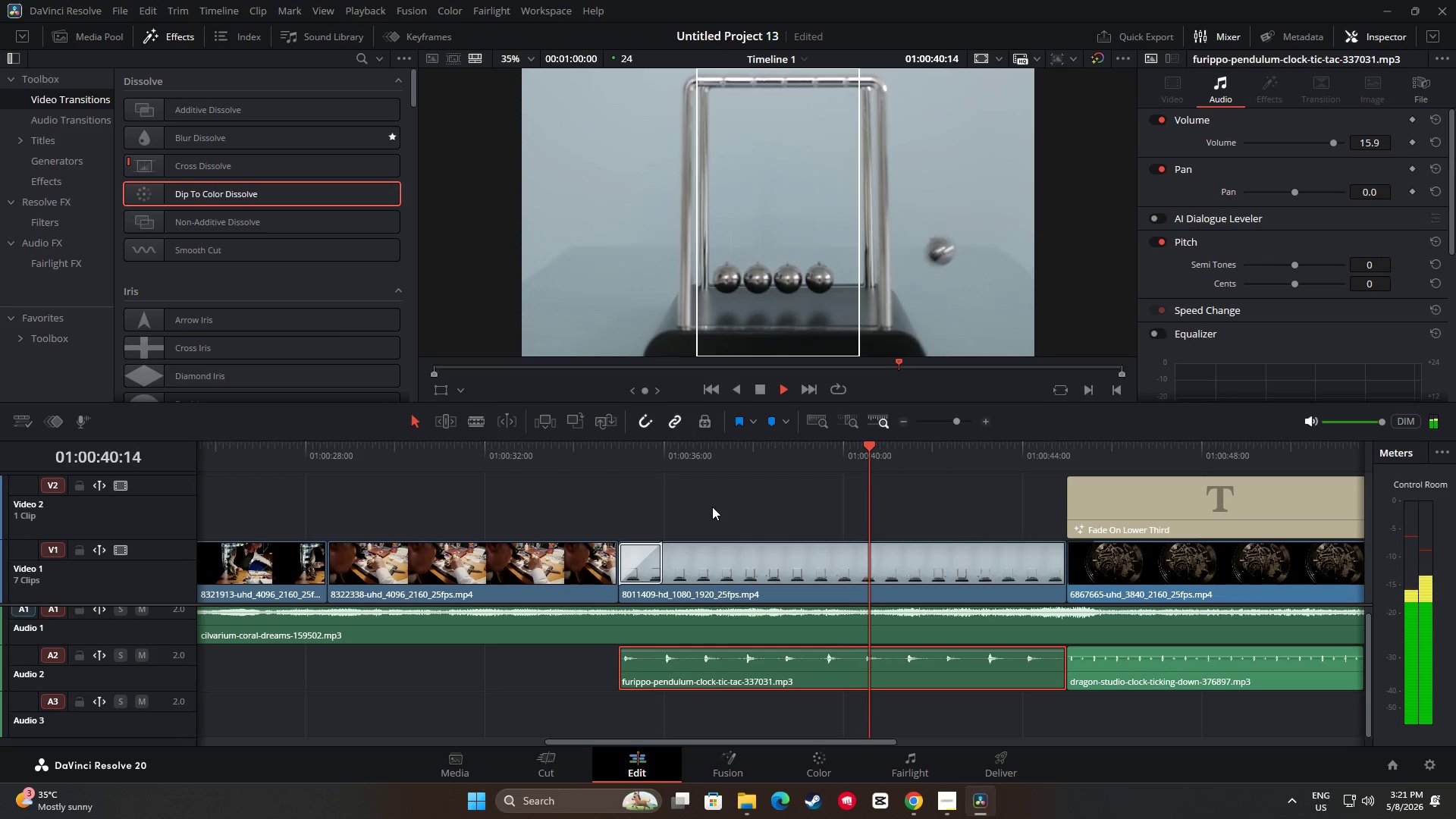 
wait(11.17)
 